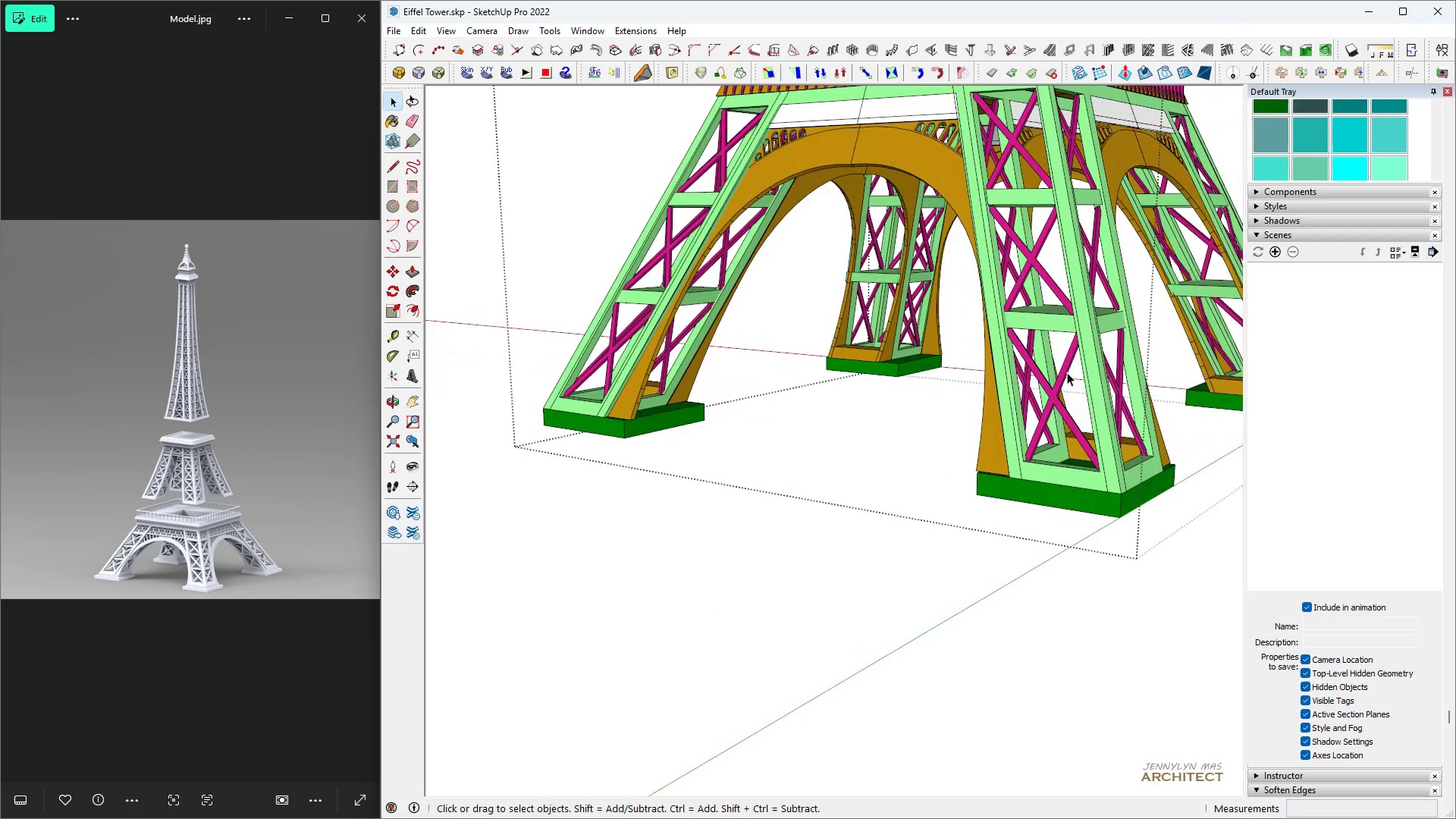 
triple_click([1067, 372])
 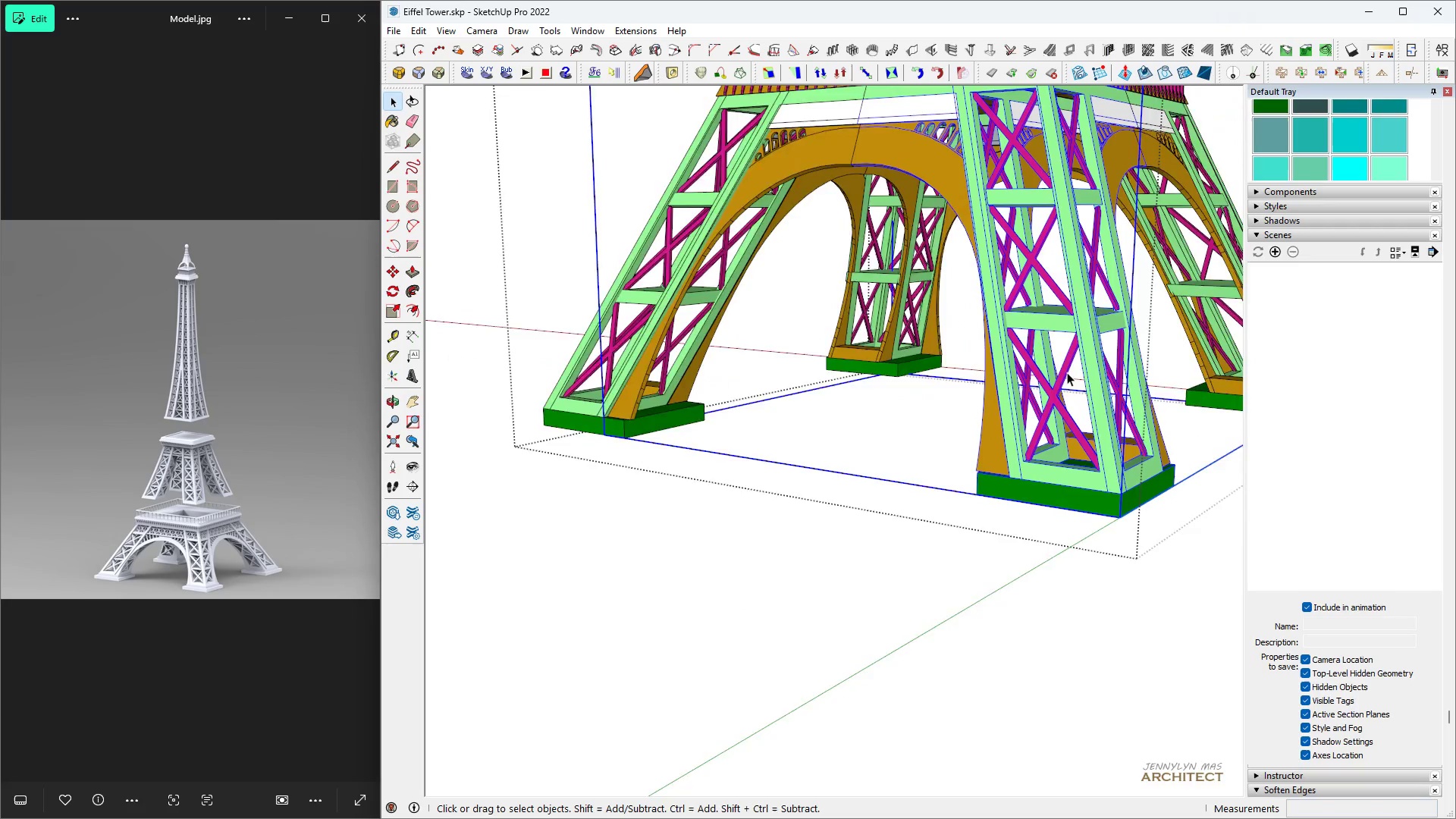 
triple_click([1067, 372])
 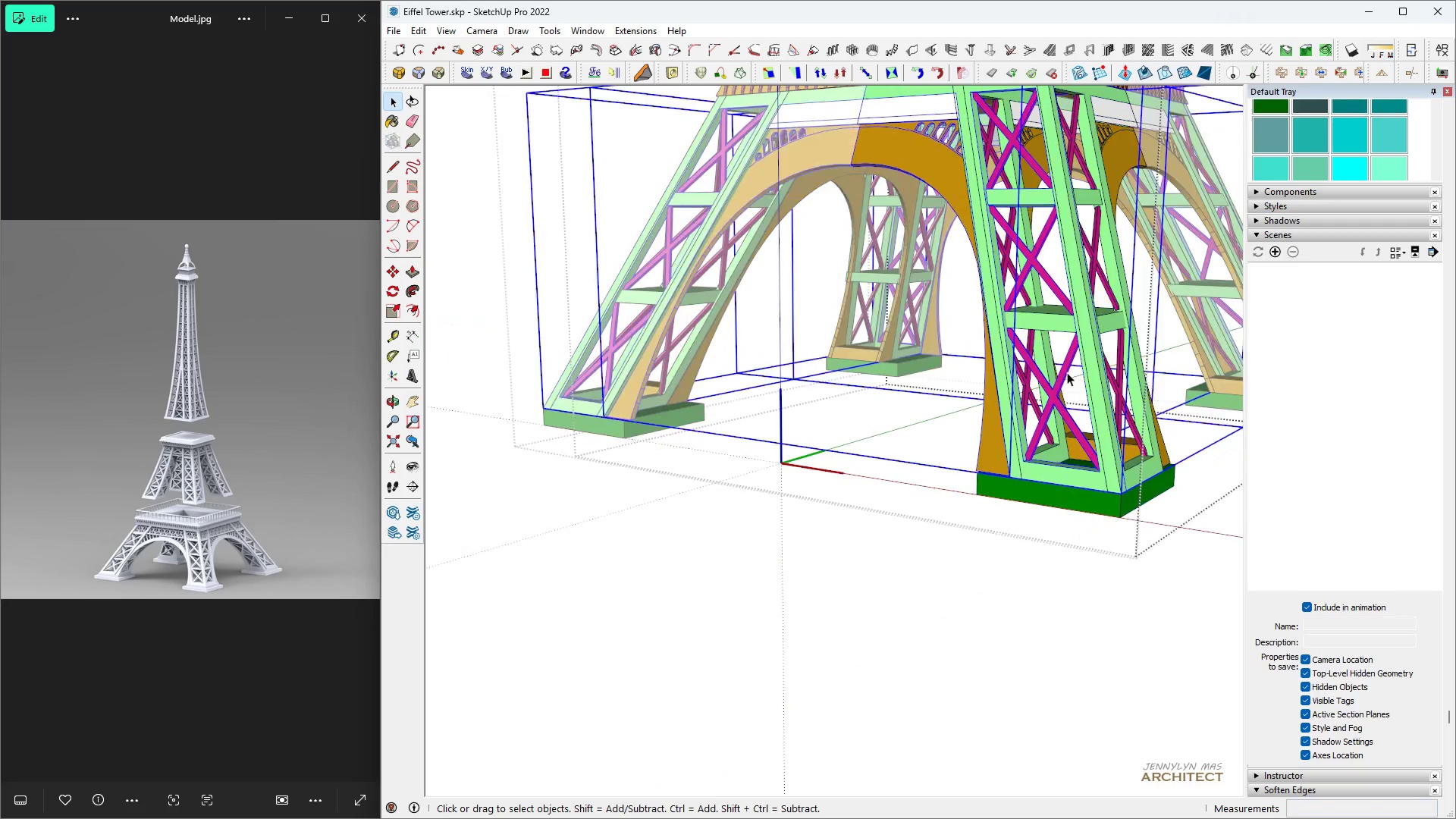 
triple_click([1067, 372])
 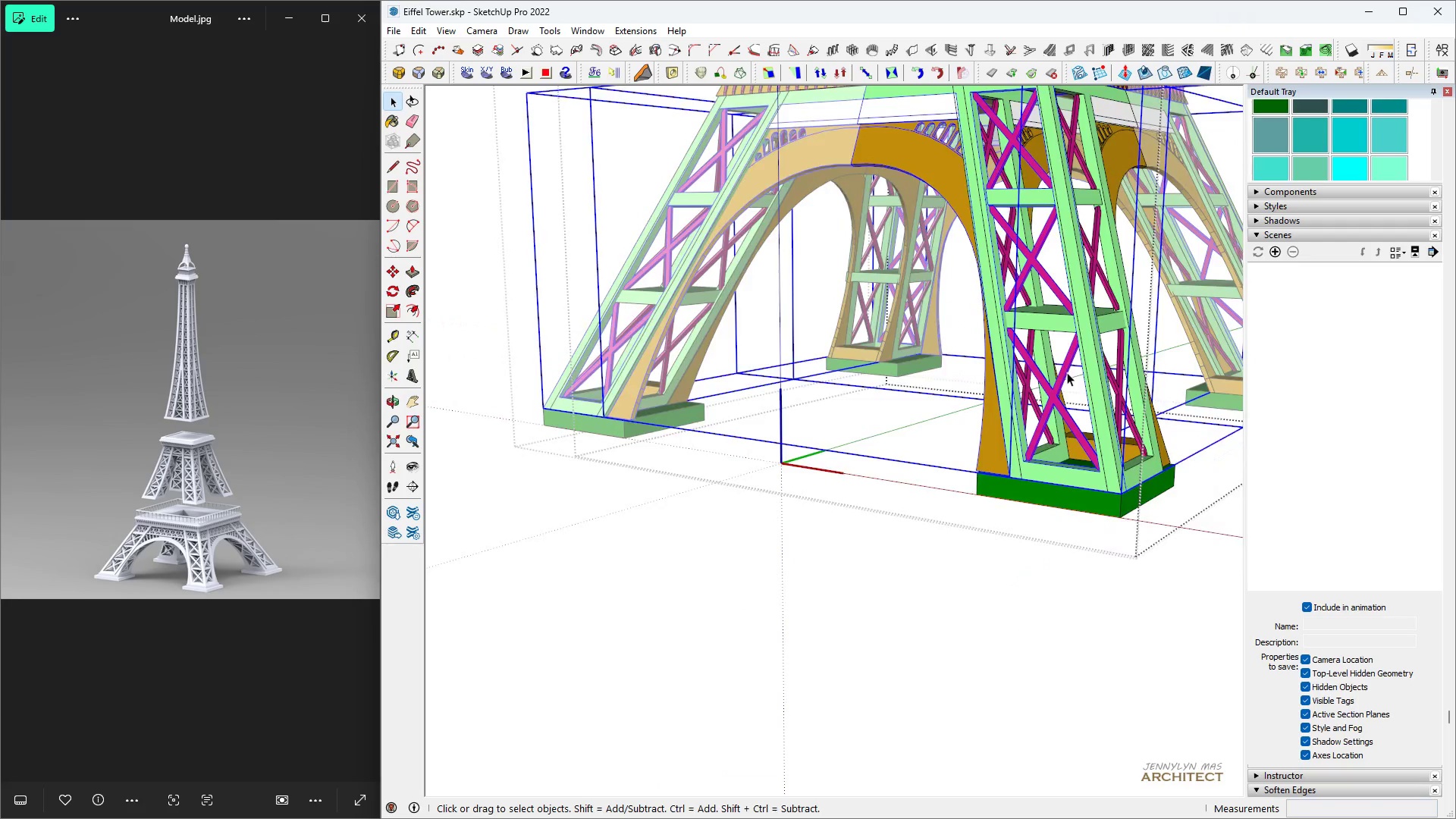 
triple_click([1067, 372])
 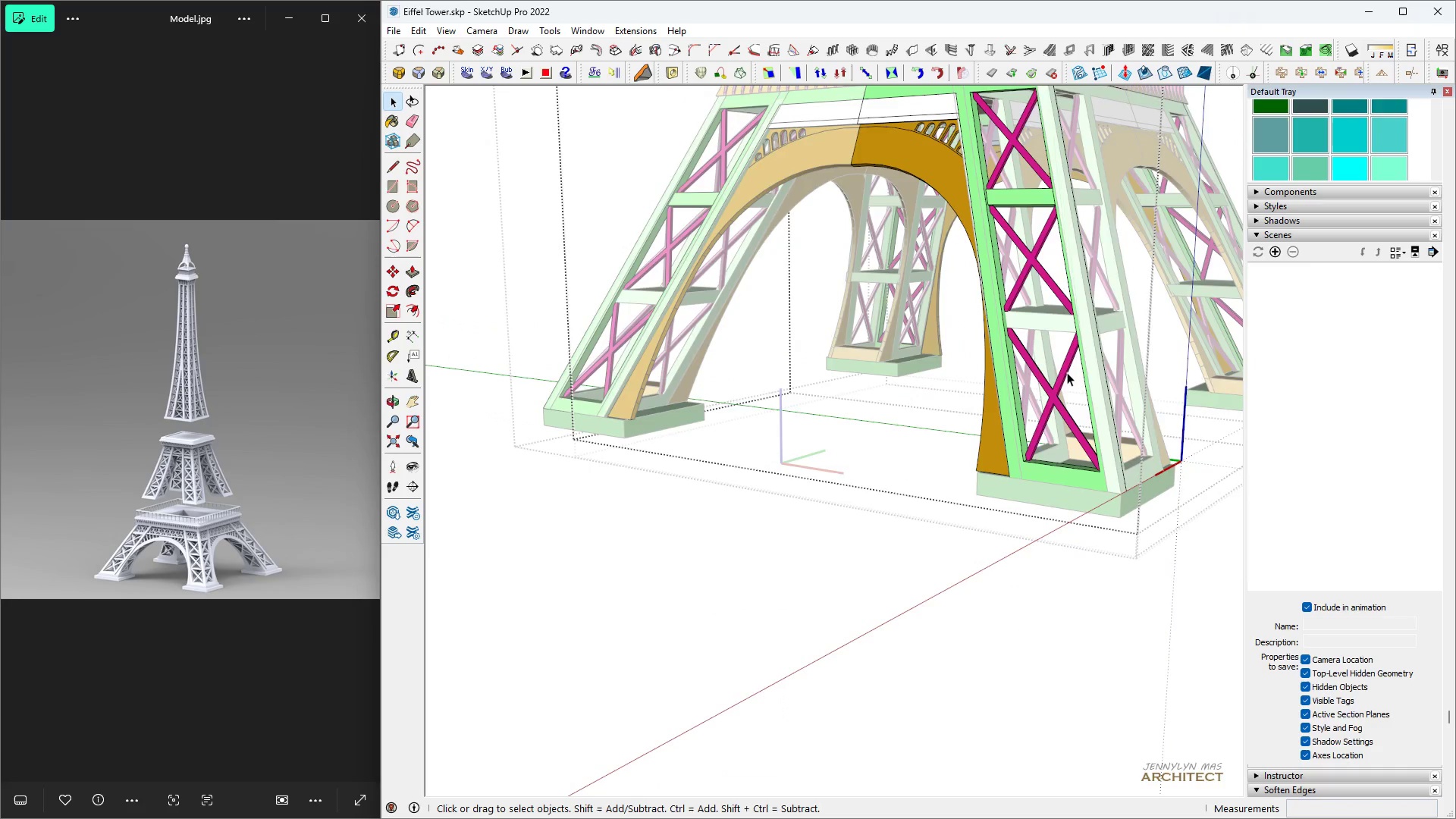 
triple_click([1067, 372])
 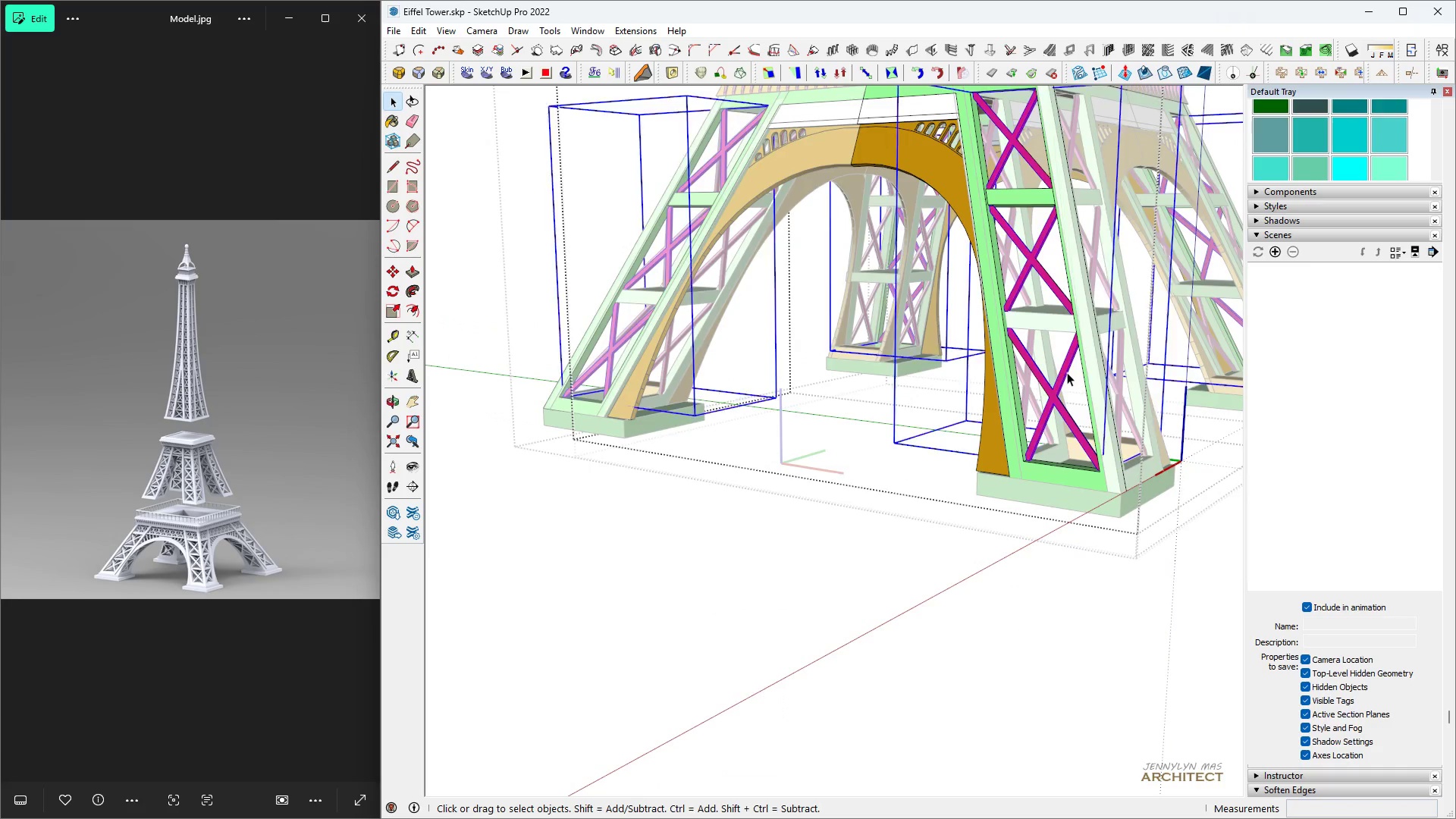 
triple_click([1067, 372])
 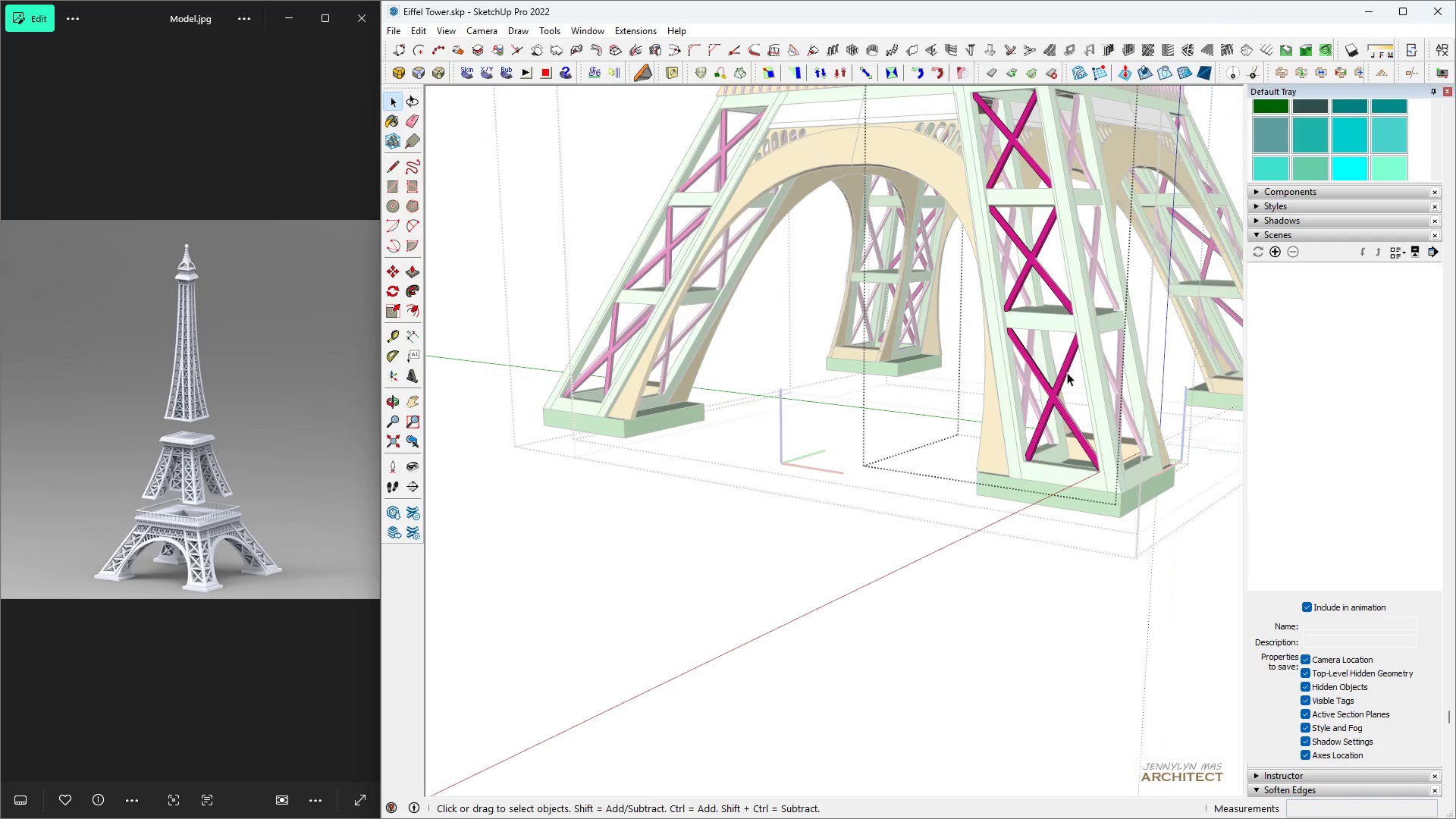 
triple_click([1067, 372])
 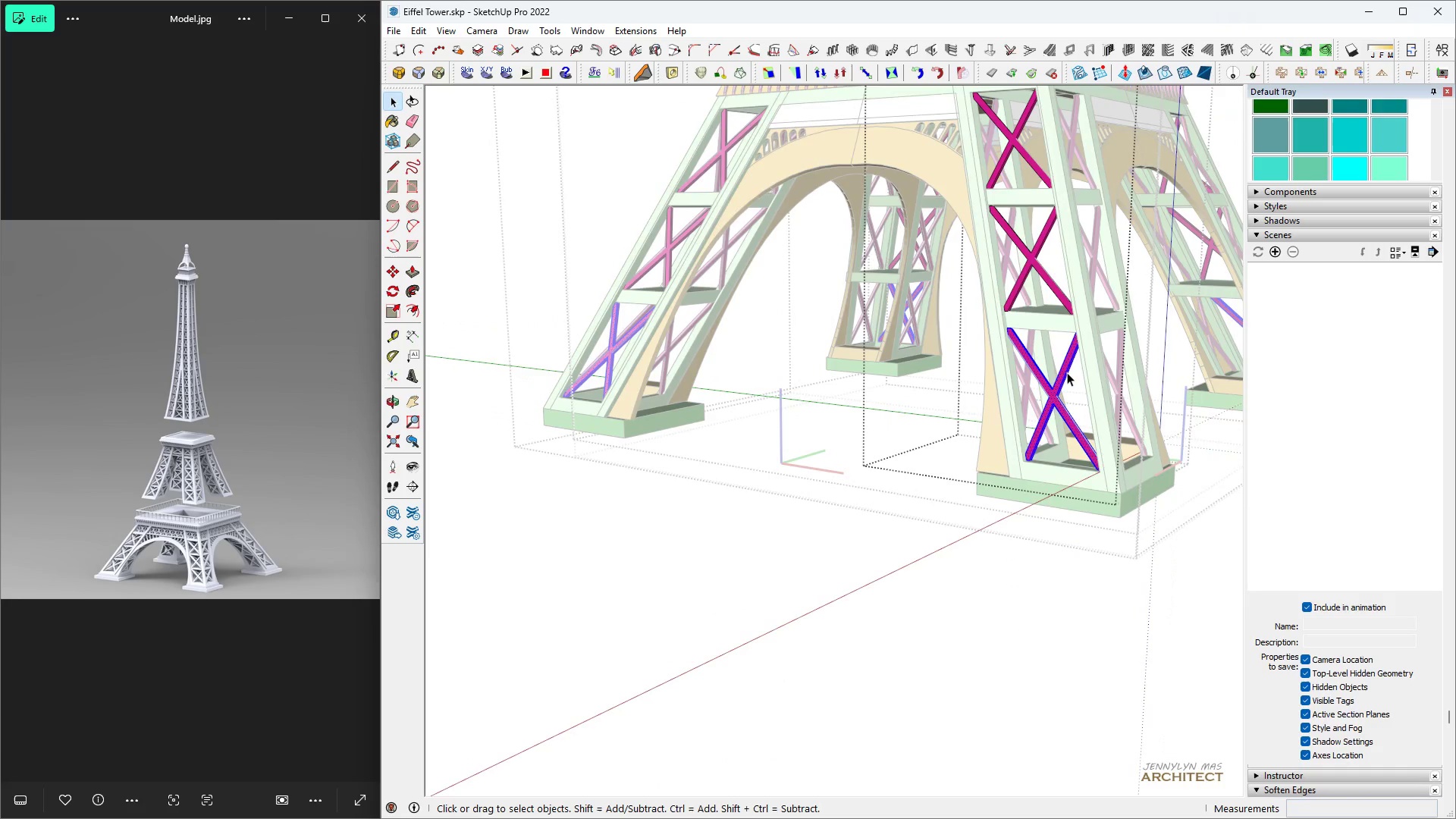 
triple_click([1067, 372])
 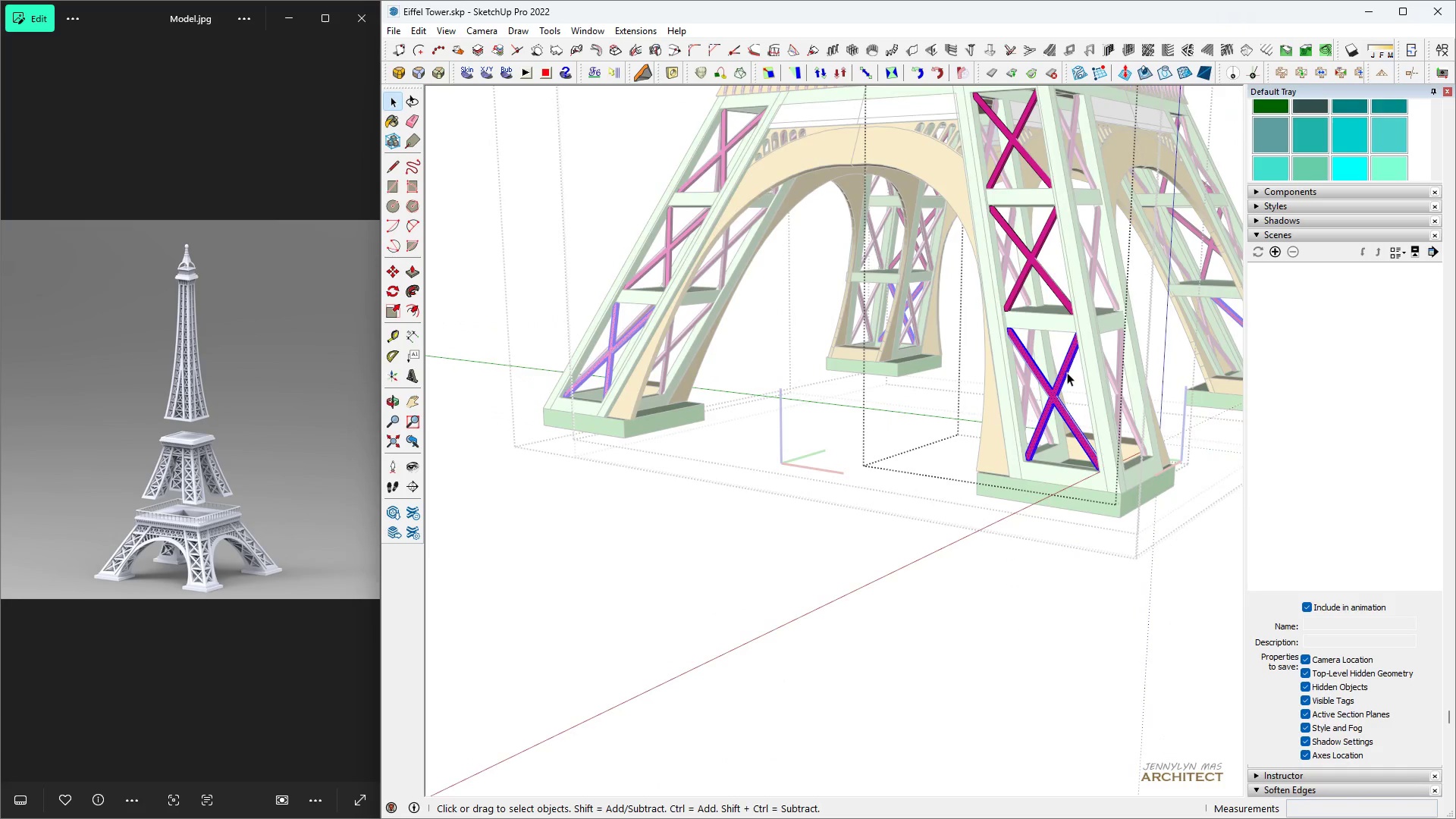 
triple_click([1067, 372])
 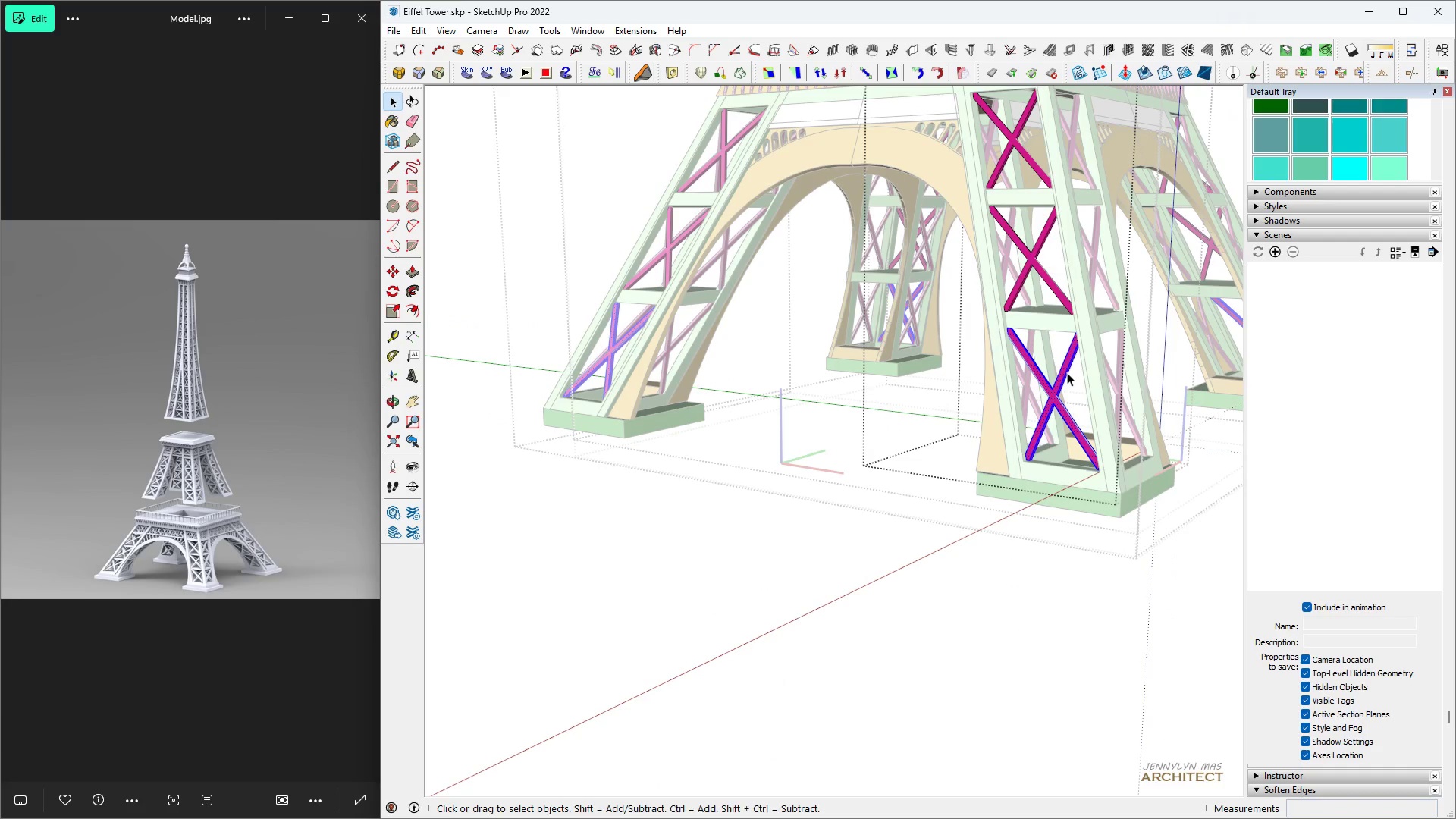 
key(H)
 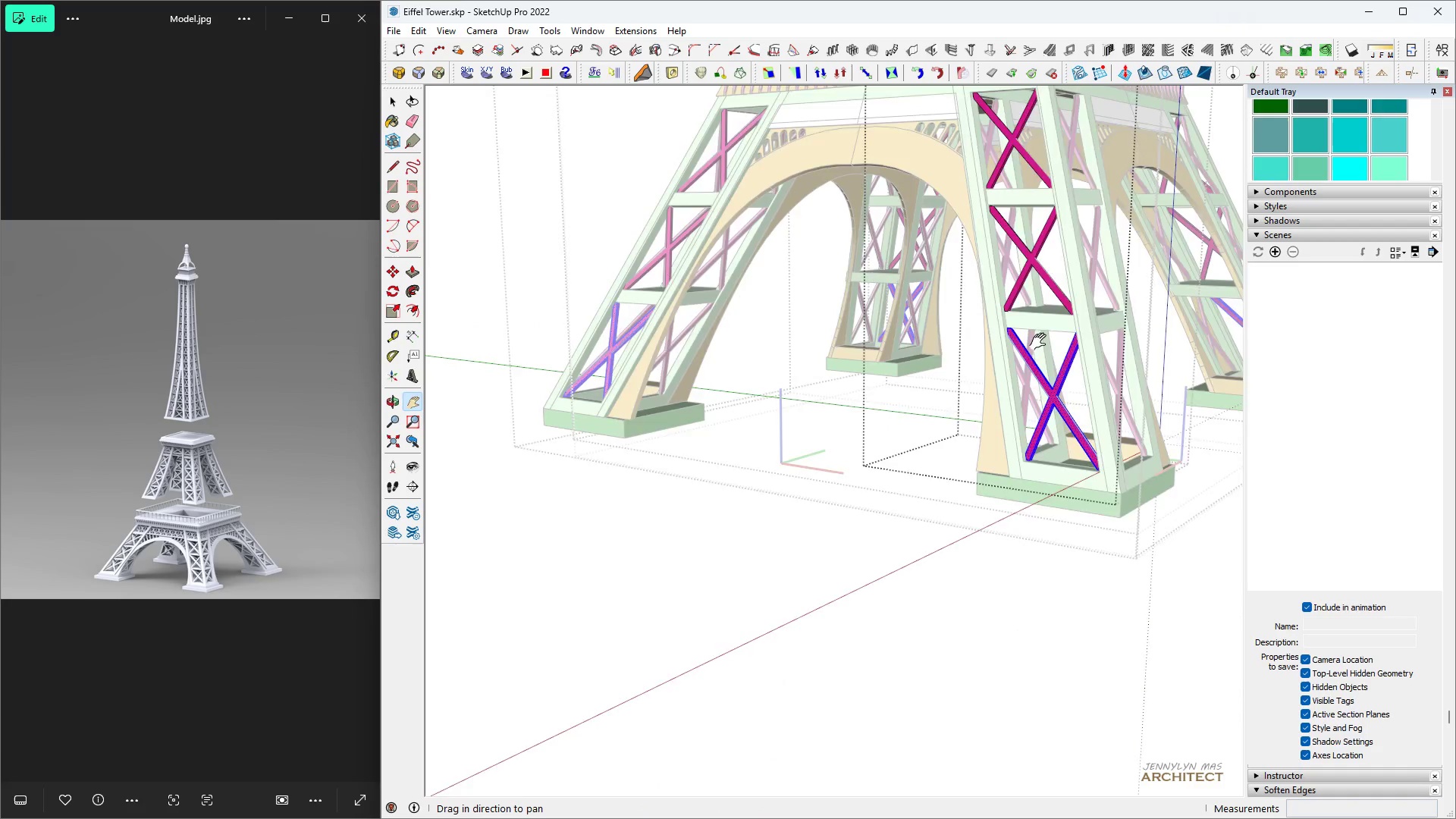 
key(Space)
 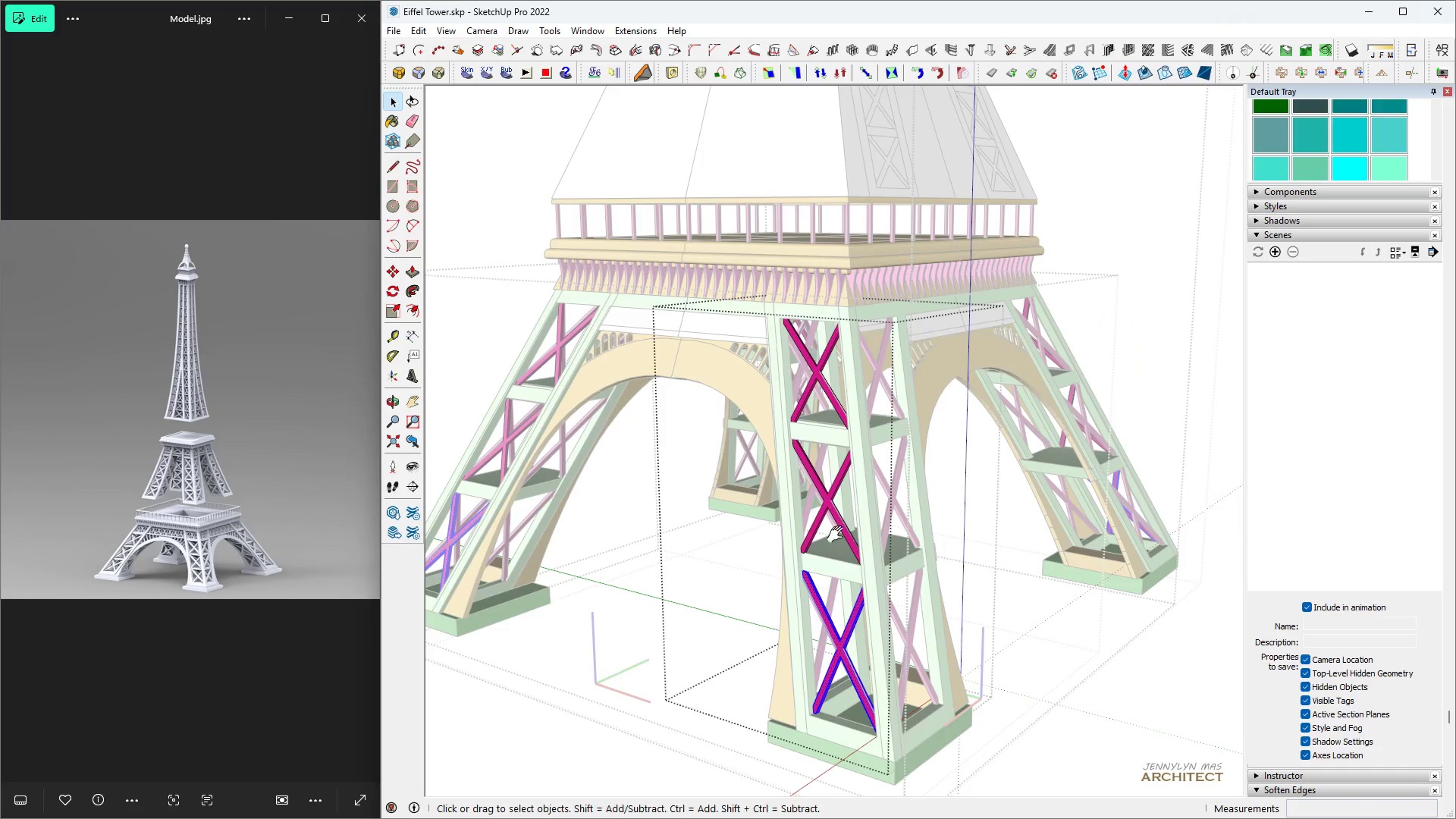 
scroll: coordinate [835, 506], scroll_direction: up, amount: 4.0
 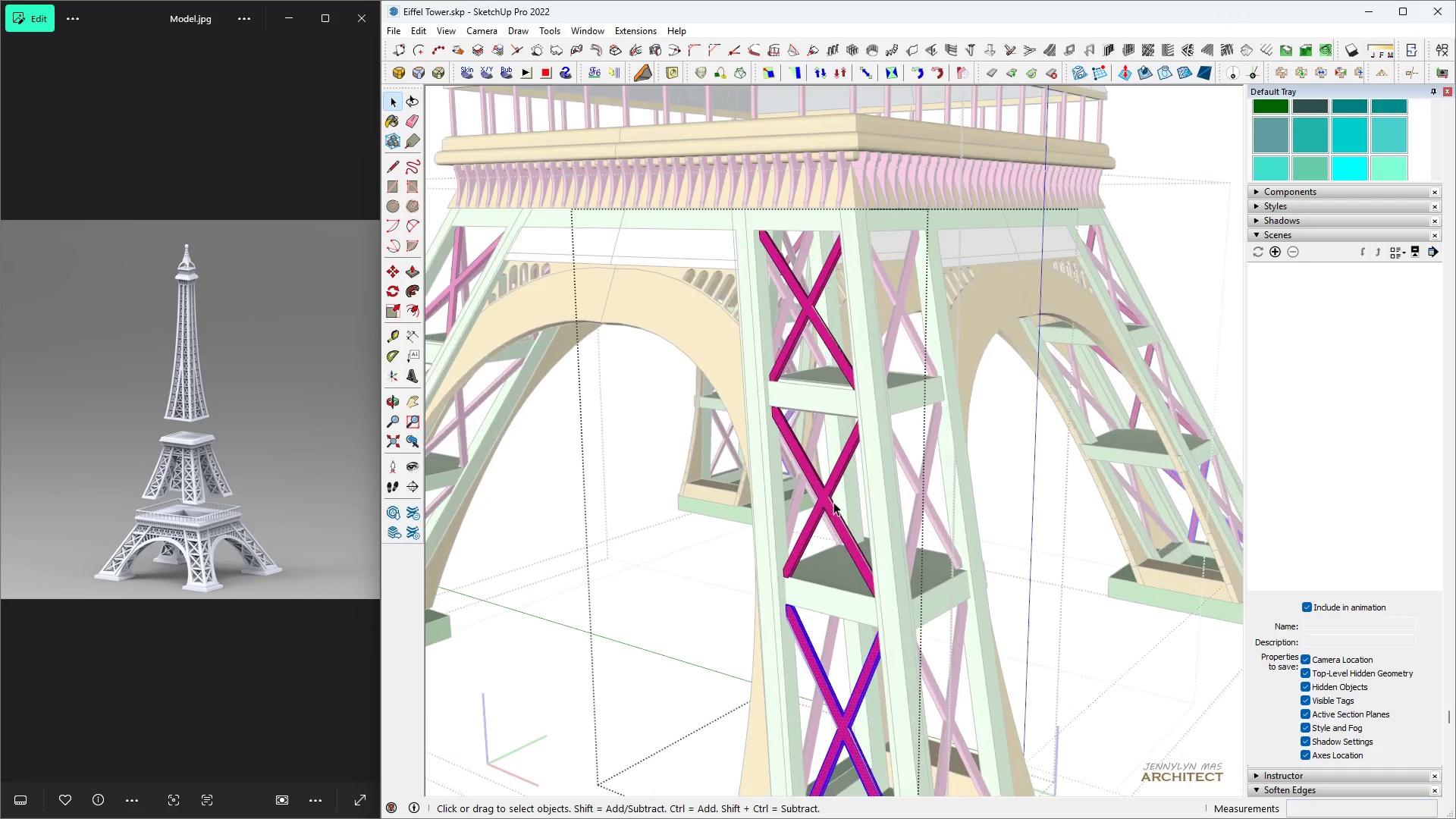 
hold_key(key=ControlLeft, duration=1.5)
double_click([830, 486])
 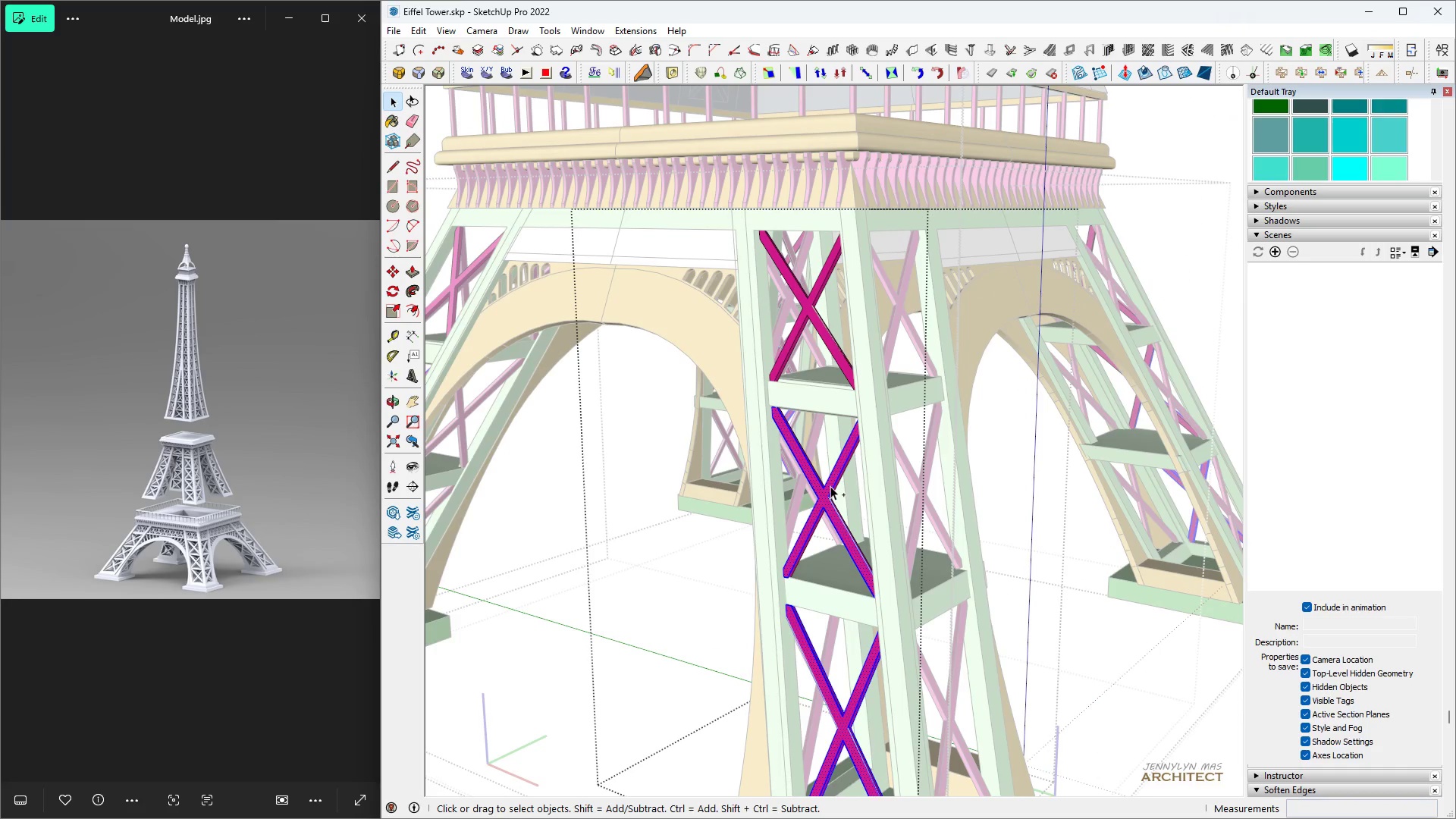 
triple_click([830, 486])
 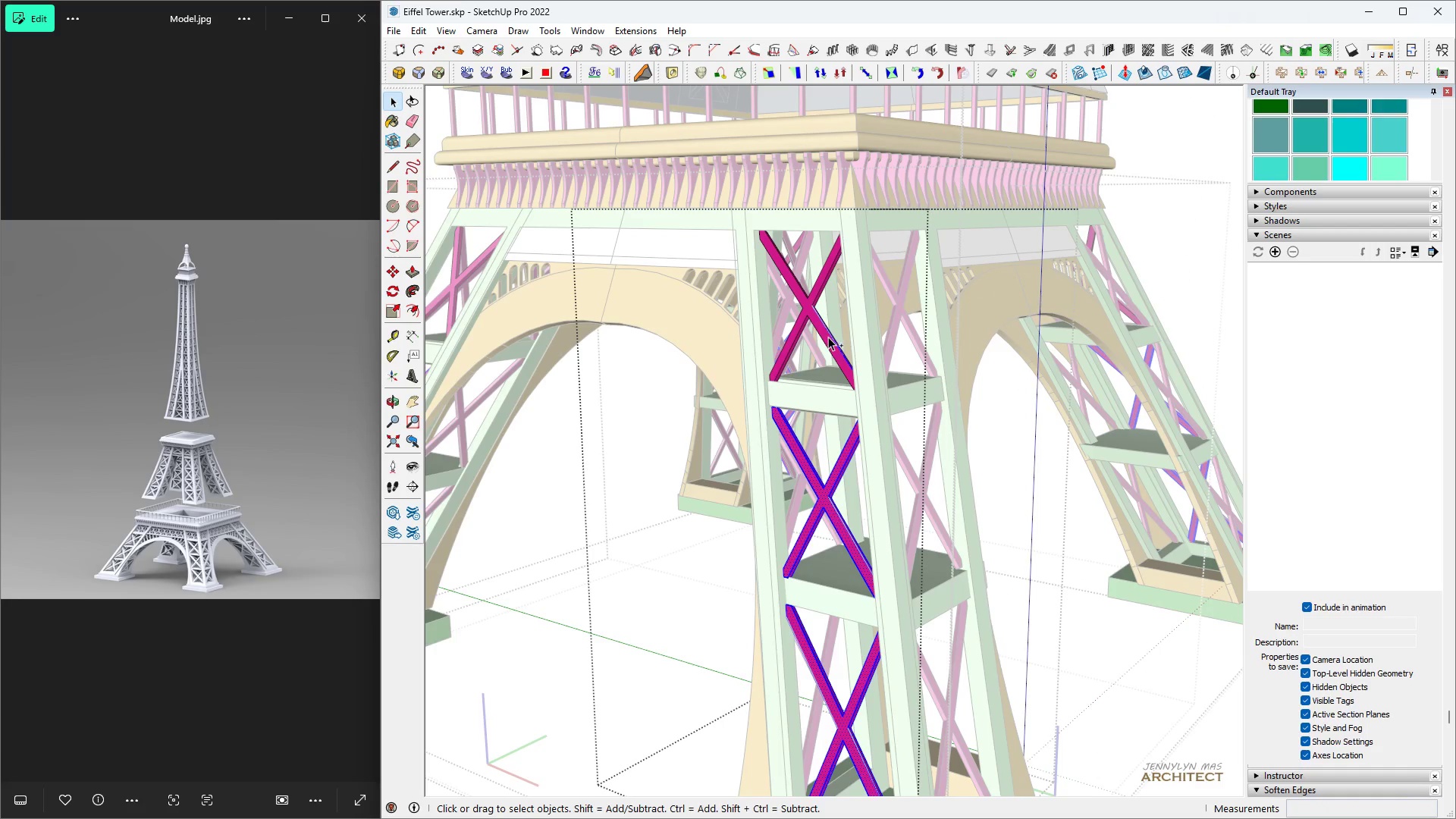 
double_click([827, 337])
 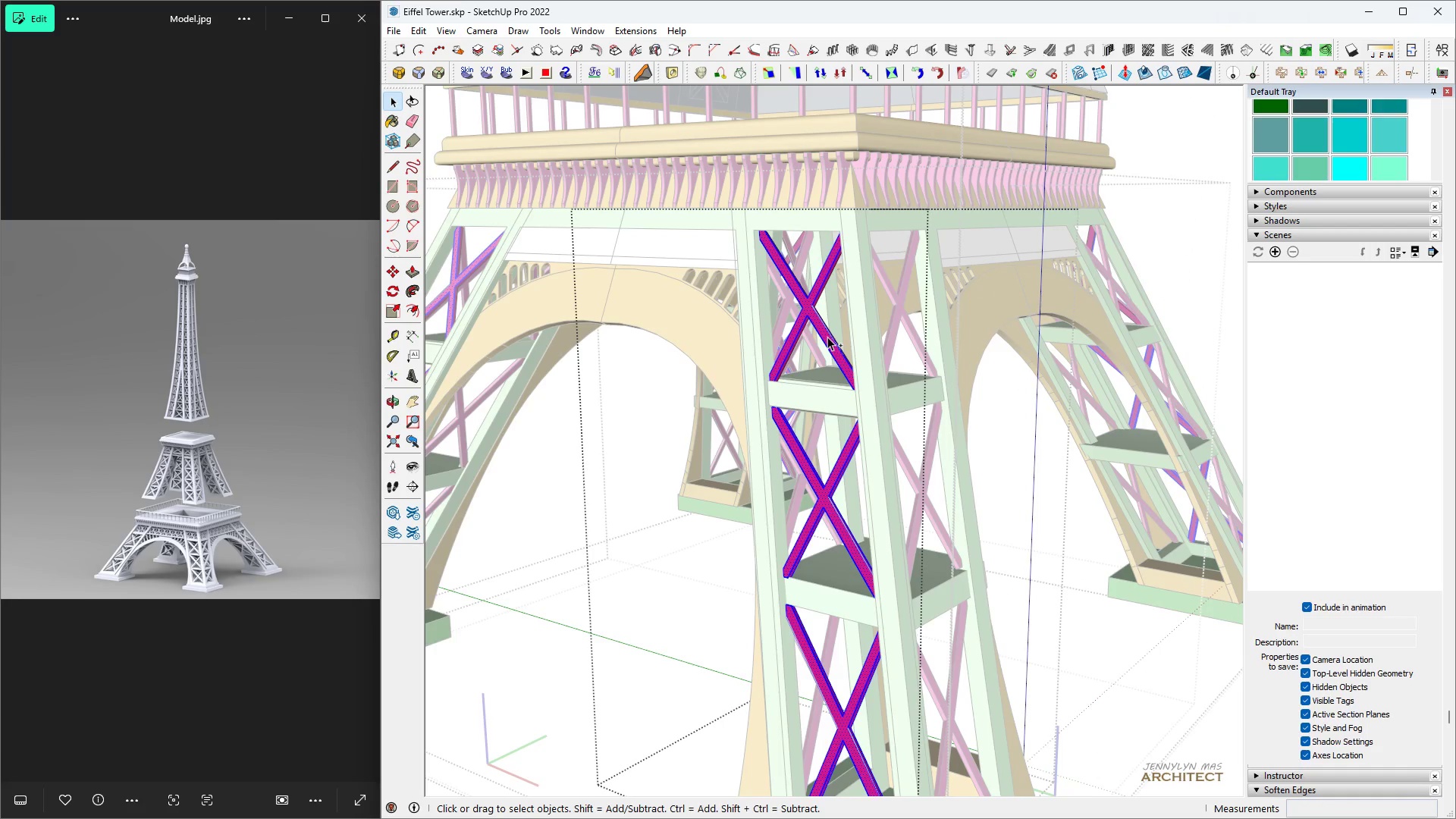 
triple_click([827, 337])
 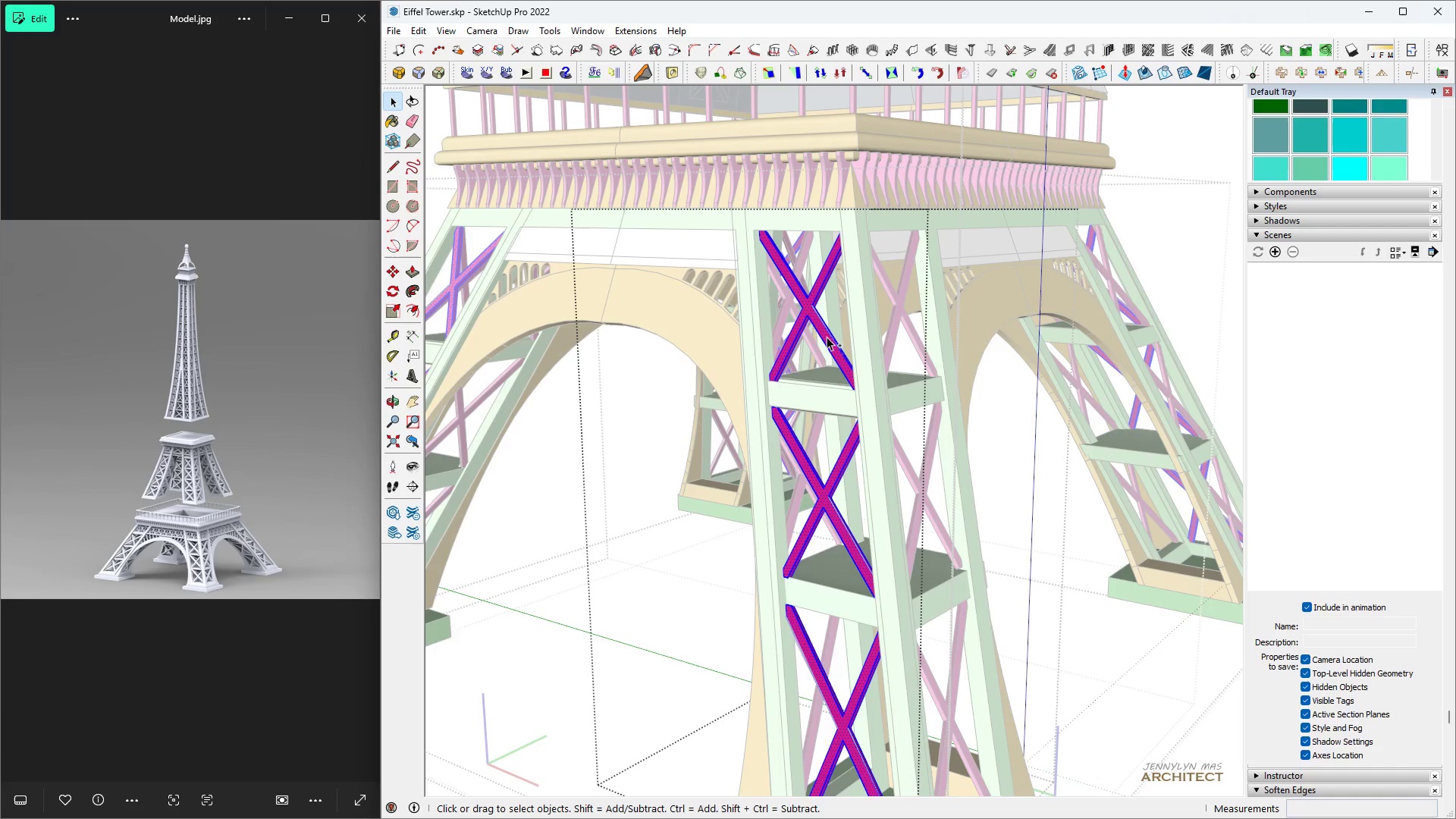 
triple_click([827, 337])
 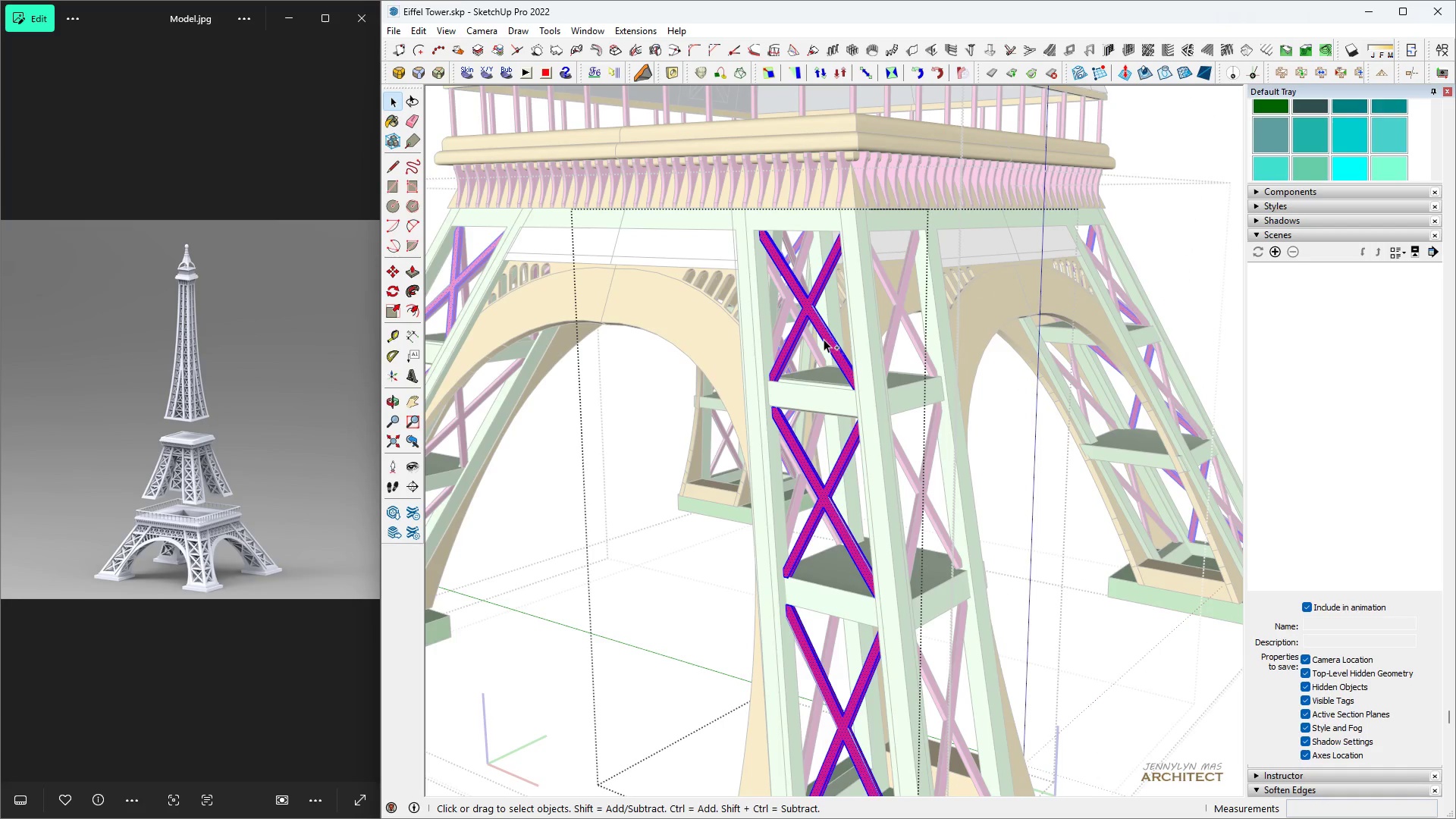 
key(Control+C)
 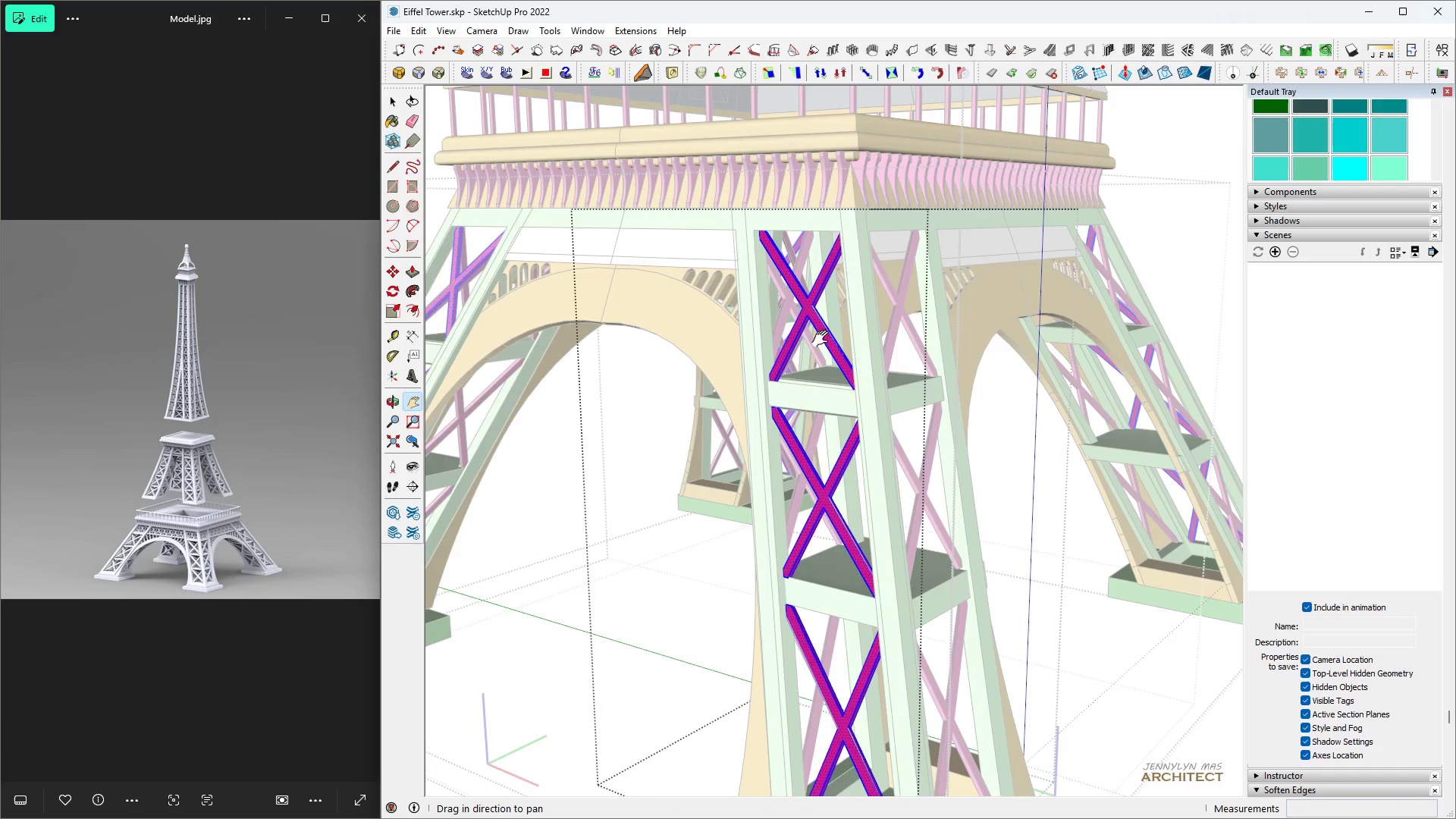 
key(H)
 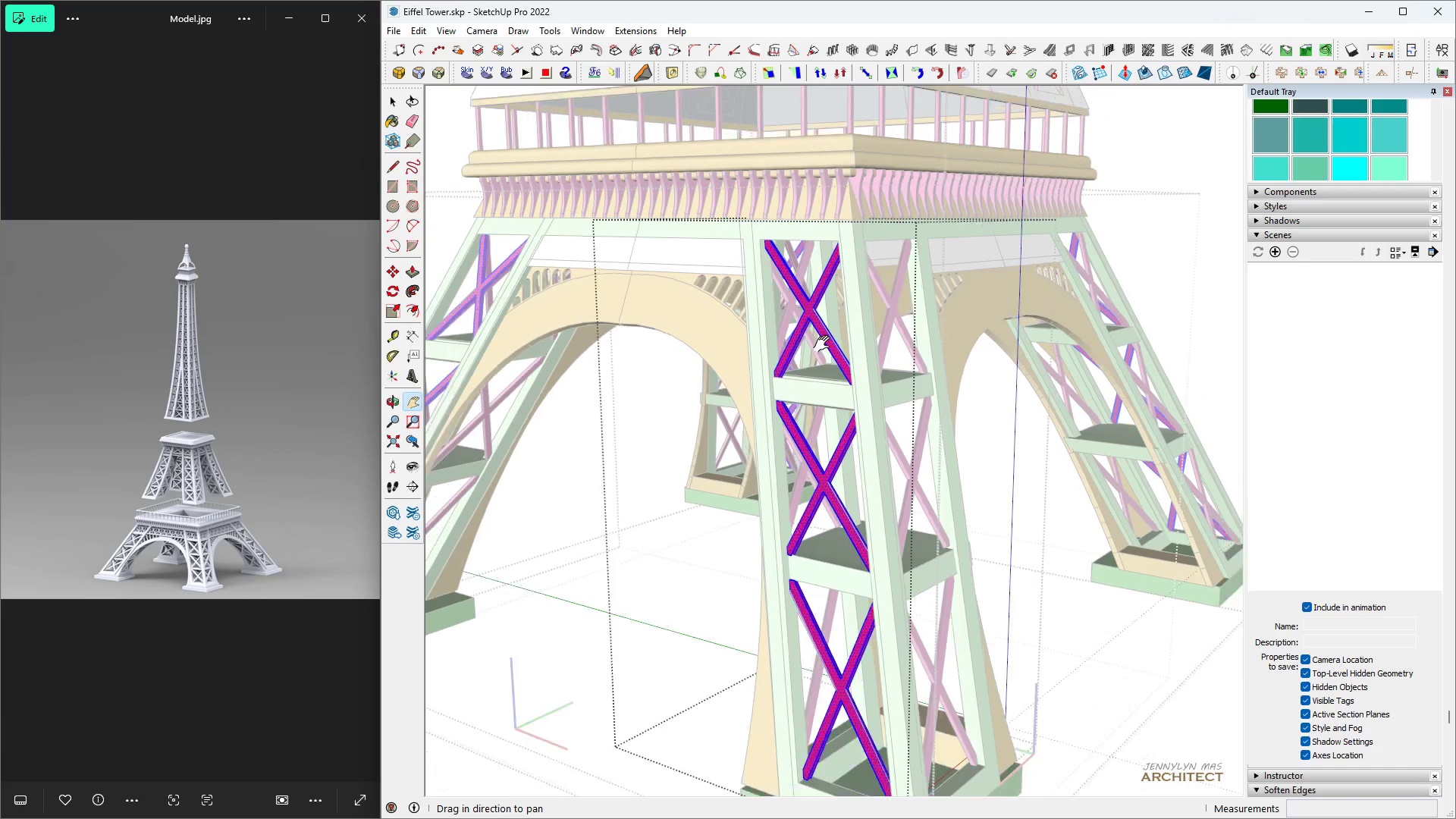 
scroll: coordinate [827, 359], scroll_direction: down, amount: 4.0
 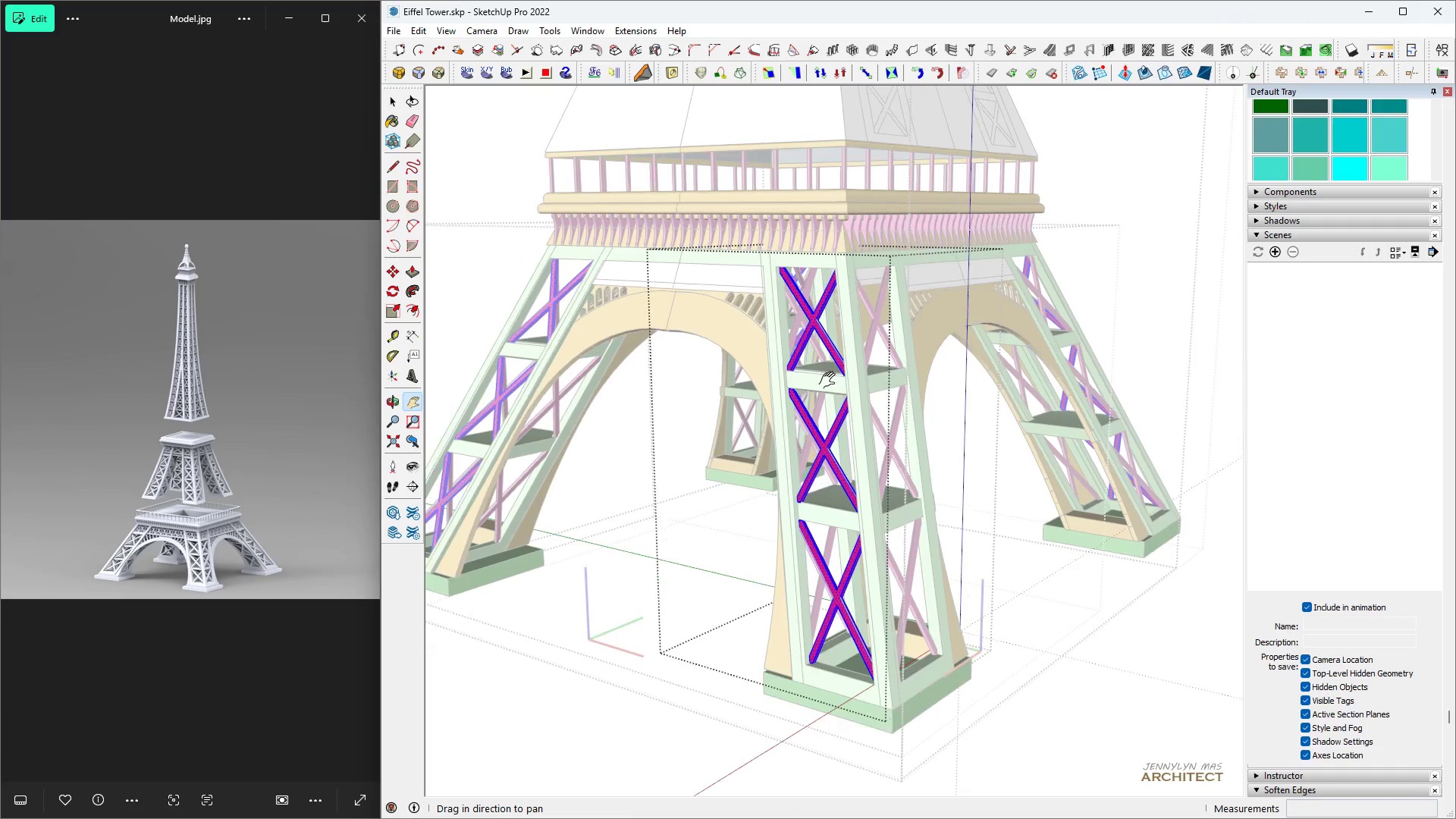 
key(Space)
 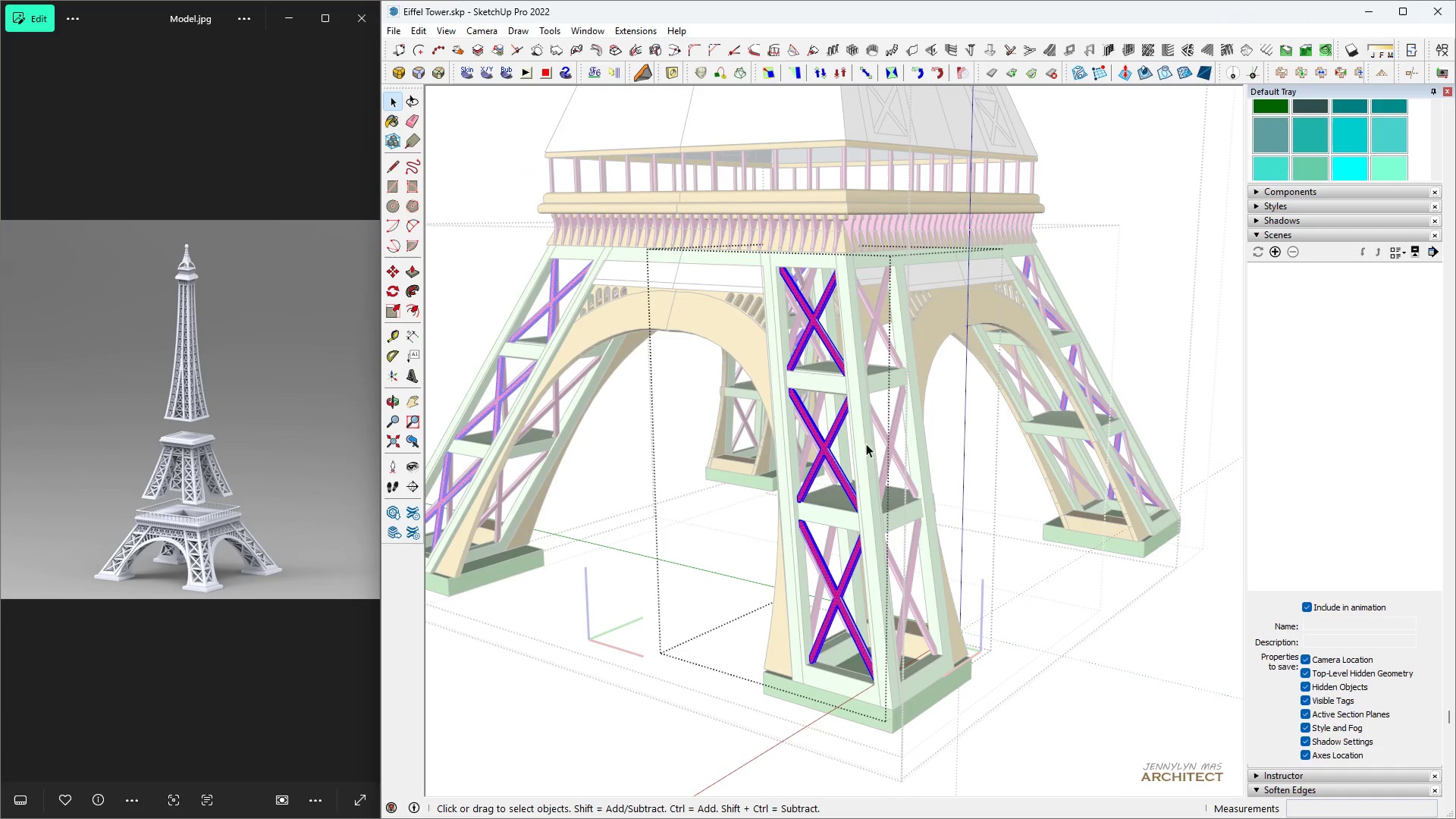 
key(Escape)
 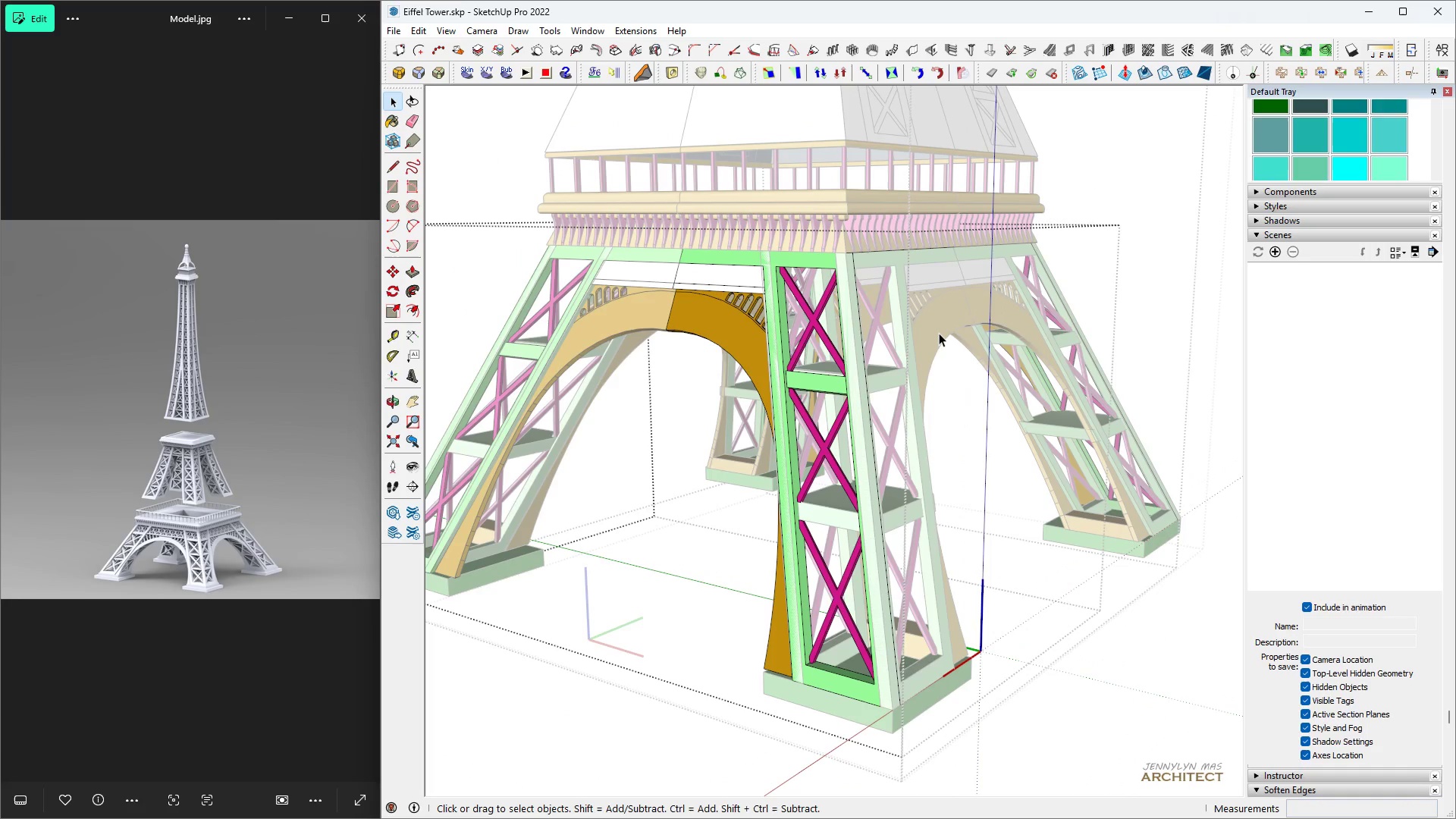 
left_click([939, 332])
 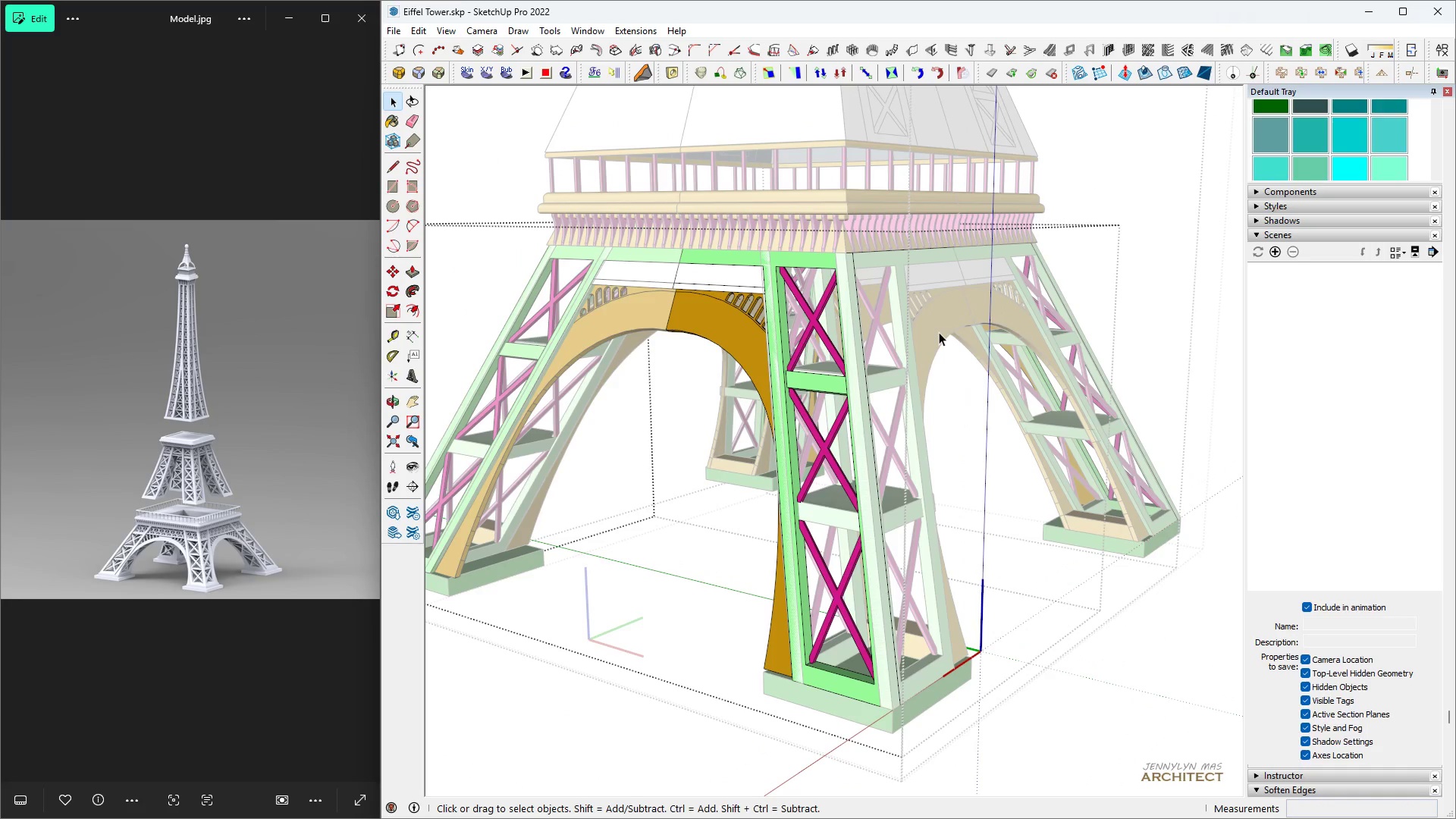 
key(Escape)
 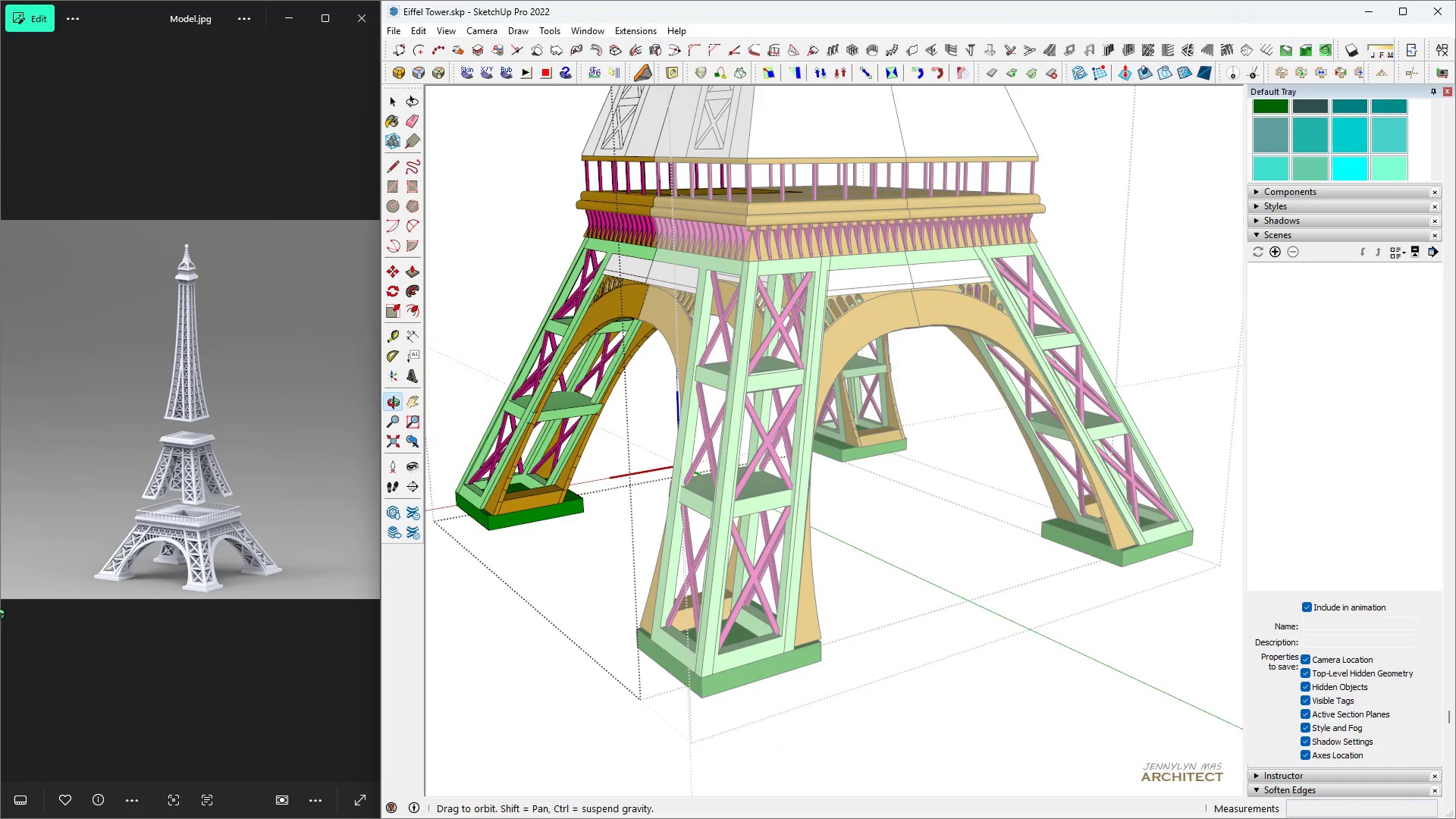 
scroll: coordinate [426, 514], scroll_direction: up, amount: 10.0
 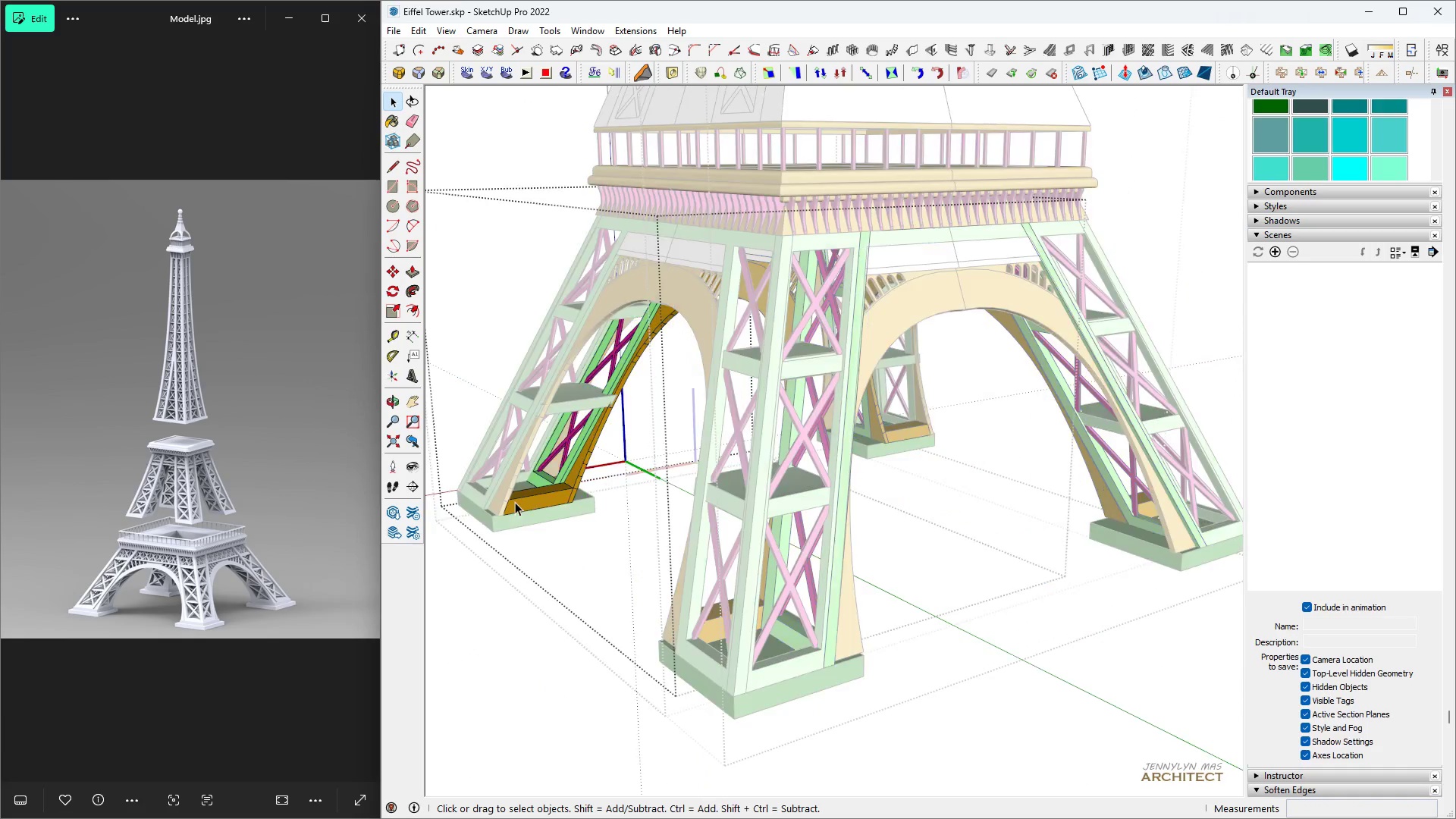 
double_click([515, 502])
 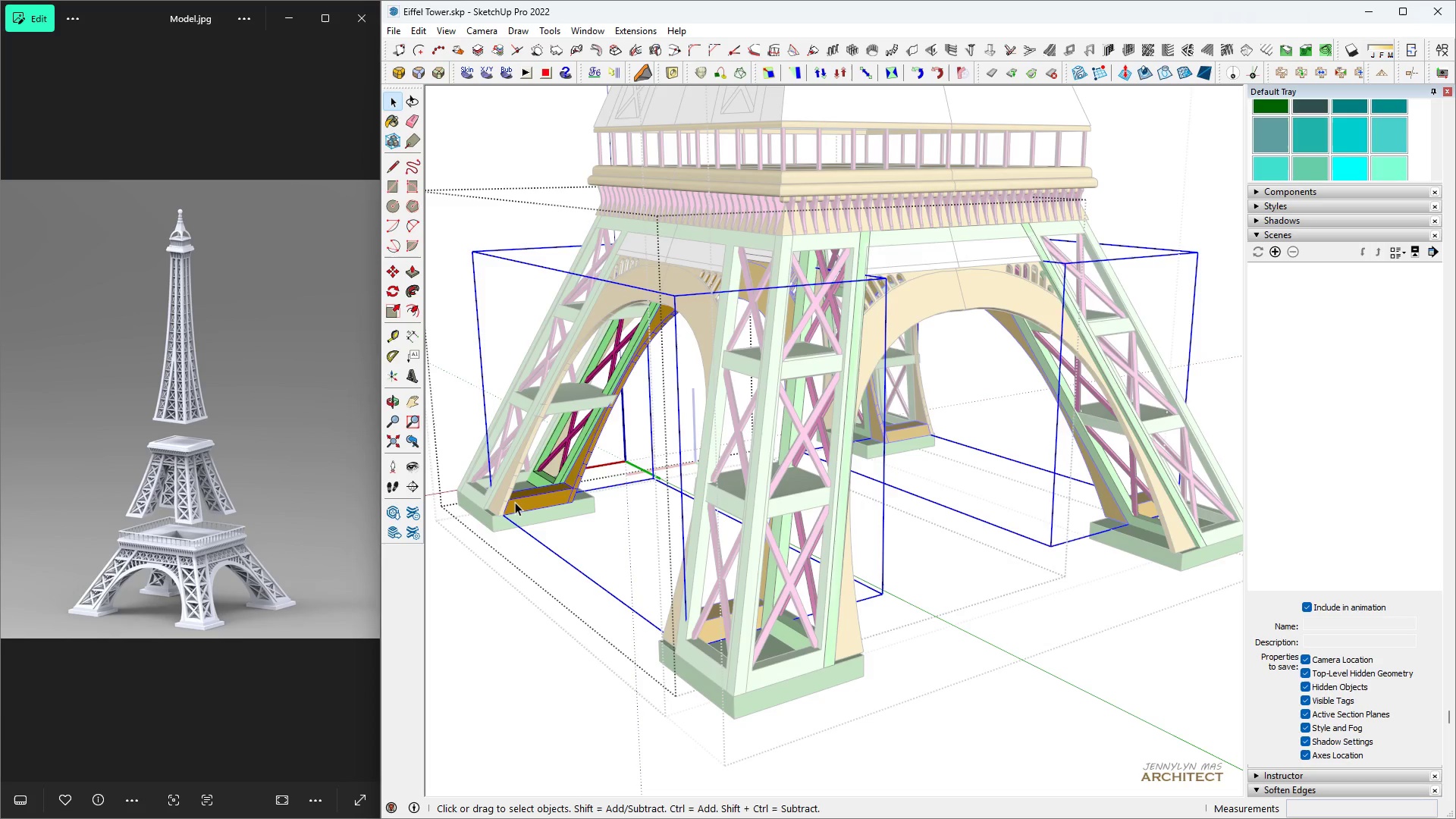 
triple_click([515, 502])
 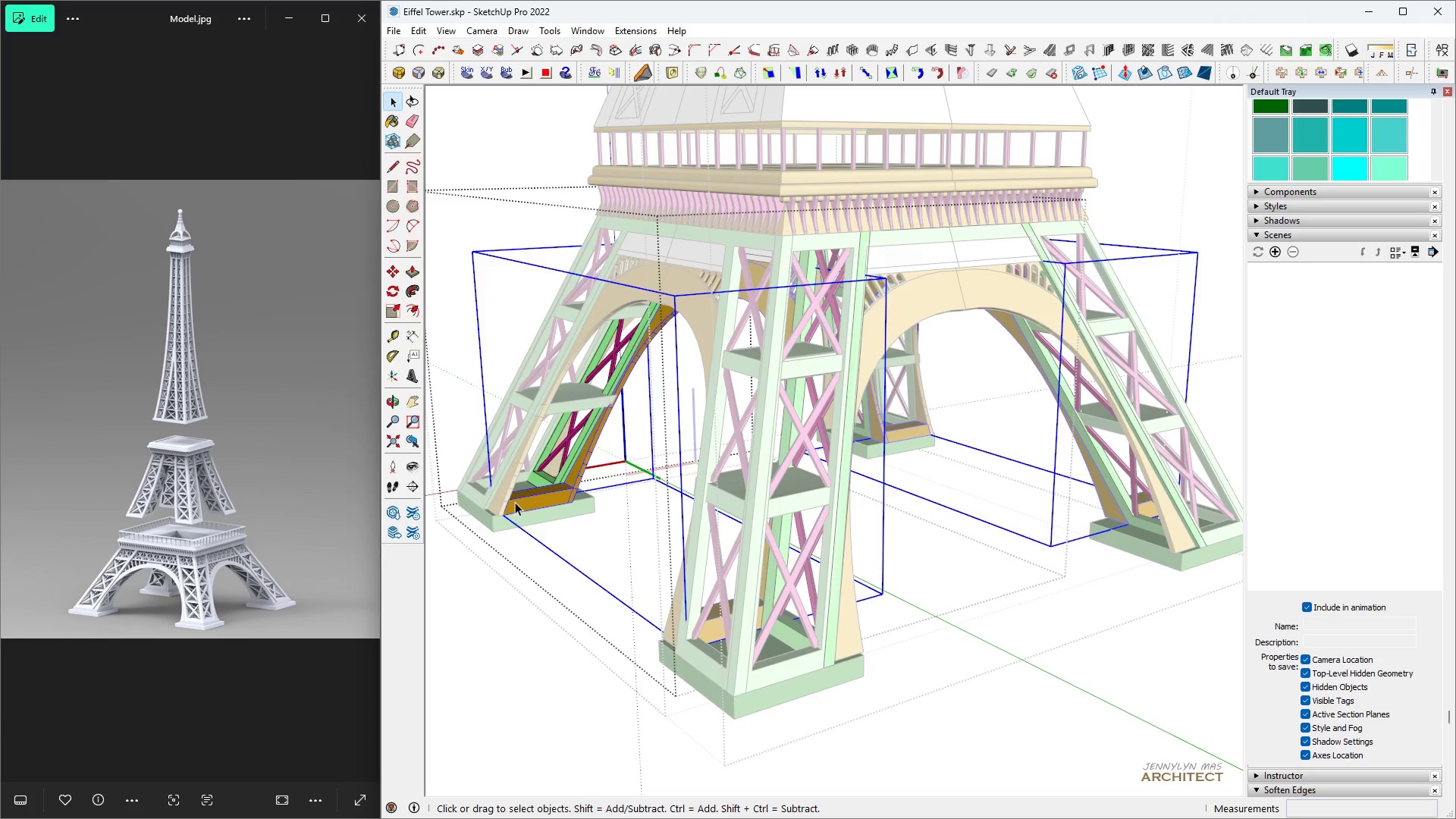 
triple_click([515, 502])
 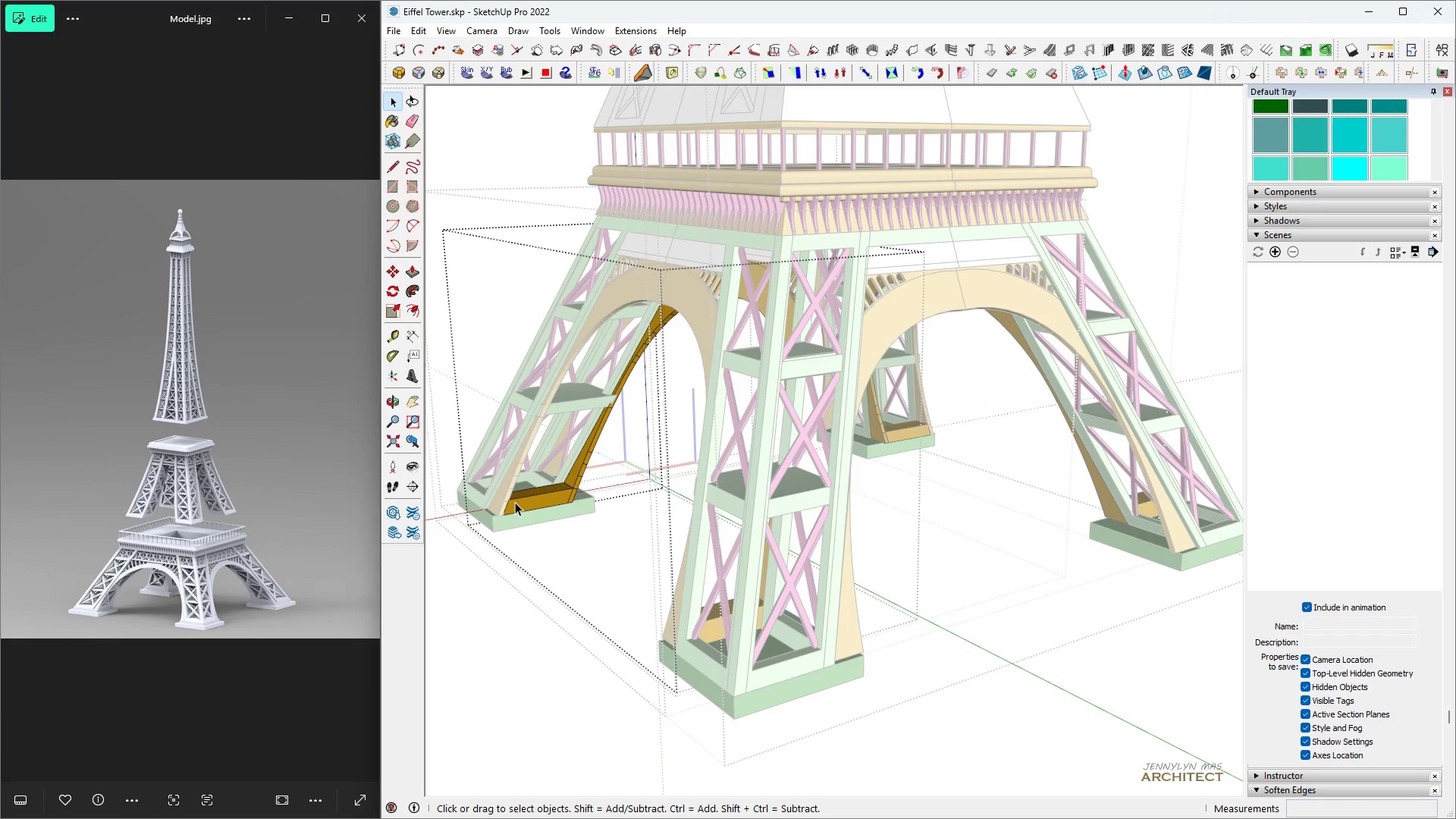 
triple_click([515, 502])
 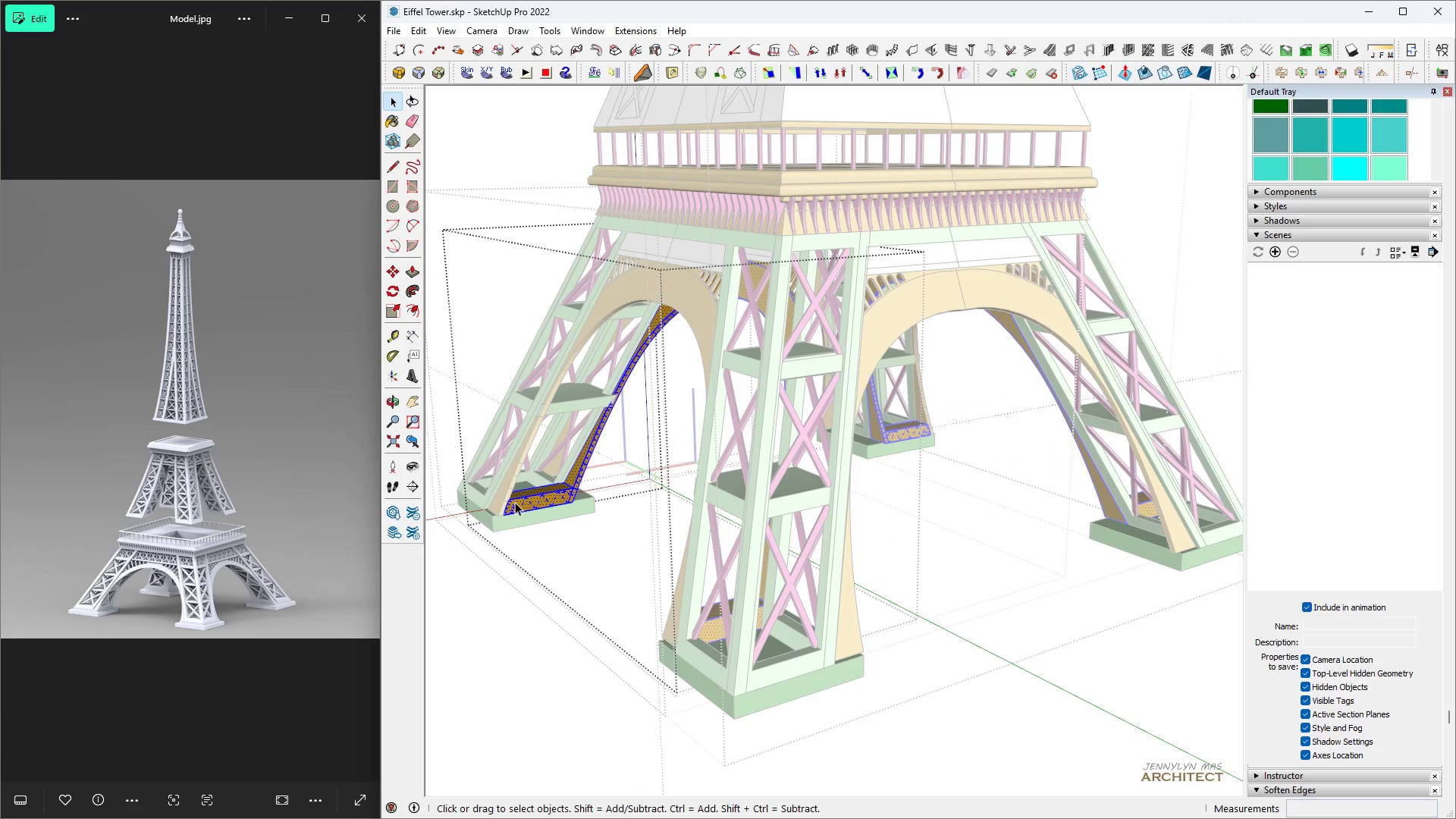 
triple_click([515, 502])
 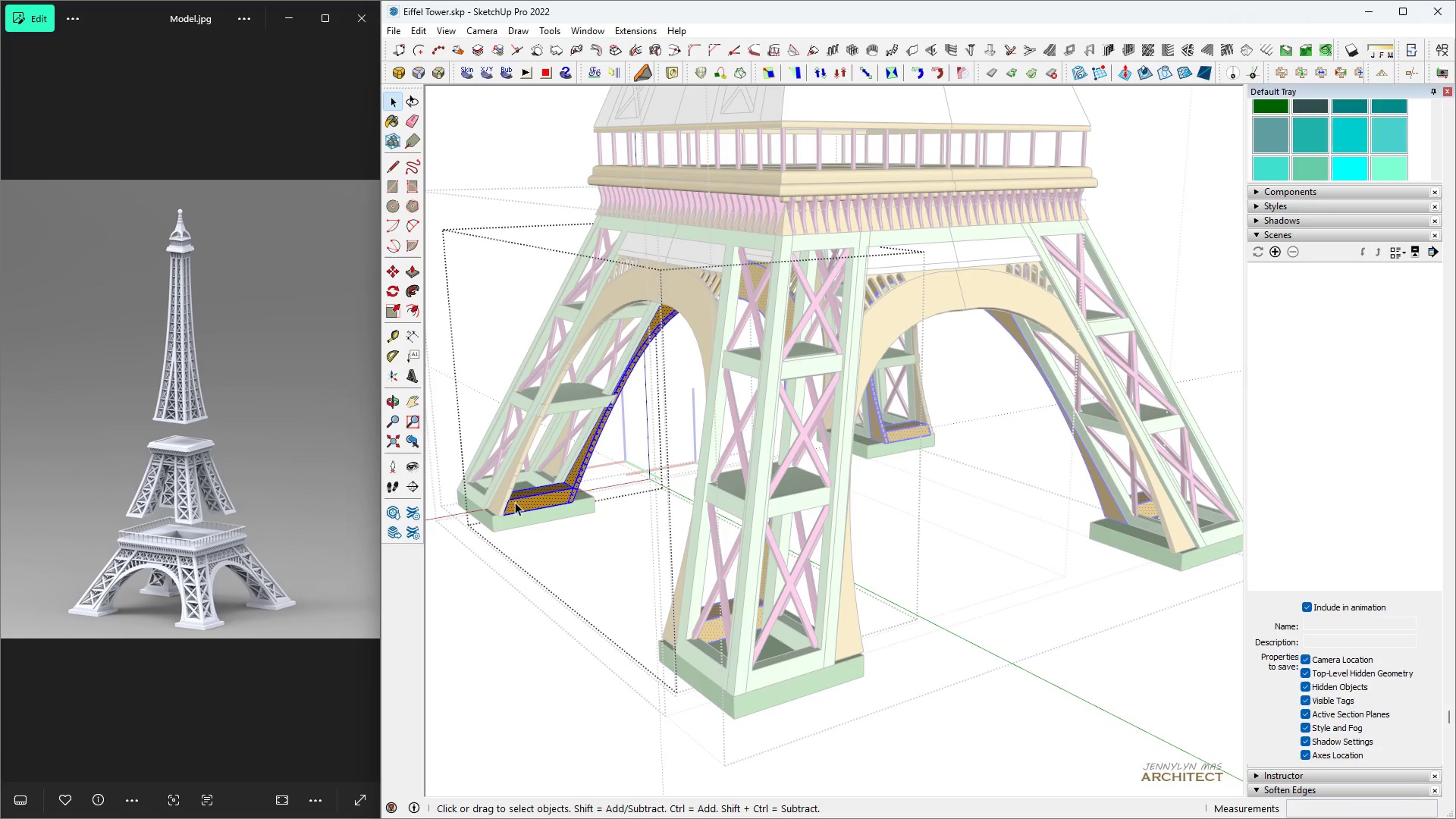 
triple_click([515, 502])
 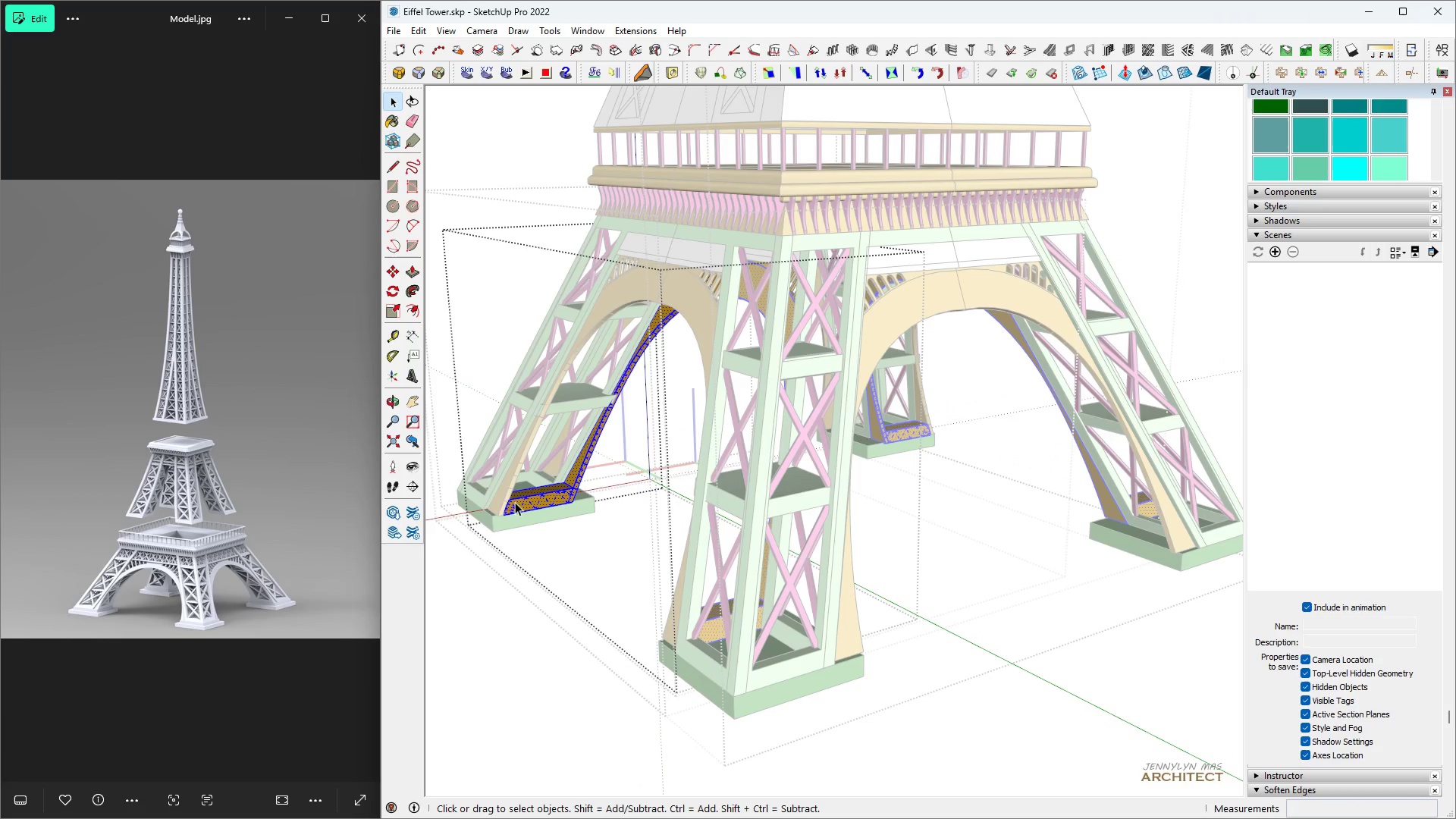 
key(Space)
 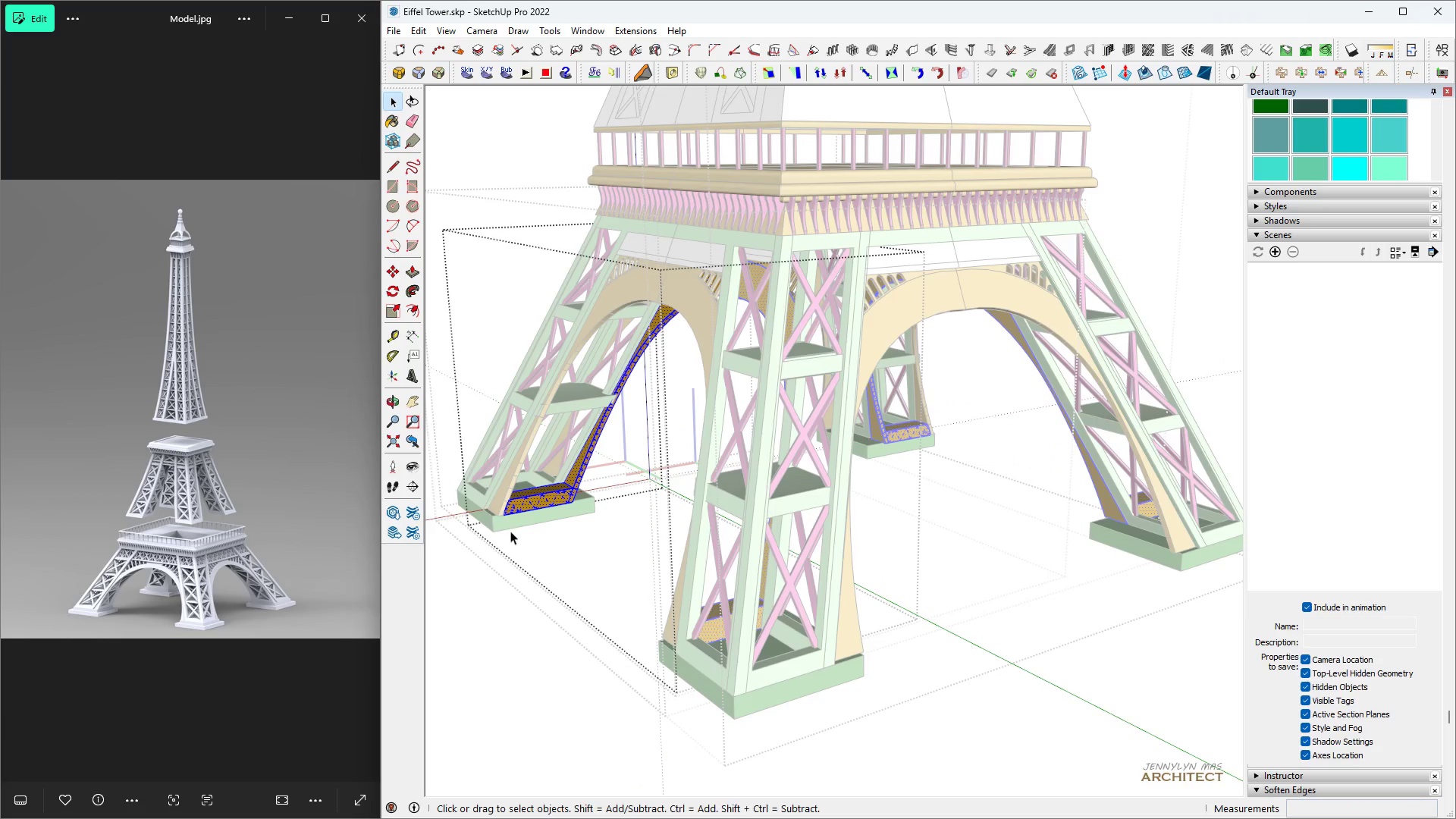 
key(H)
 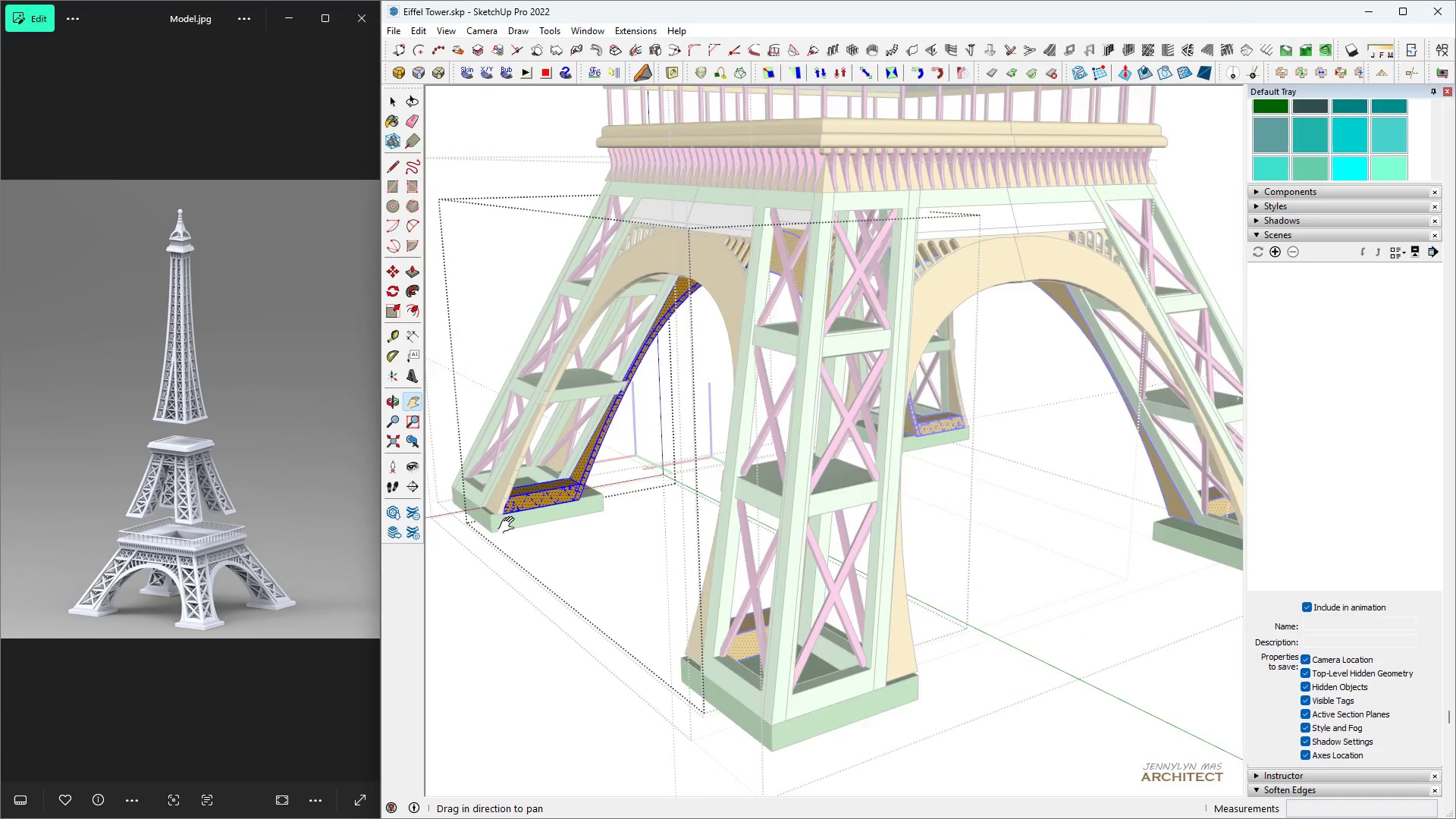 
scroll: coordinate [509, 526], scroll_direction: up, amount: 4.0
 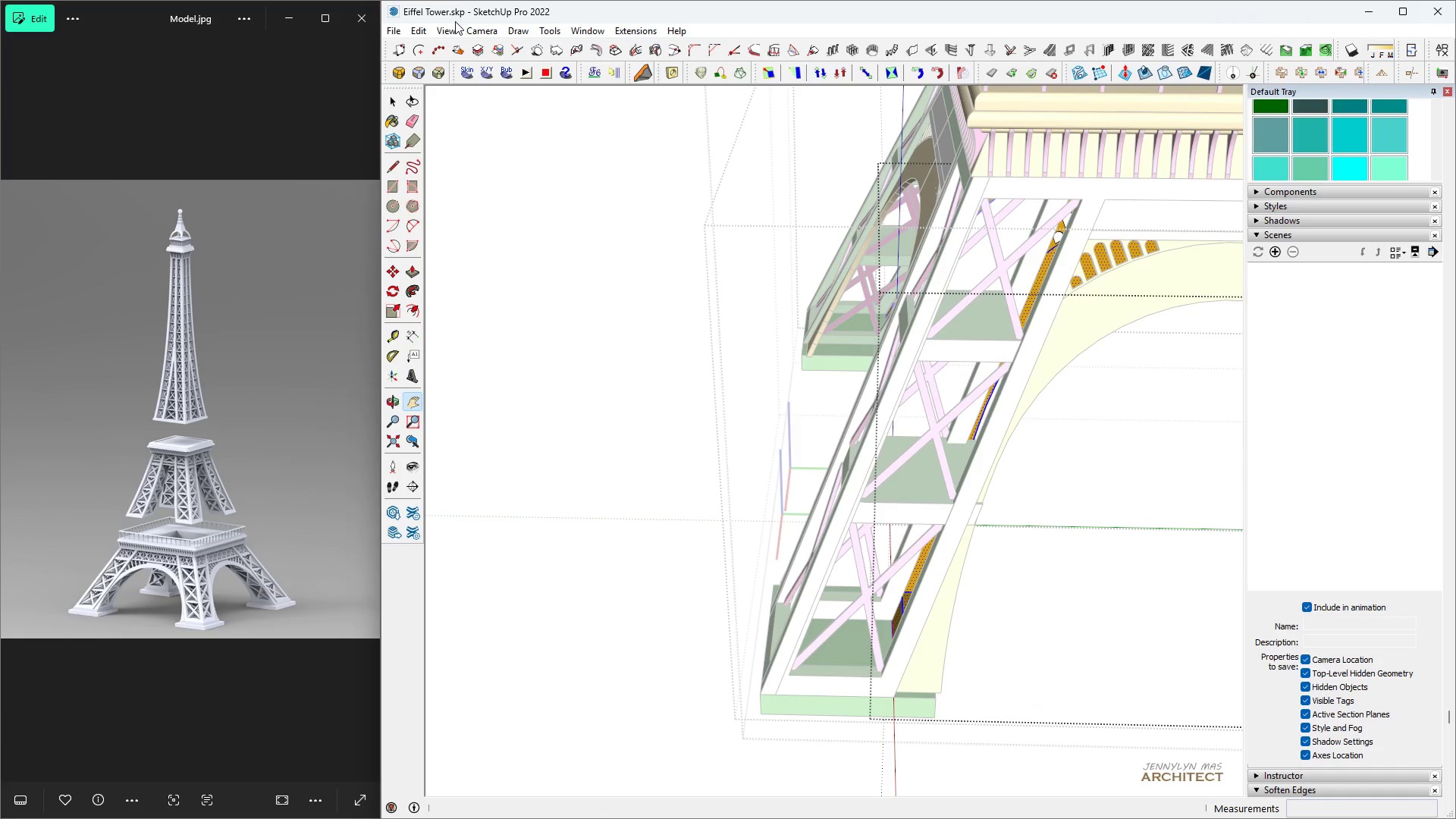 
left_click([423, 32])
 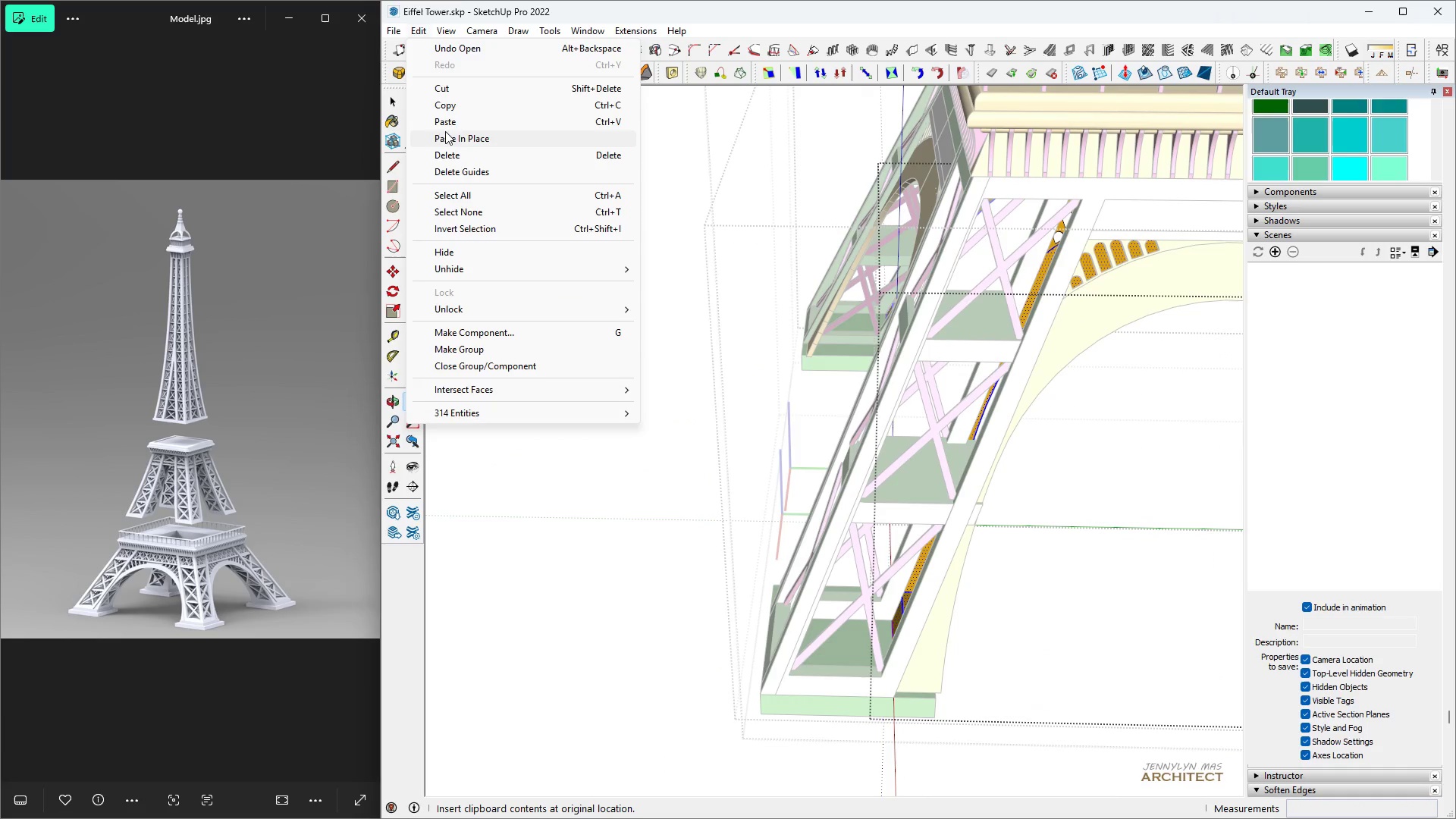 
left_click([446, 136])
 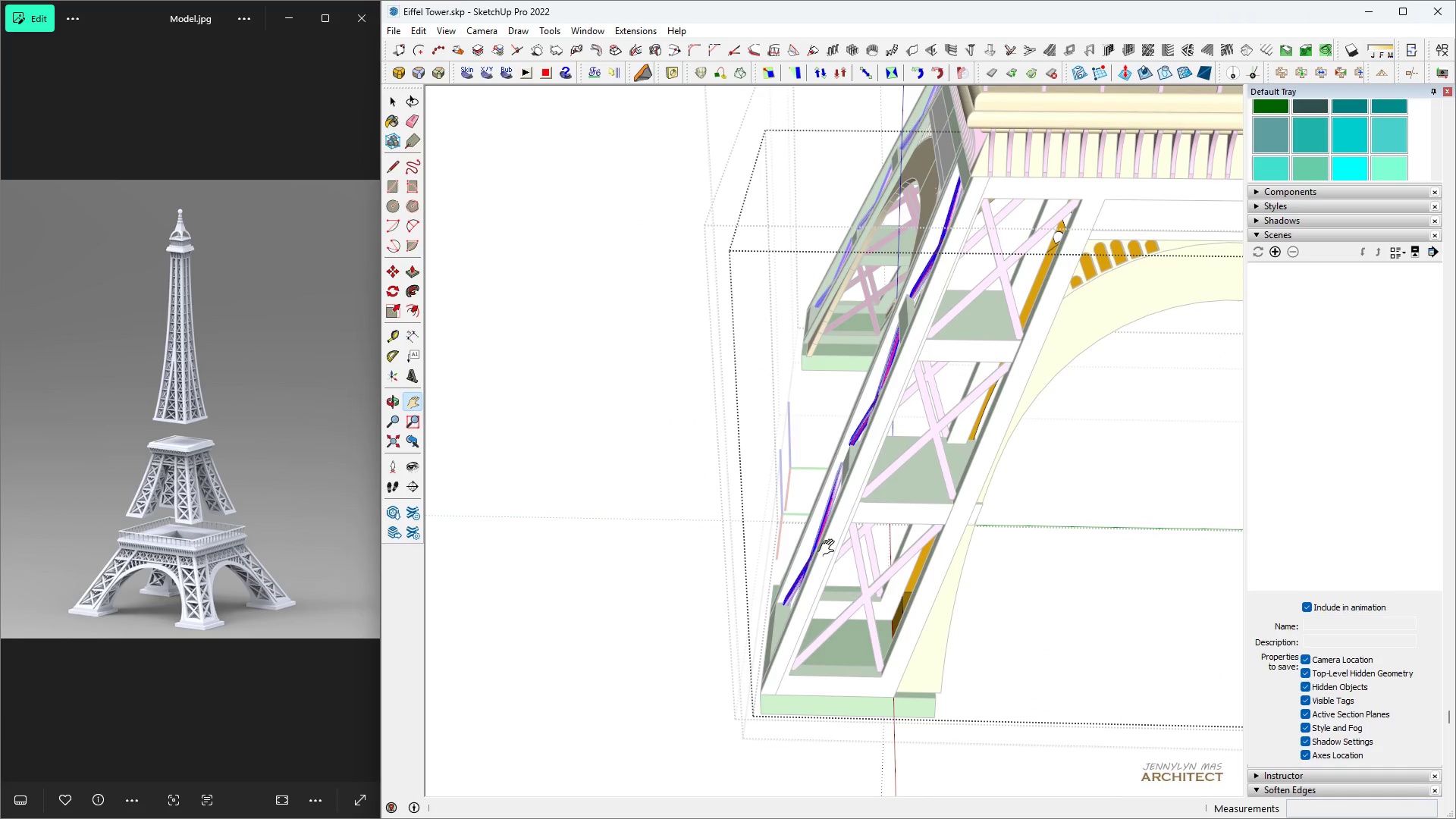 
key(Space)
 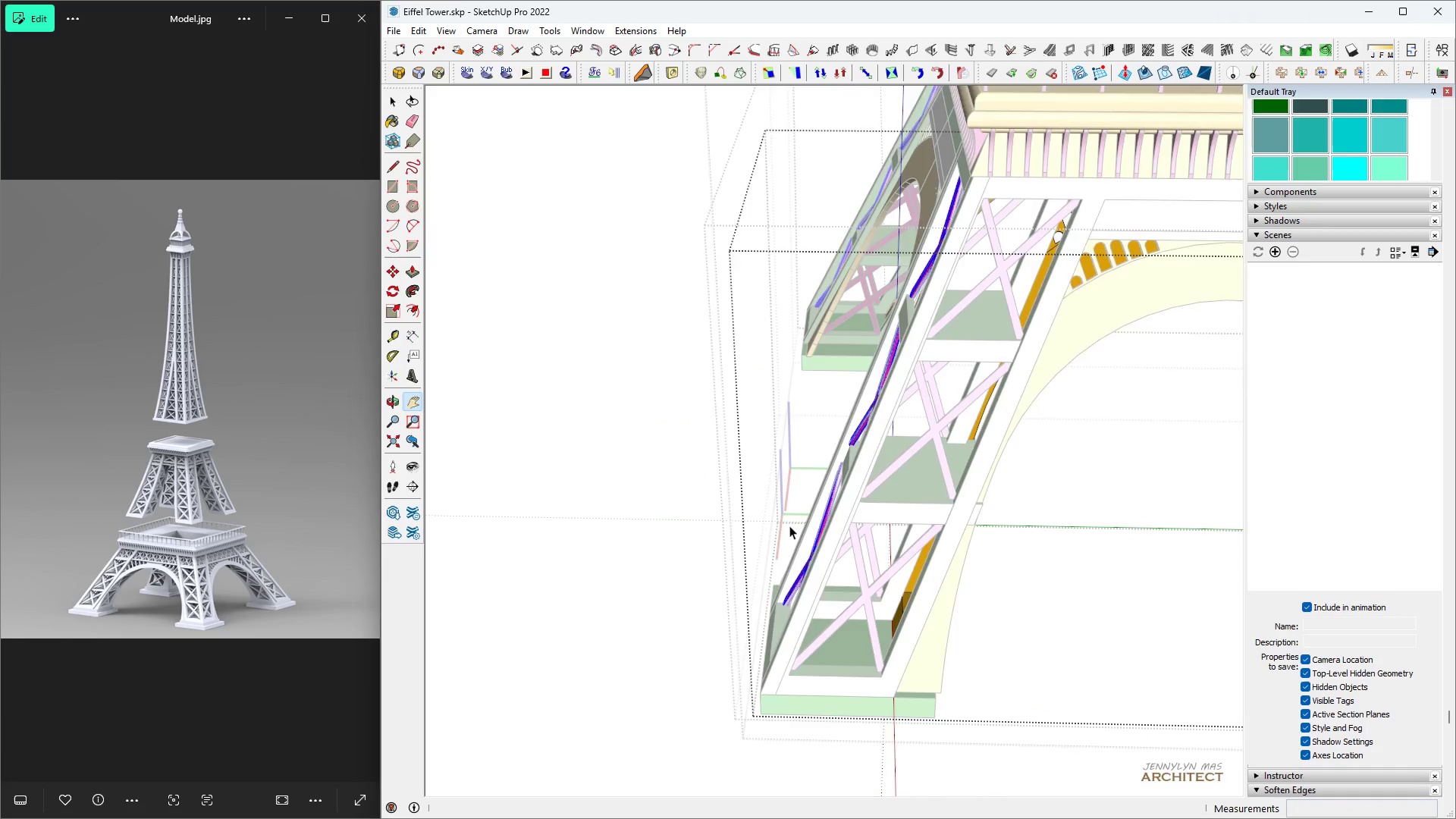 
scroll: coordinate [823, 519], scroll_direction: up, amount: 7.0
 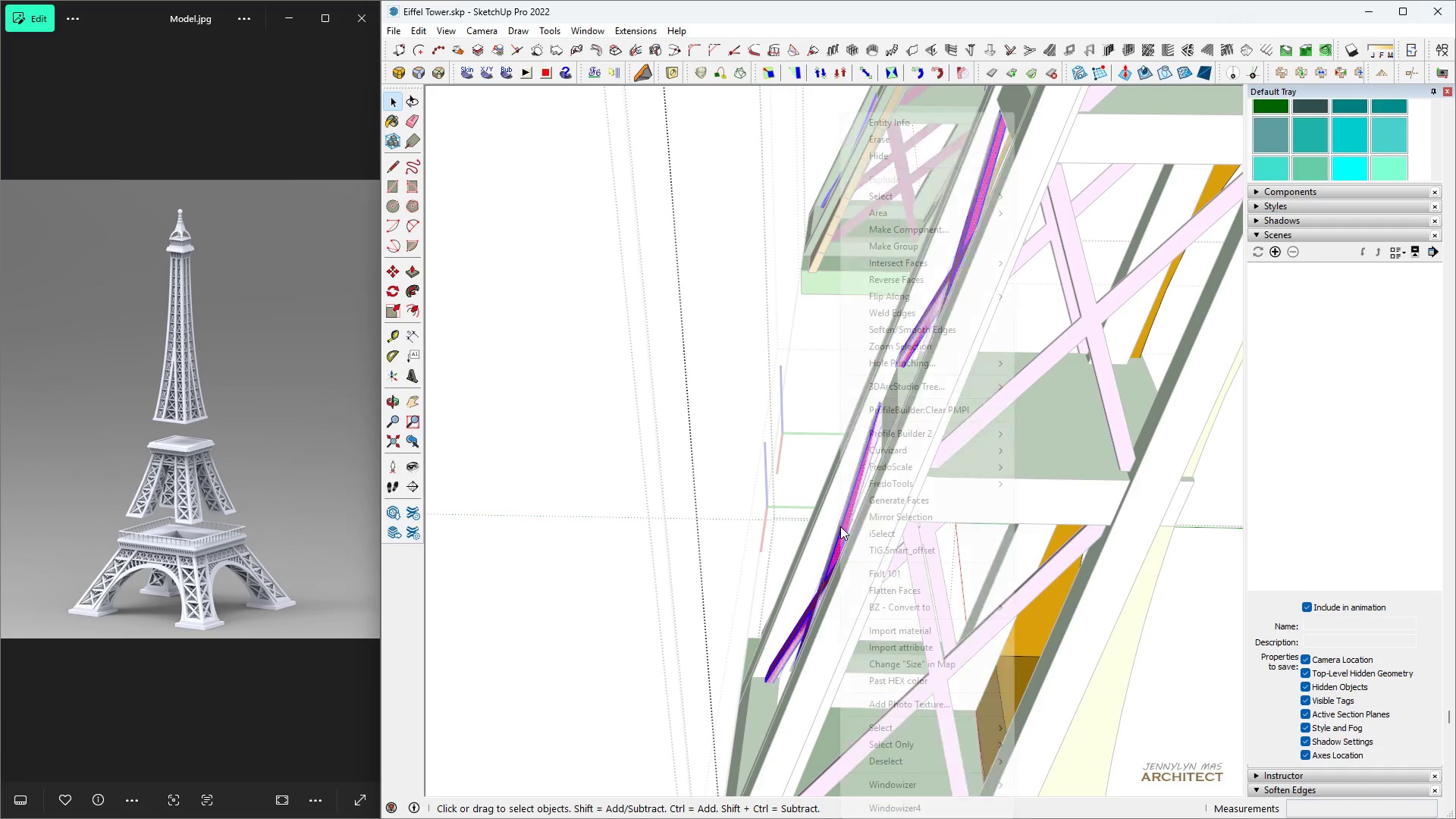 
right_click([840, 526])
 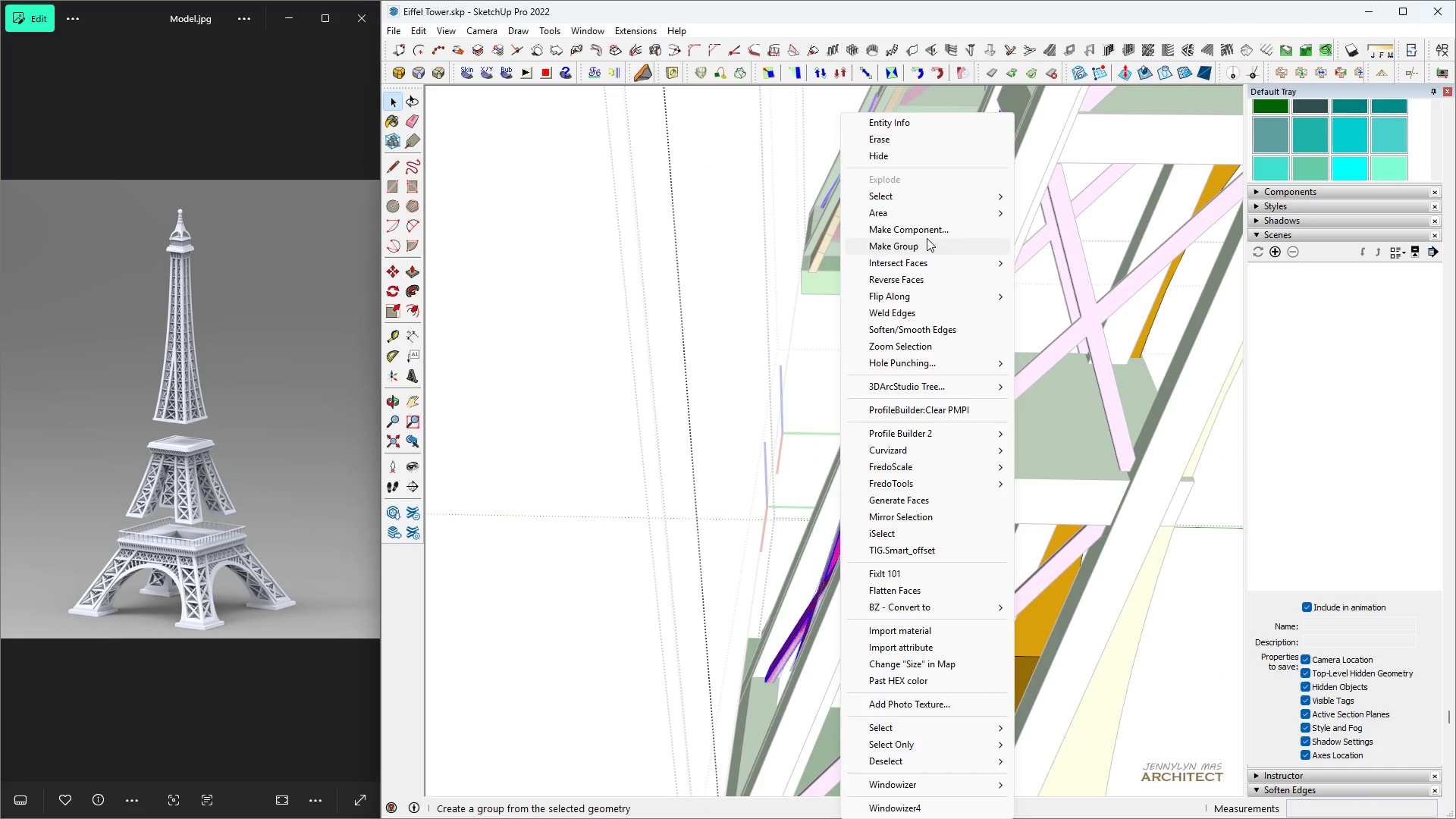 
left_click([927, 239])
 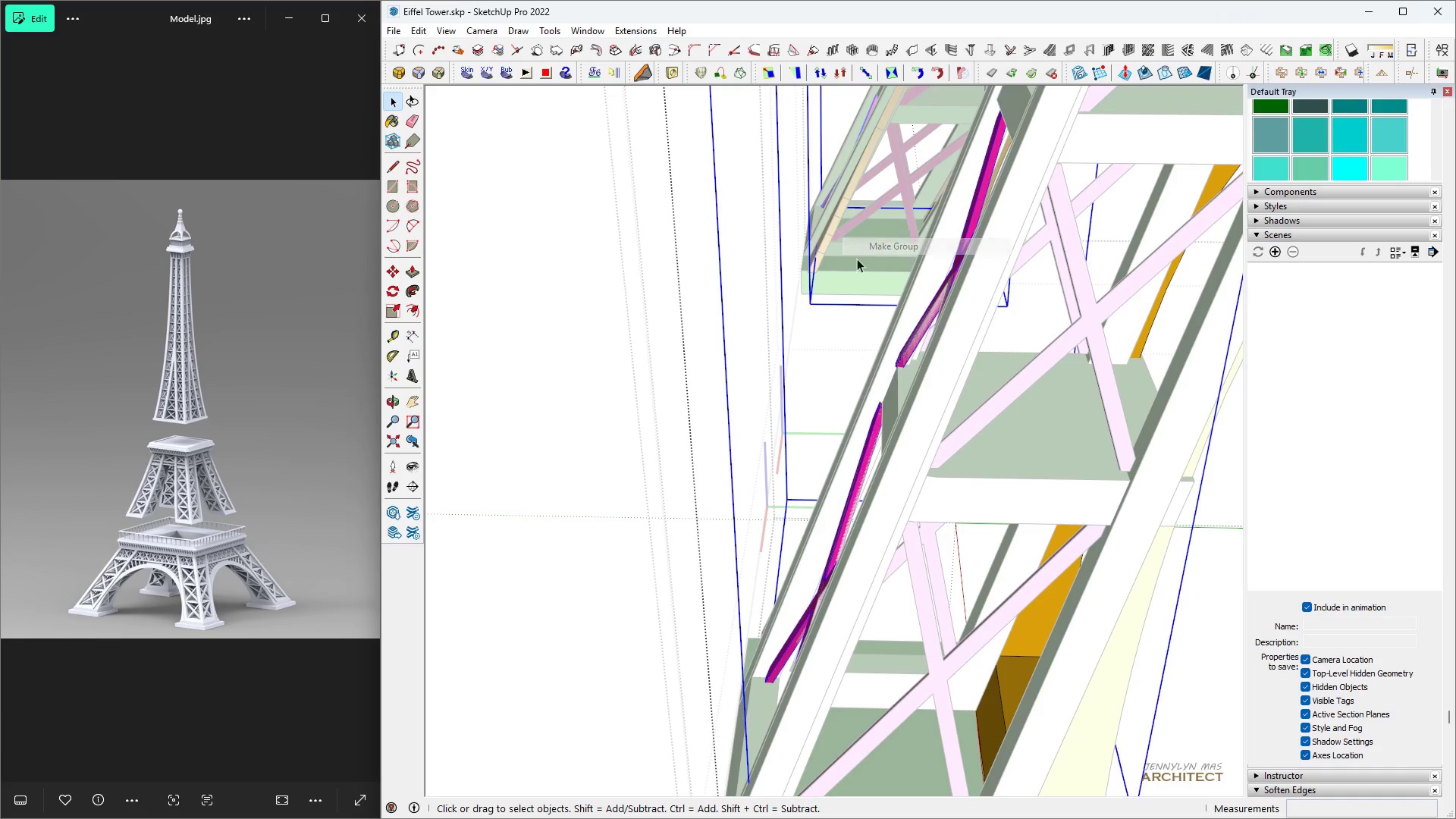 
key(H)
 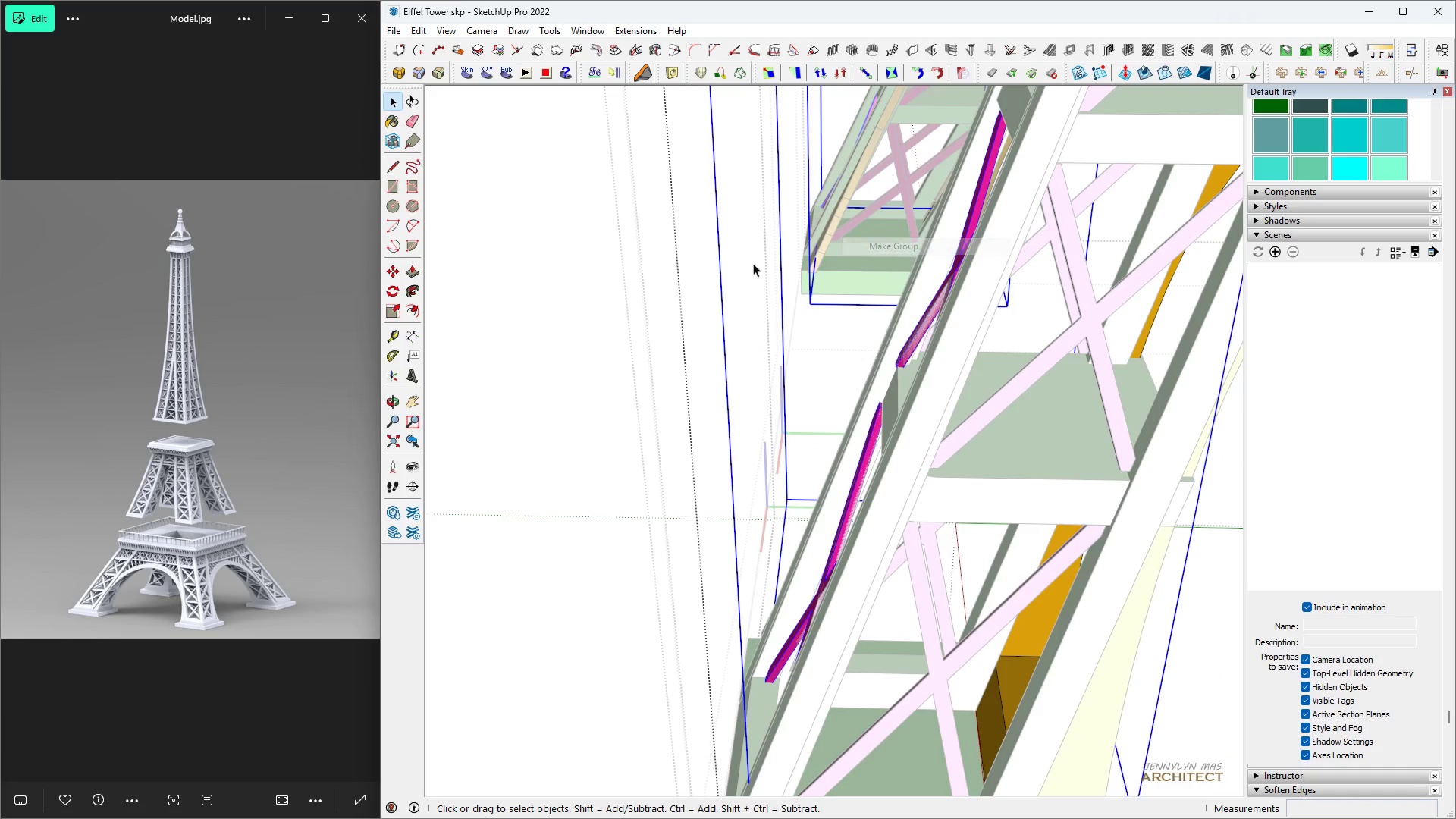 
scroll: coordinate [862, 720], scroll_direction: down, amount: 7.0
 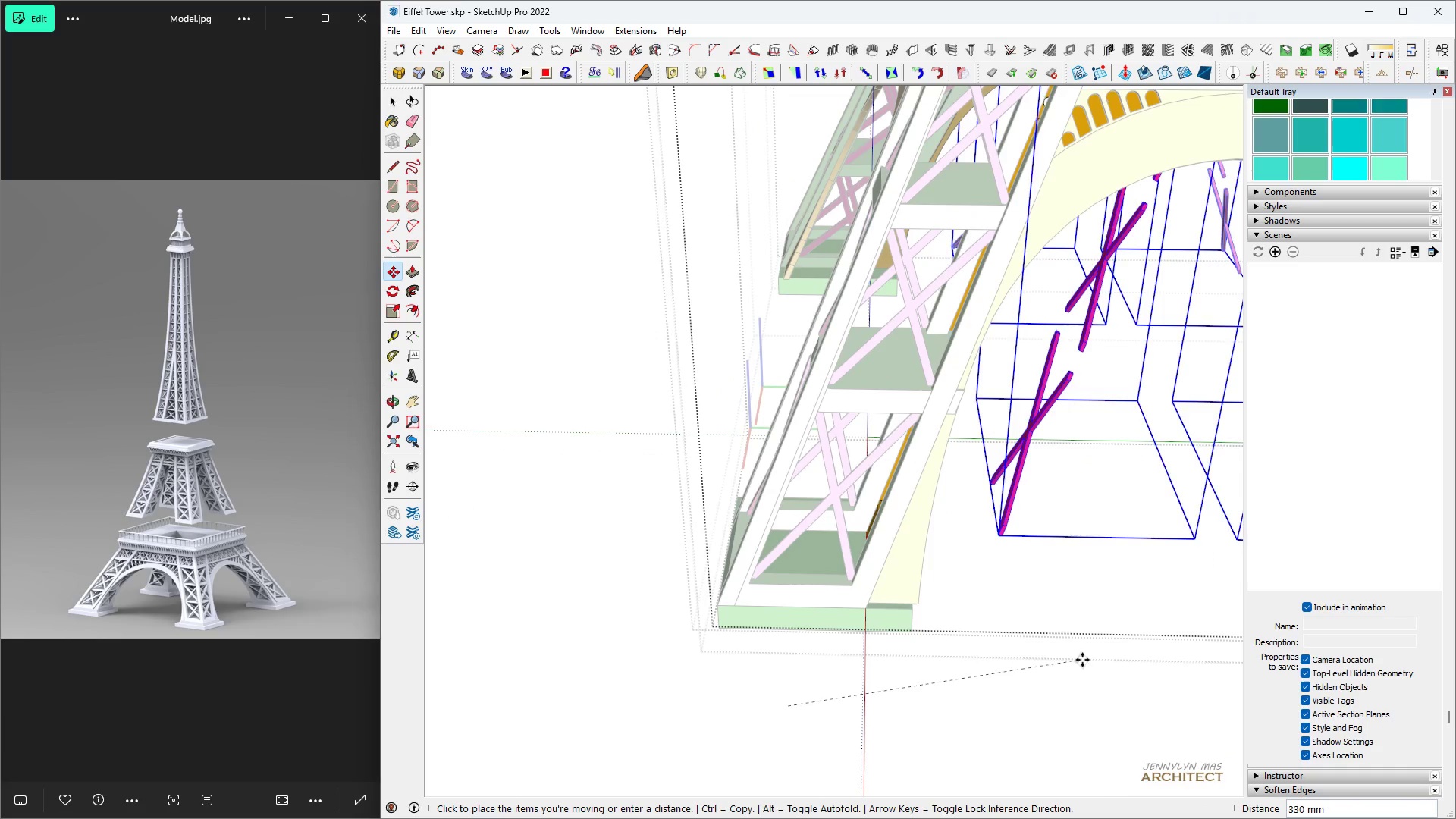 
key(Space)
 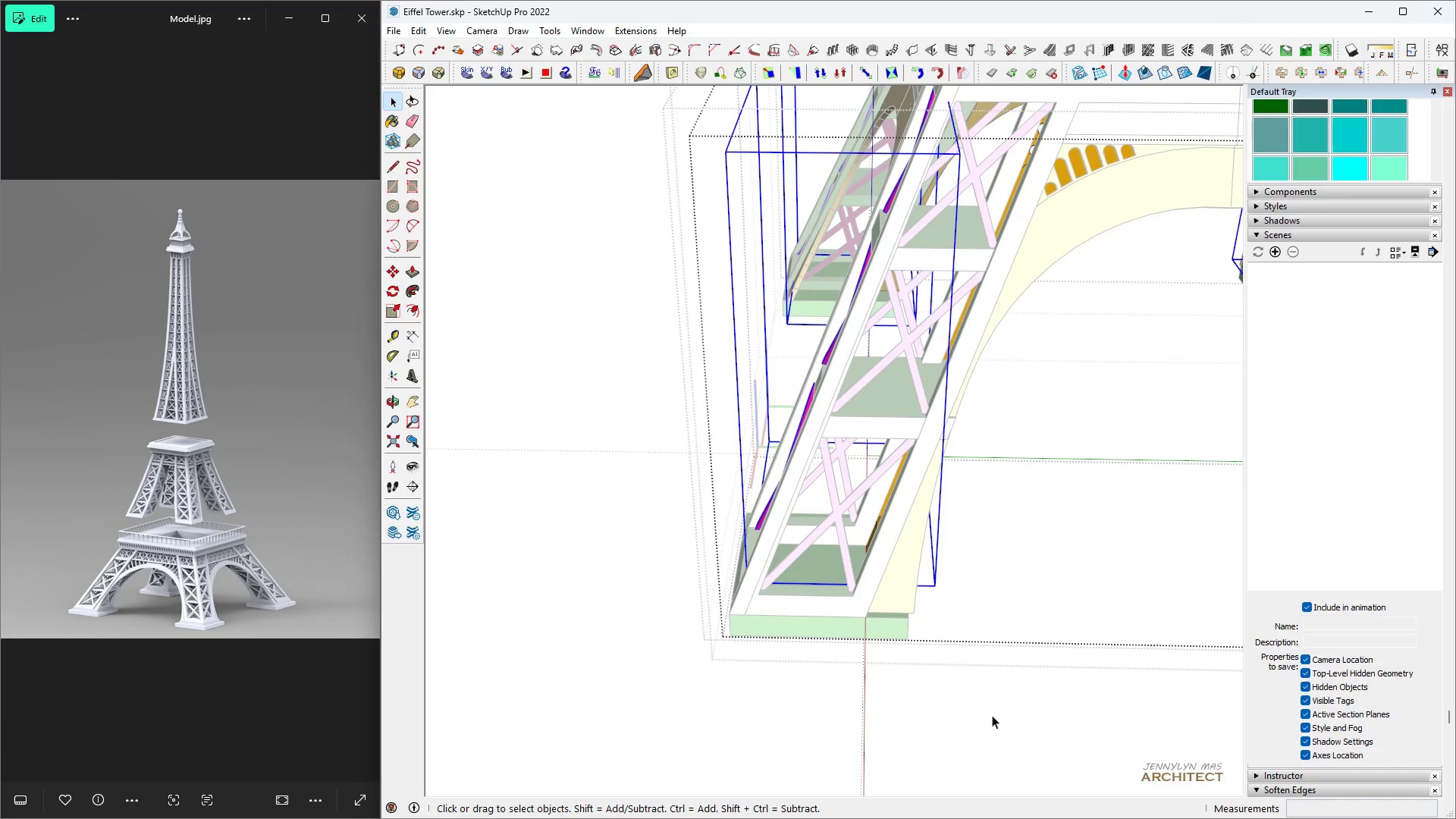 
key(M)
 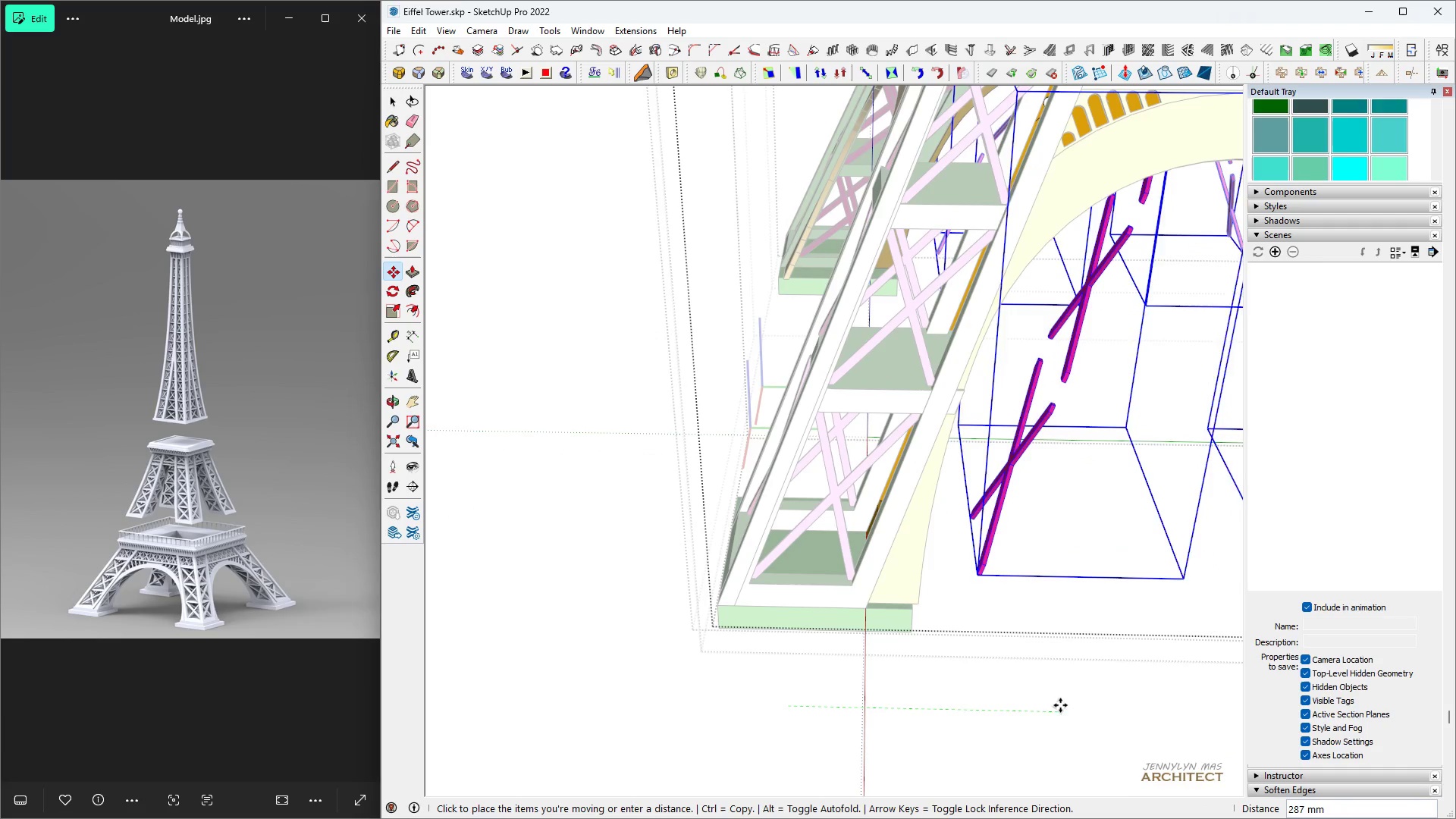 
left_click([1054, 714])
 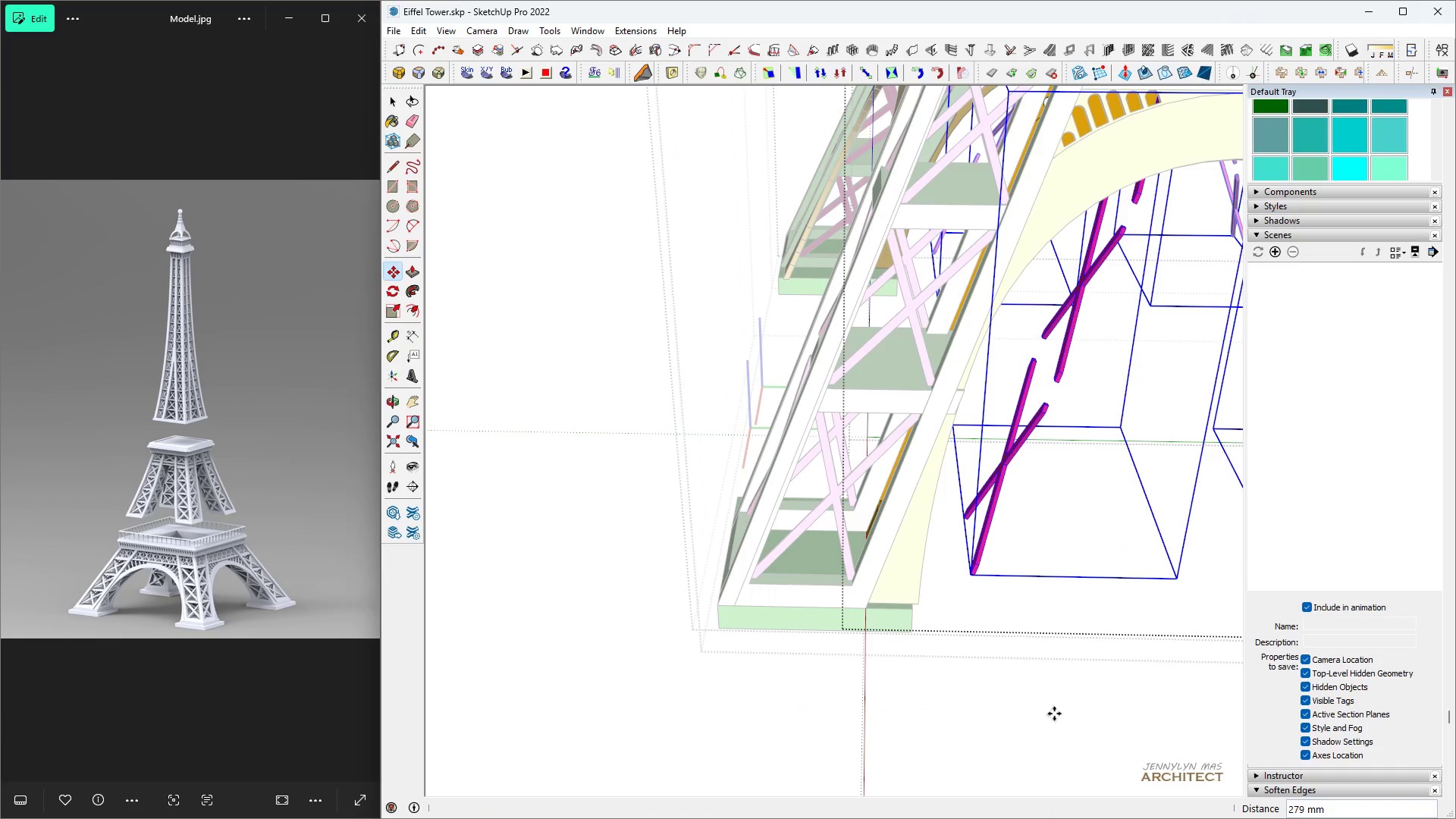 
key(Space)
 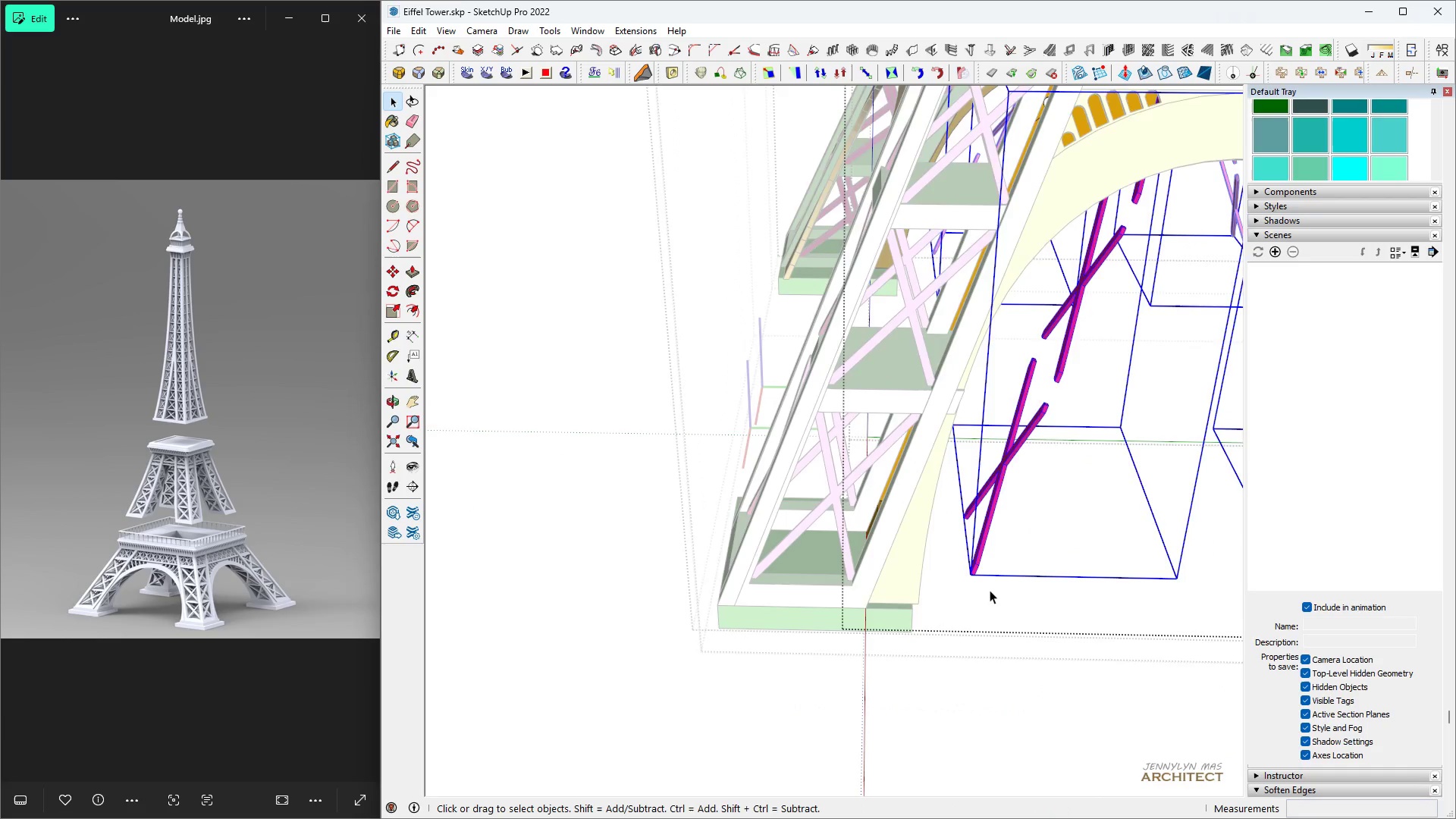 
scroll: coordinate [965, 571], scroll_direction: up, amount: 14.0
 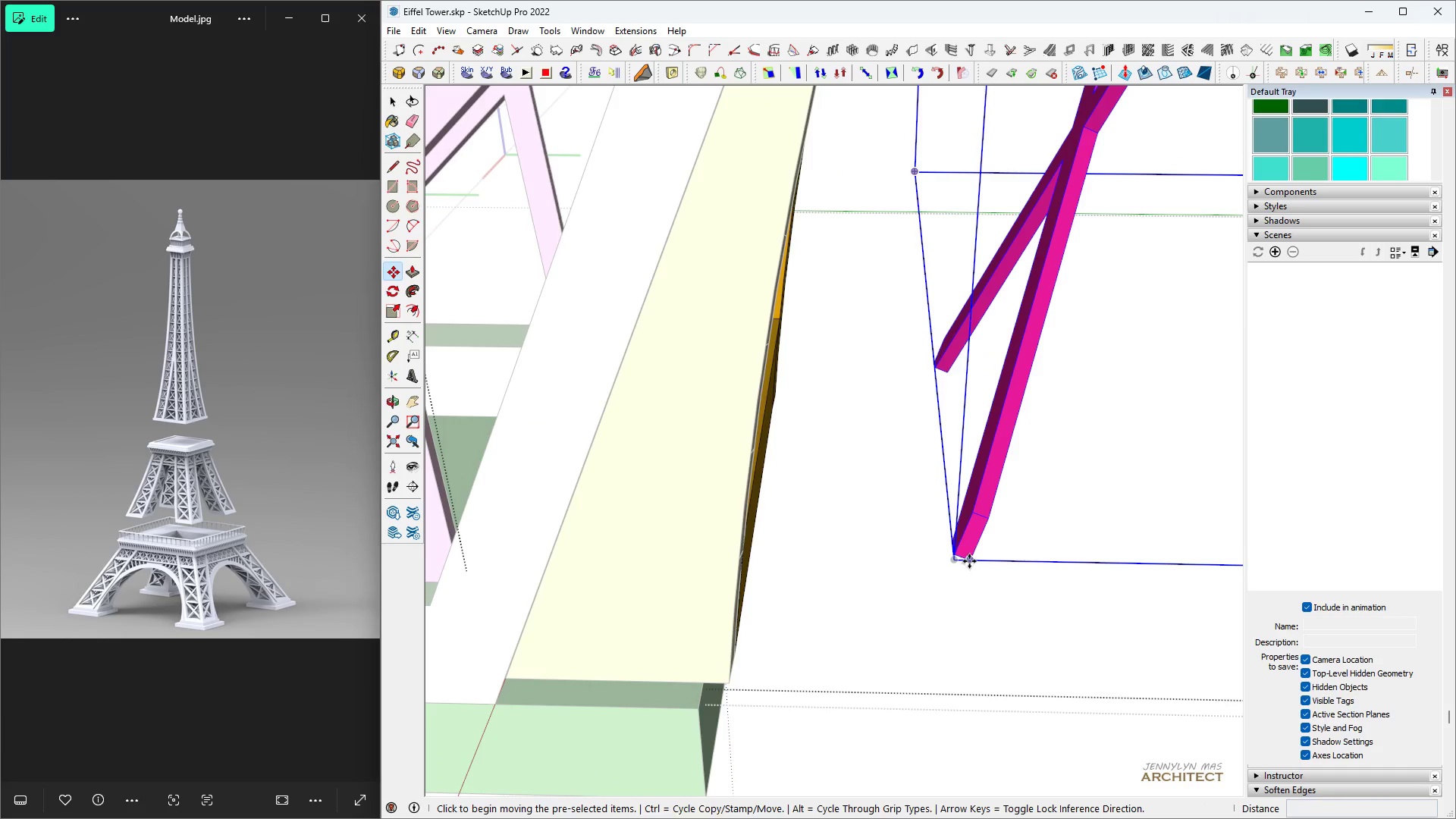 
key(M)
 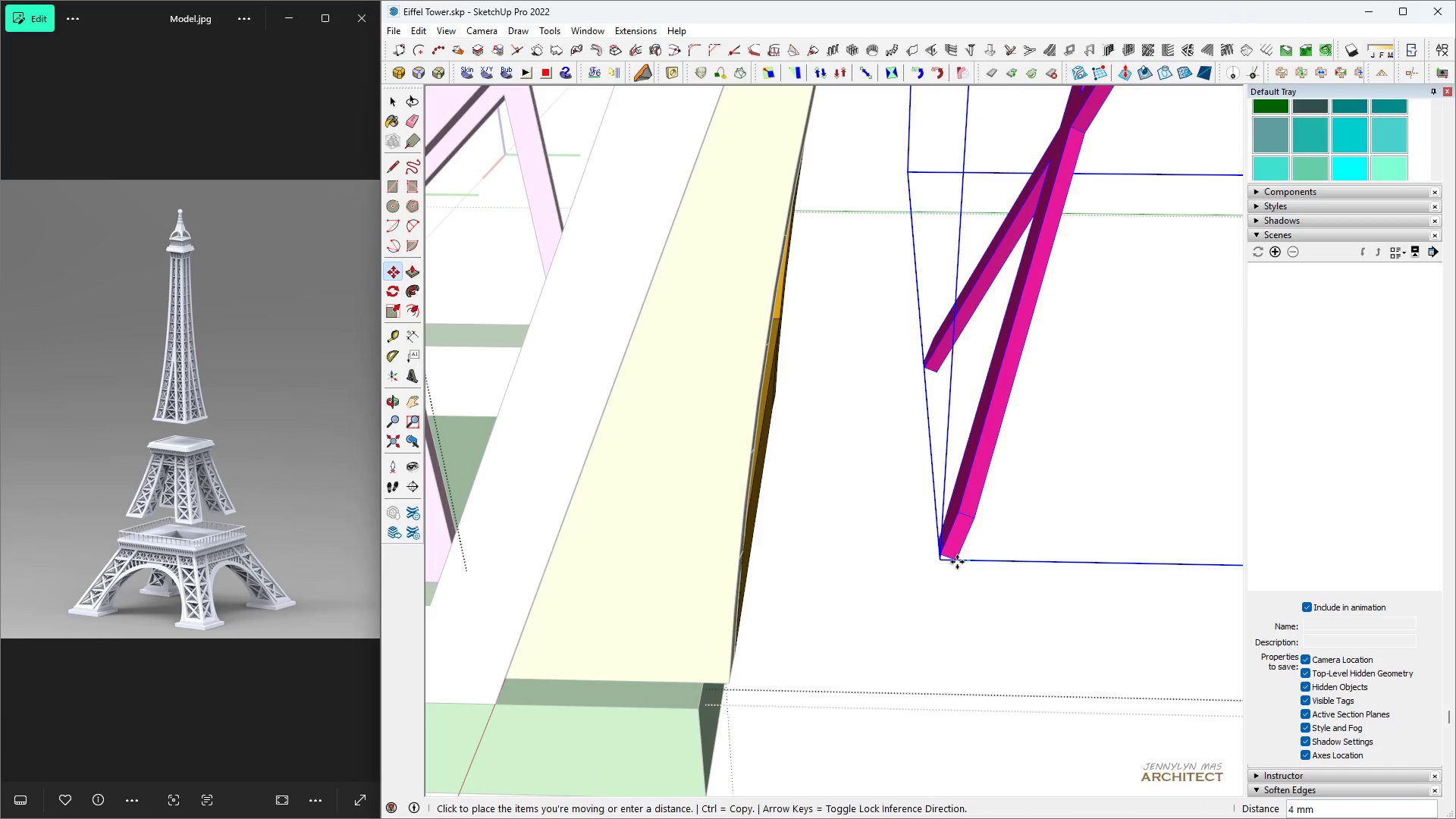 
hold_key(key=ShiftLeft, duration=1.28)
left_click([728, 684])
 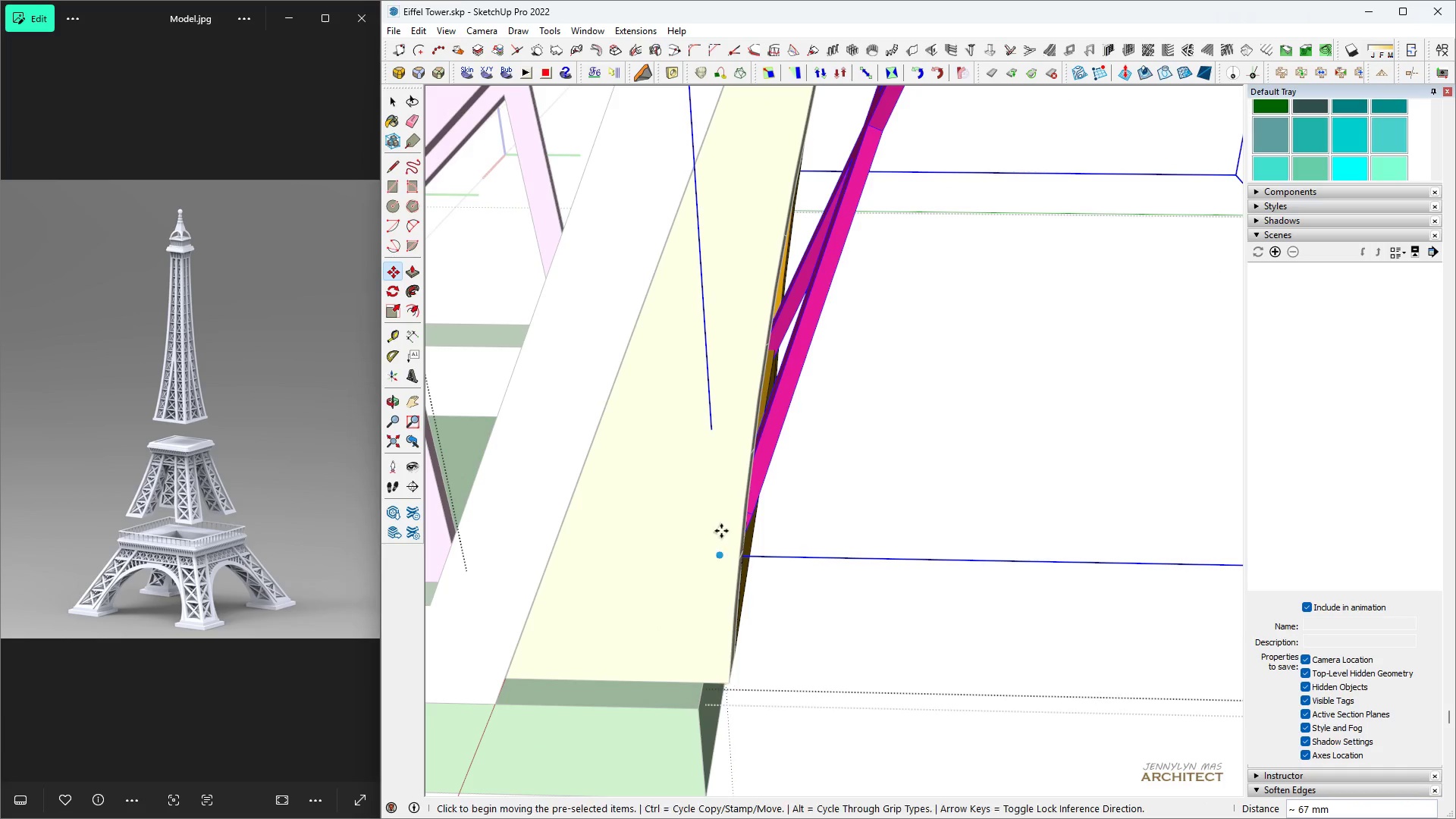 
type( hhhhhhhh )
 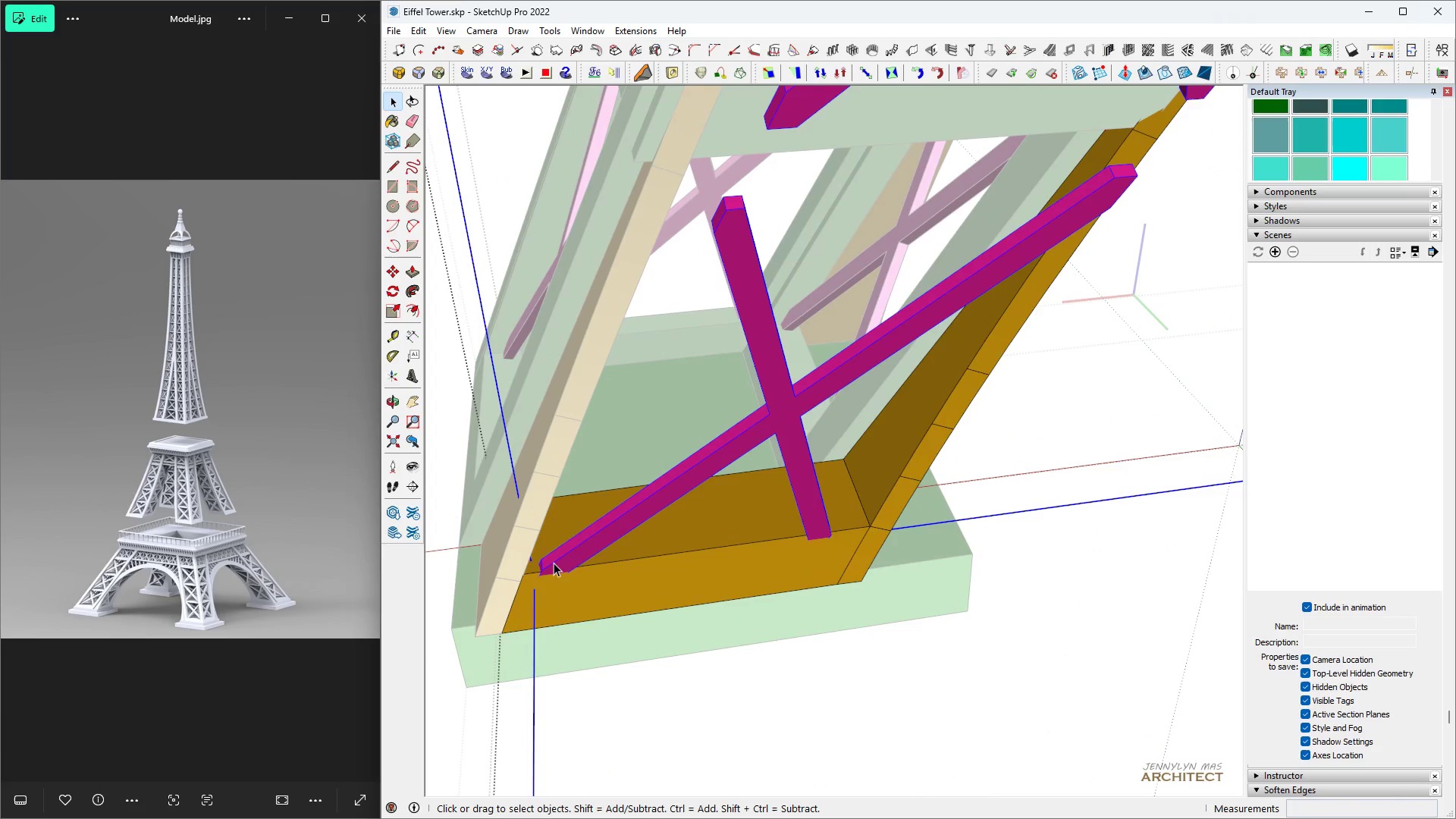 
scroll: coordinate [714, 408], scroll_direction: up, amount: 4.0
 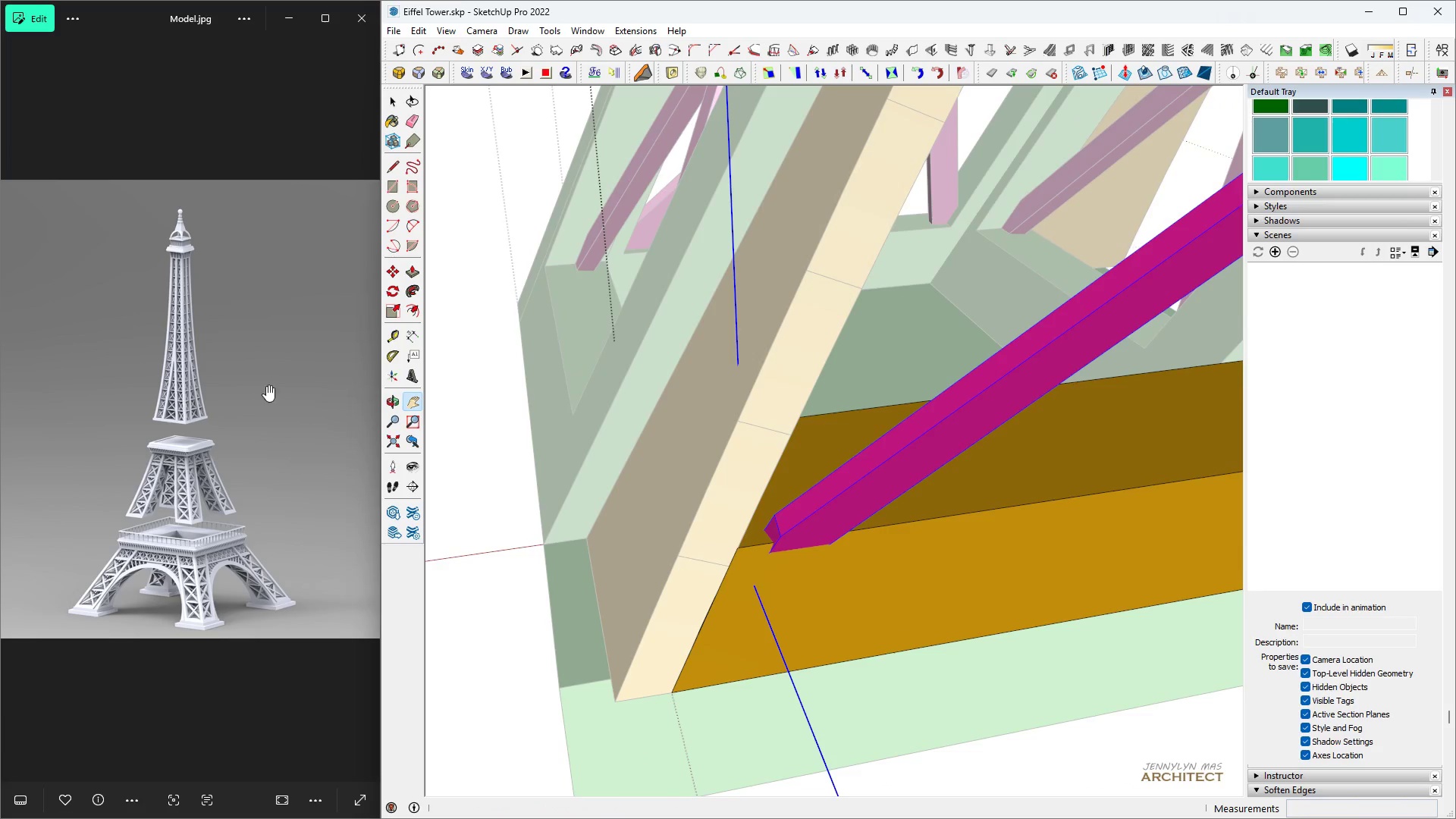 
scroll: coordinate [957, 631], scroll_direction: down, amount: 25.0
 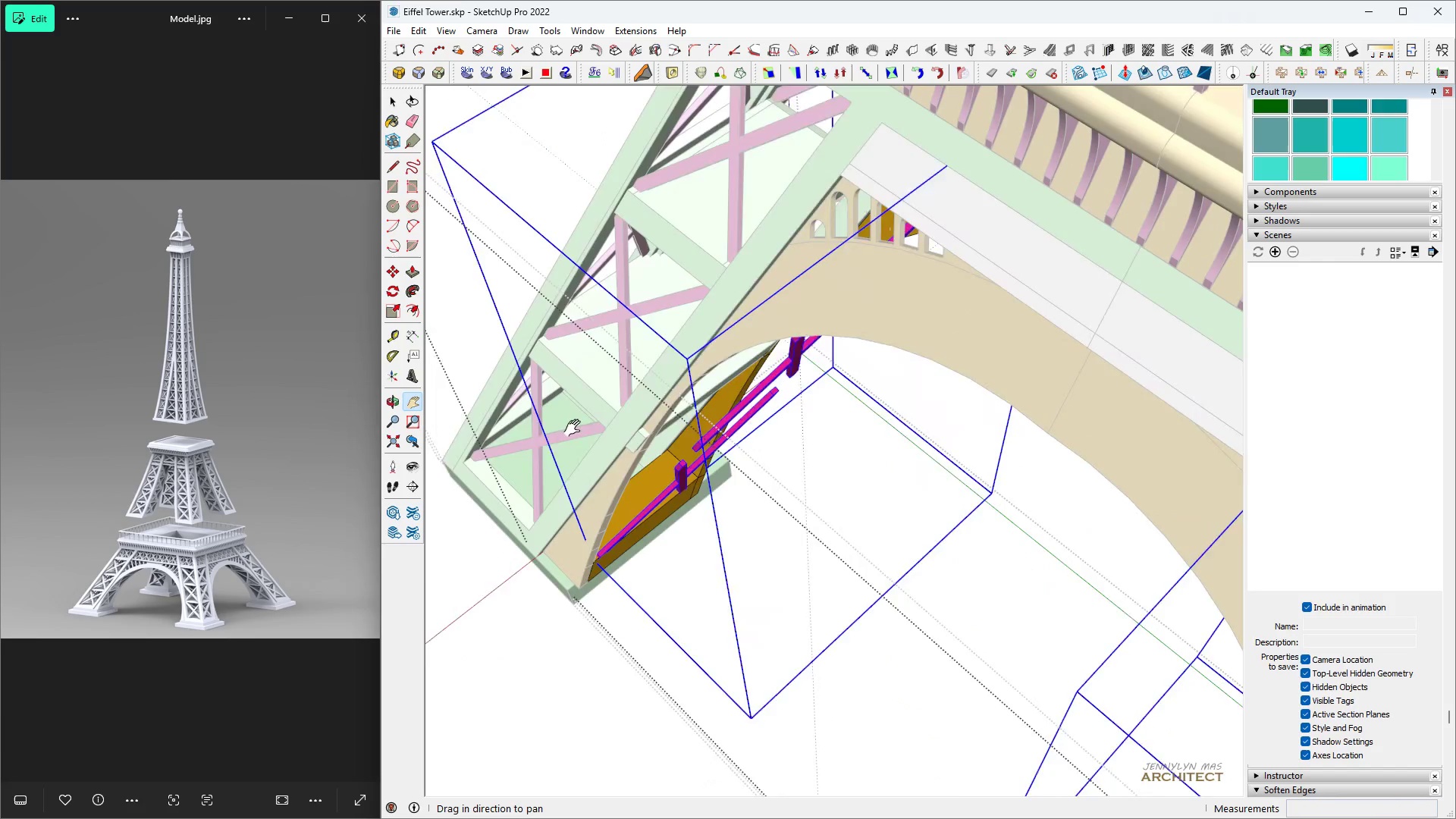 
scroll: coordinate [582, 517], scroll_direction: up, amount: 10.0
 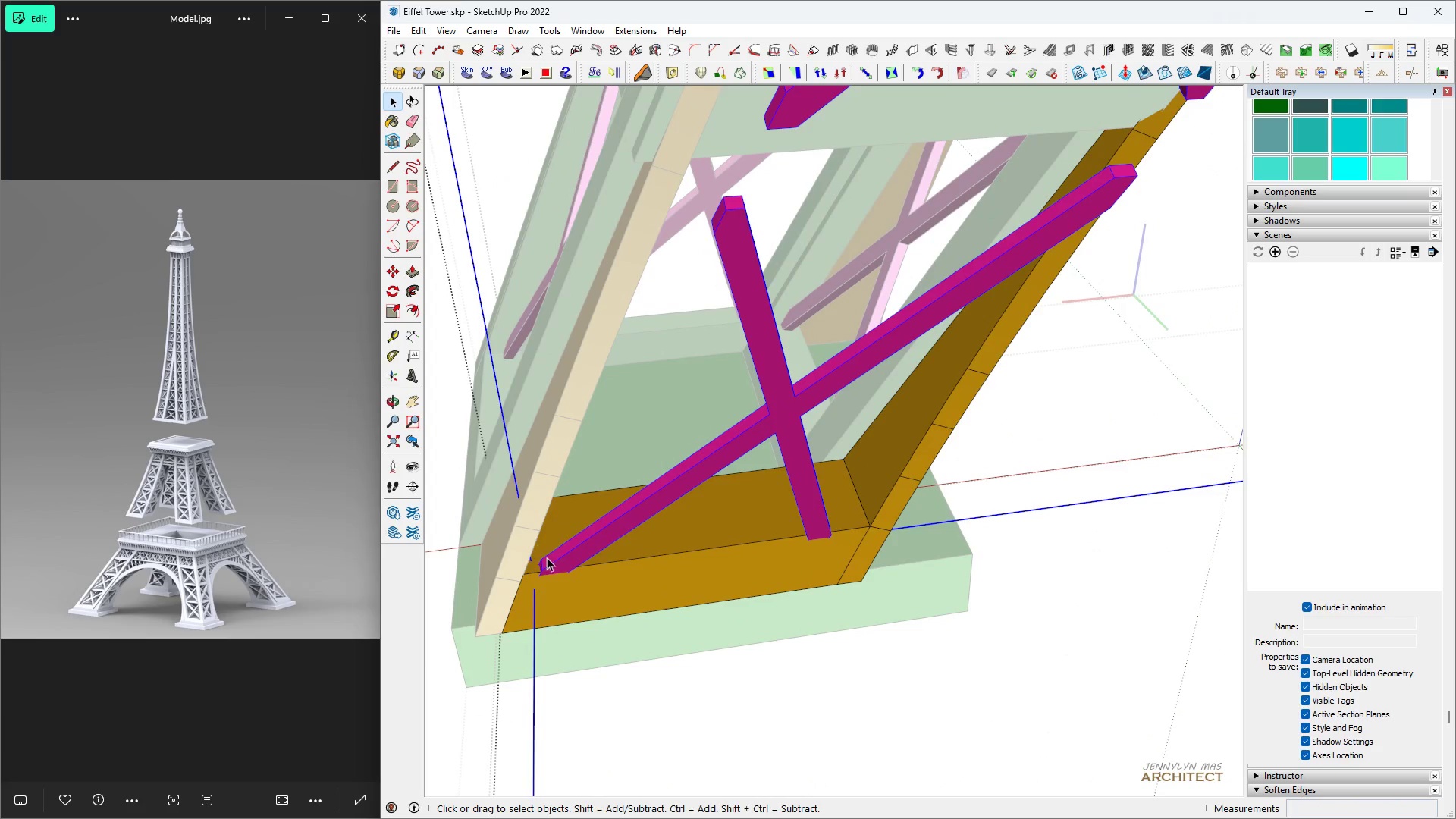 
double_click([556, 560])
 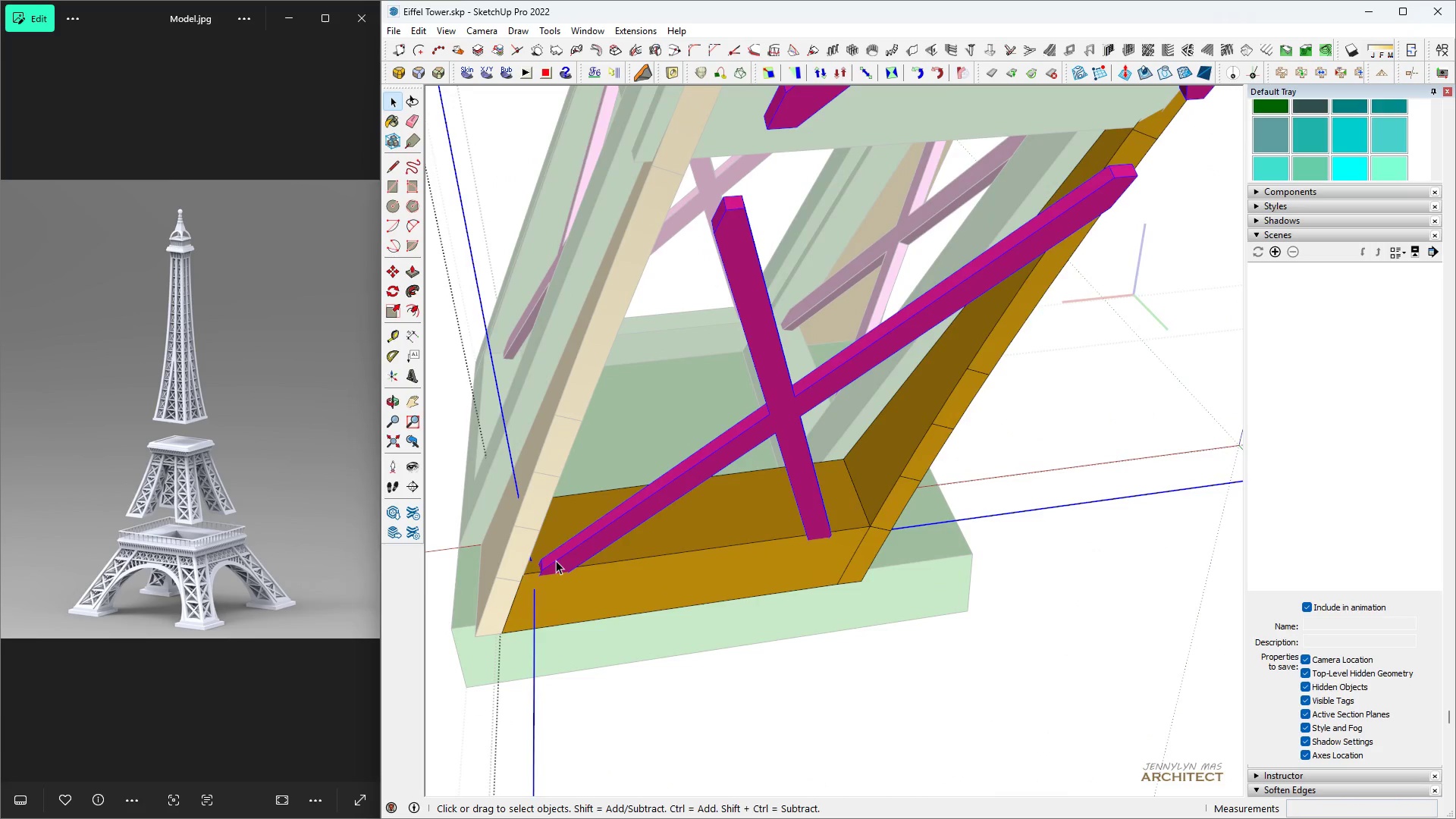 
triple_click([556, 560])
 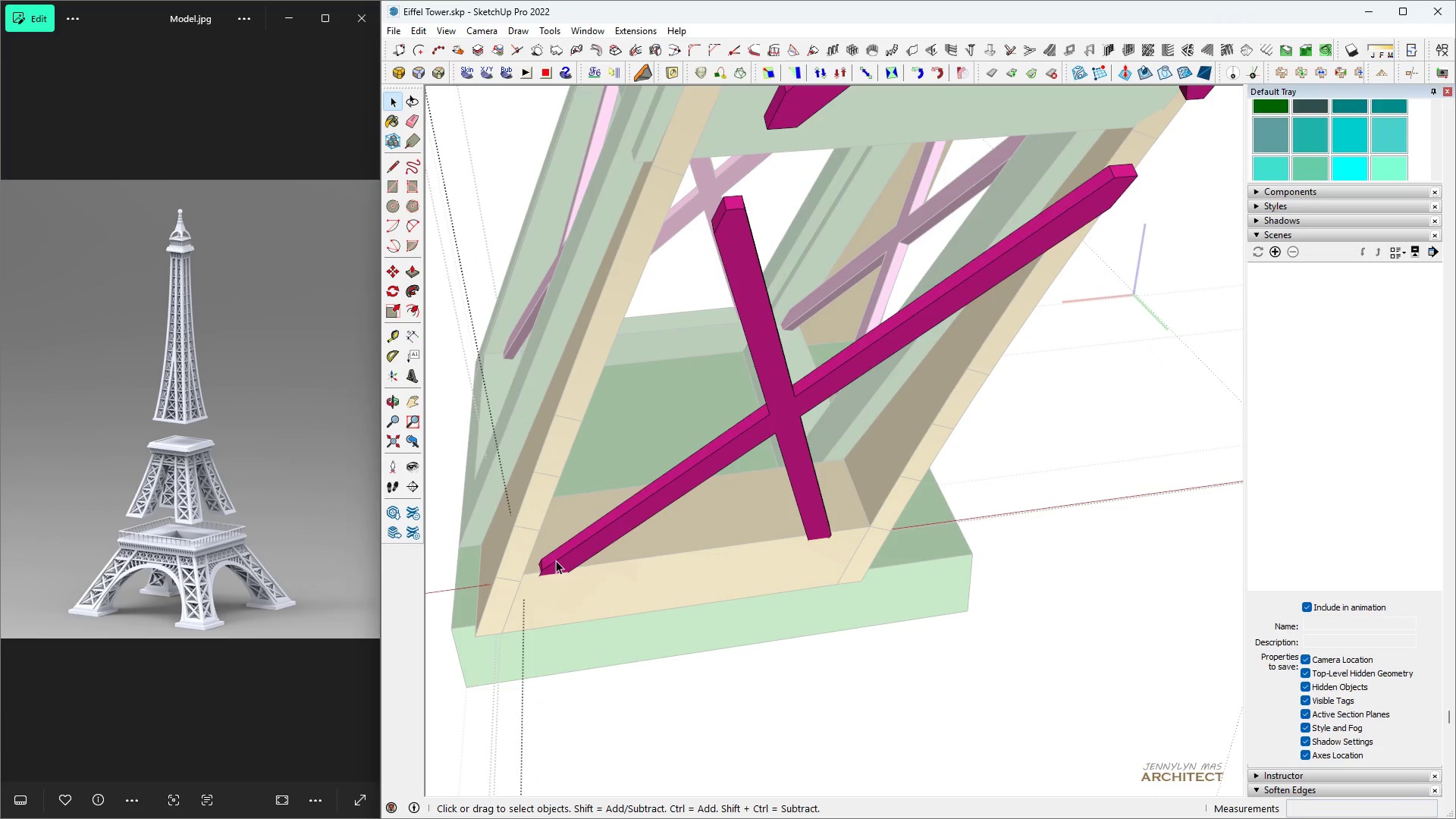 
triple_click([556, 560])
 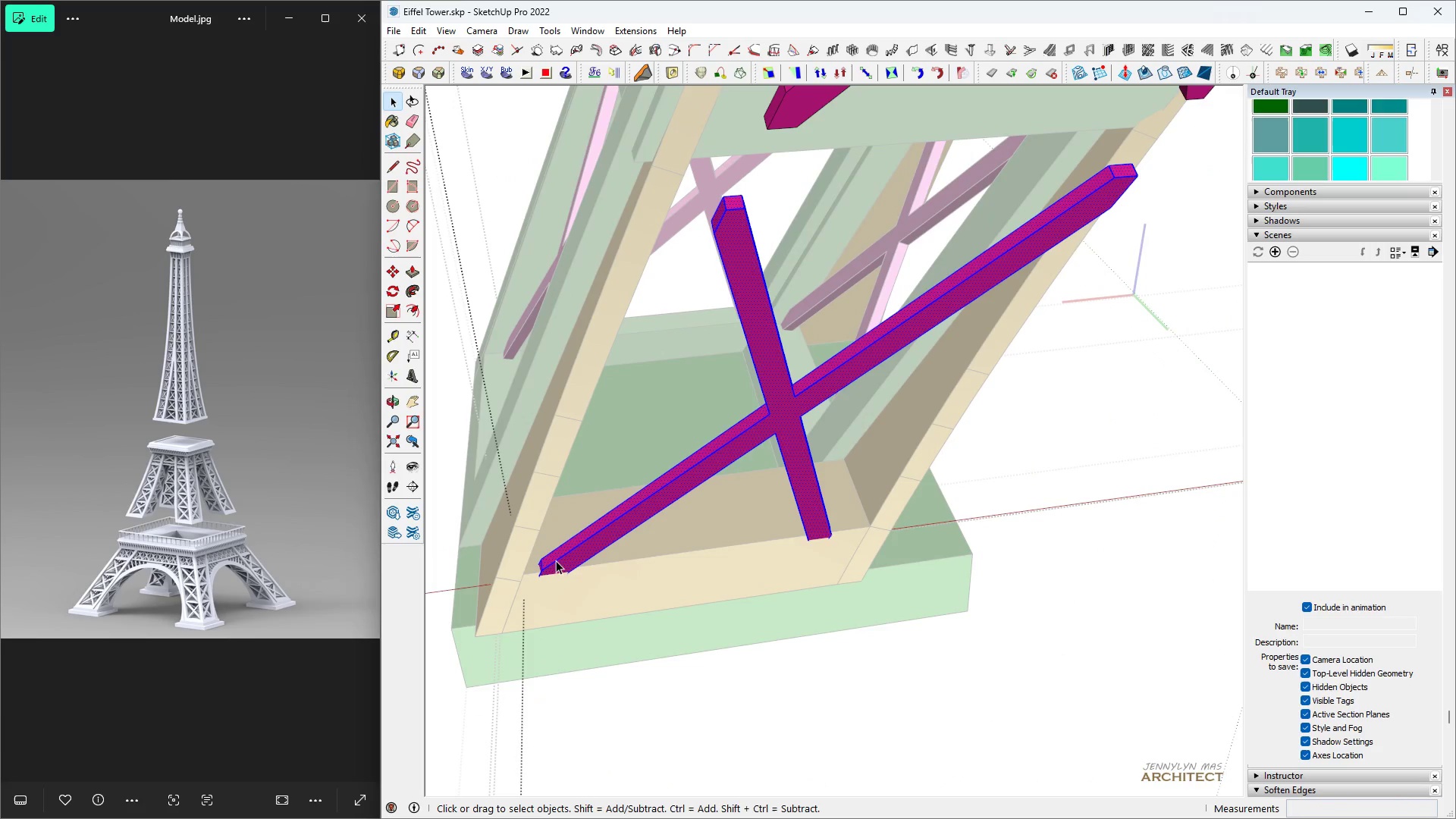 
triple_click([556, 560])
 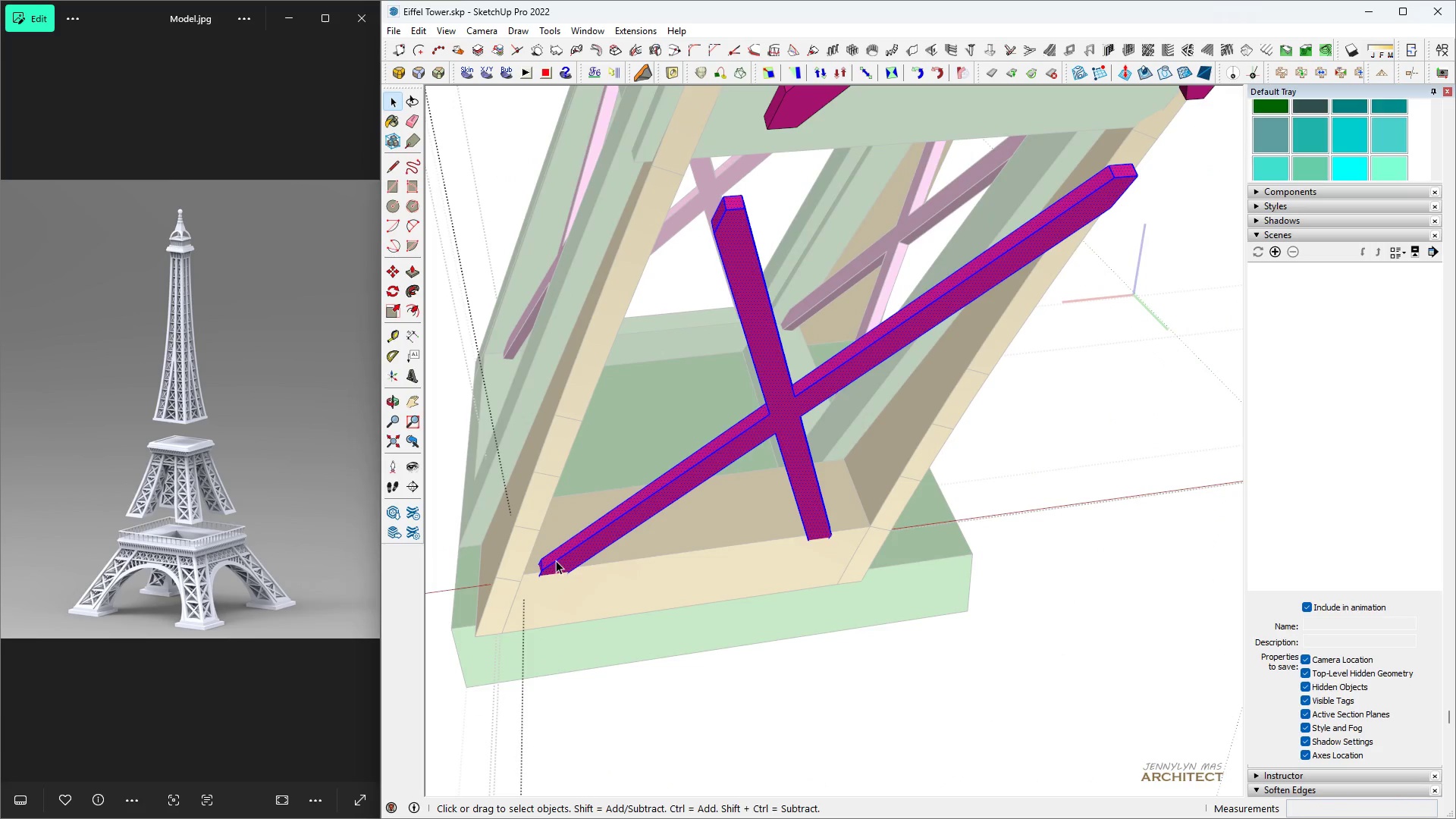 
triple_click([556, 560])
 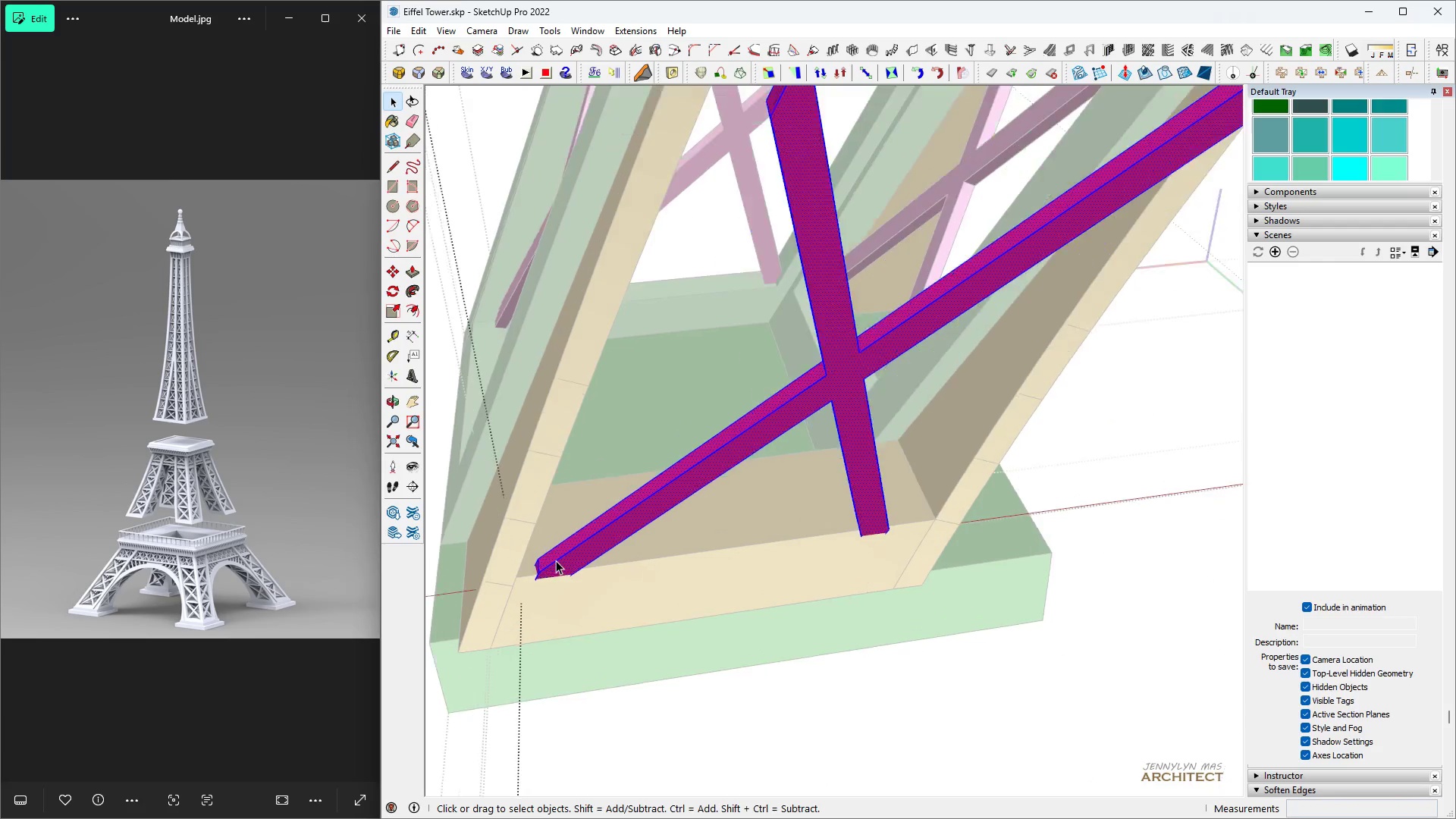 
scroll: coordinate [598, 541], scroll_direction: up, amount: 1.0
 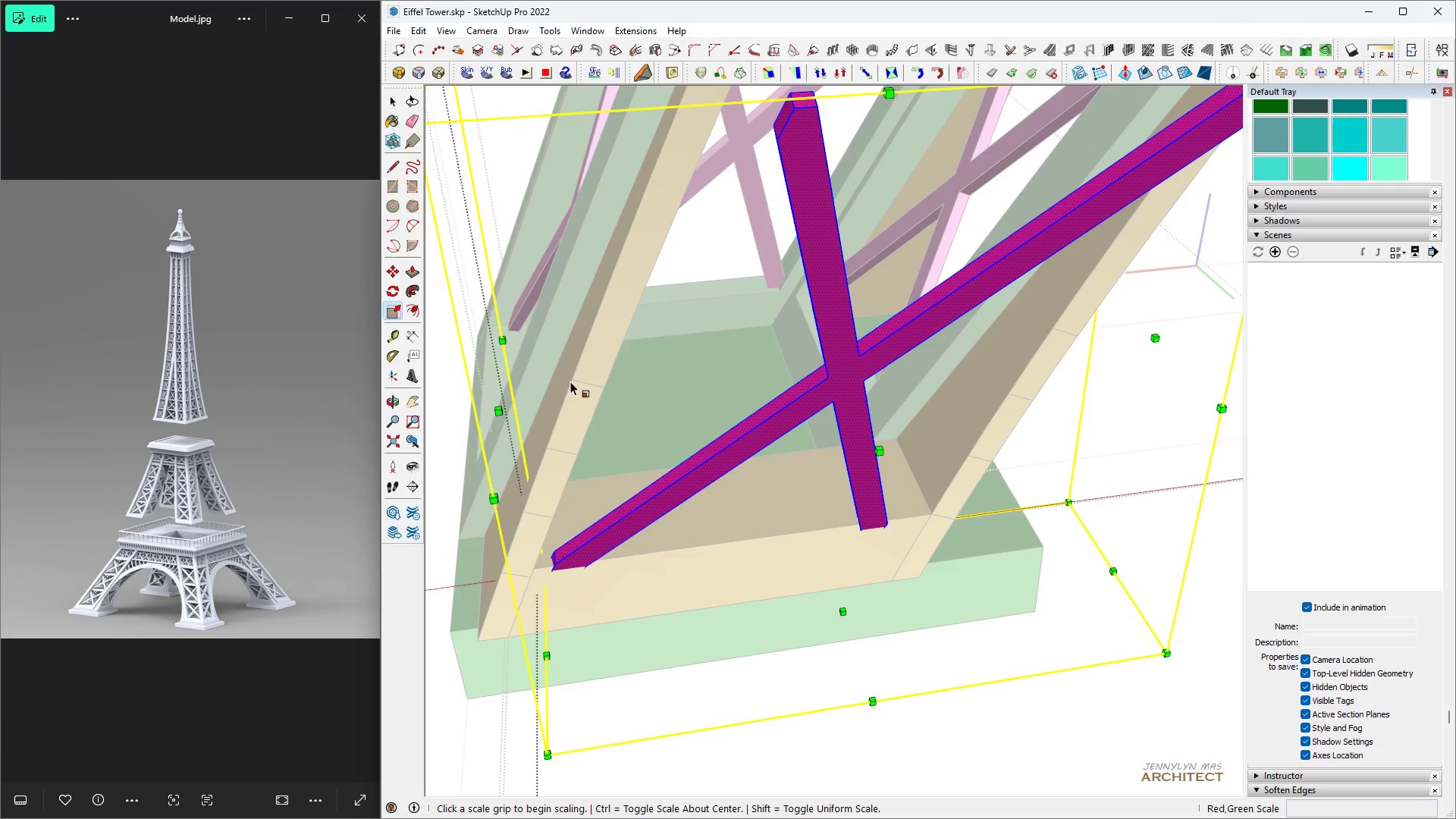 
key(Space)
 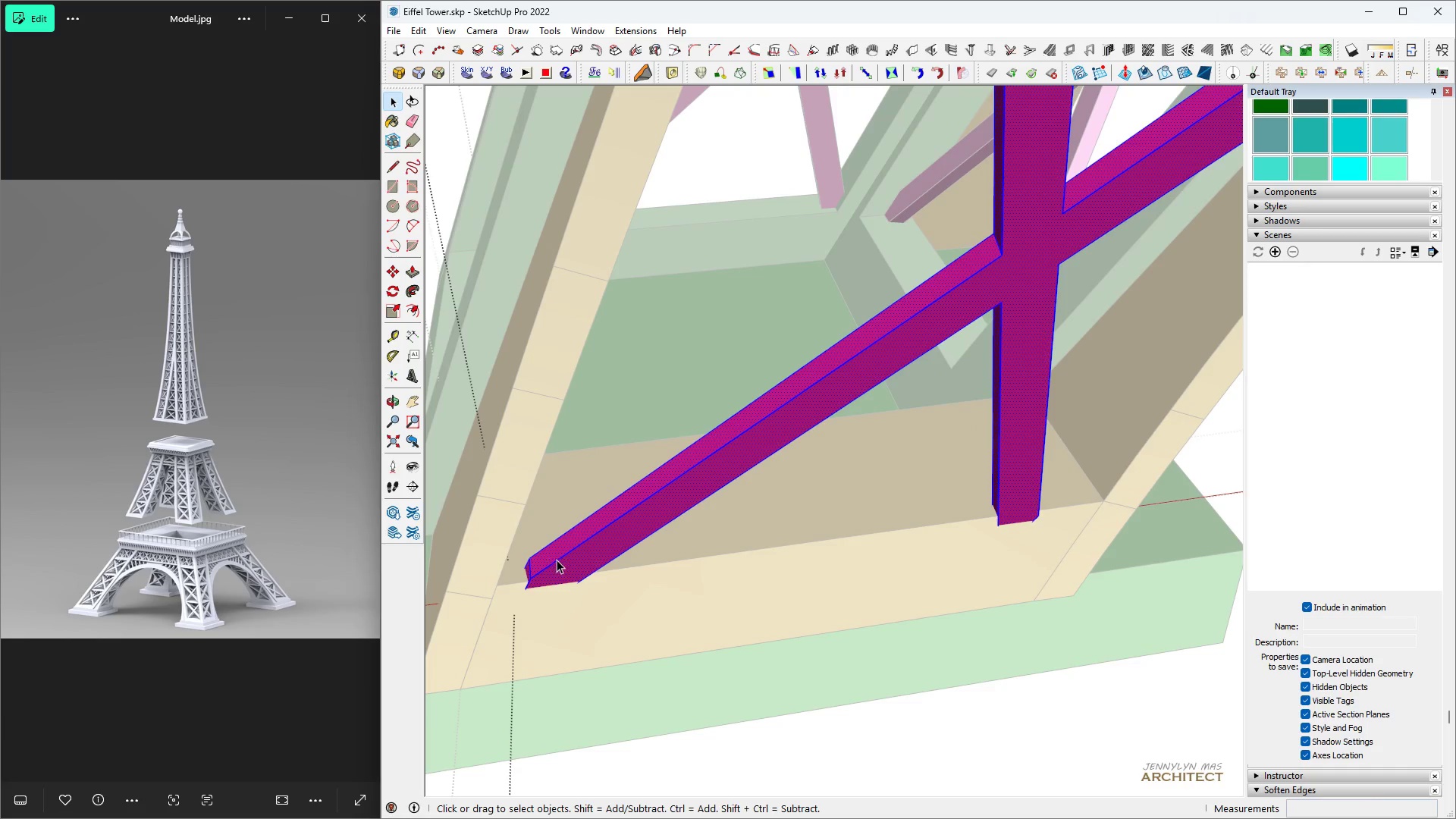 
key(S)
 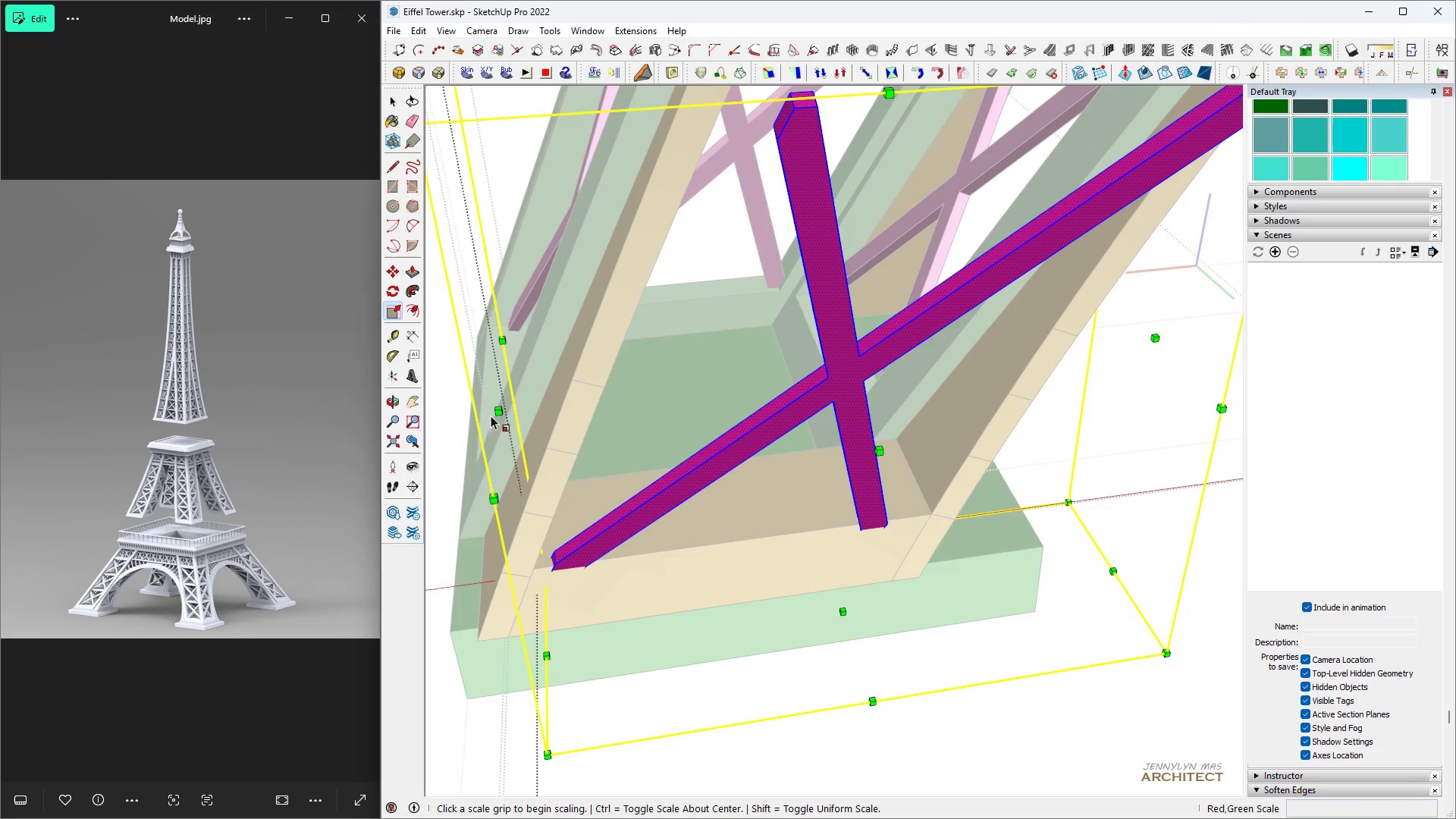 
left_click([497, 415])
 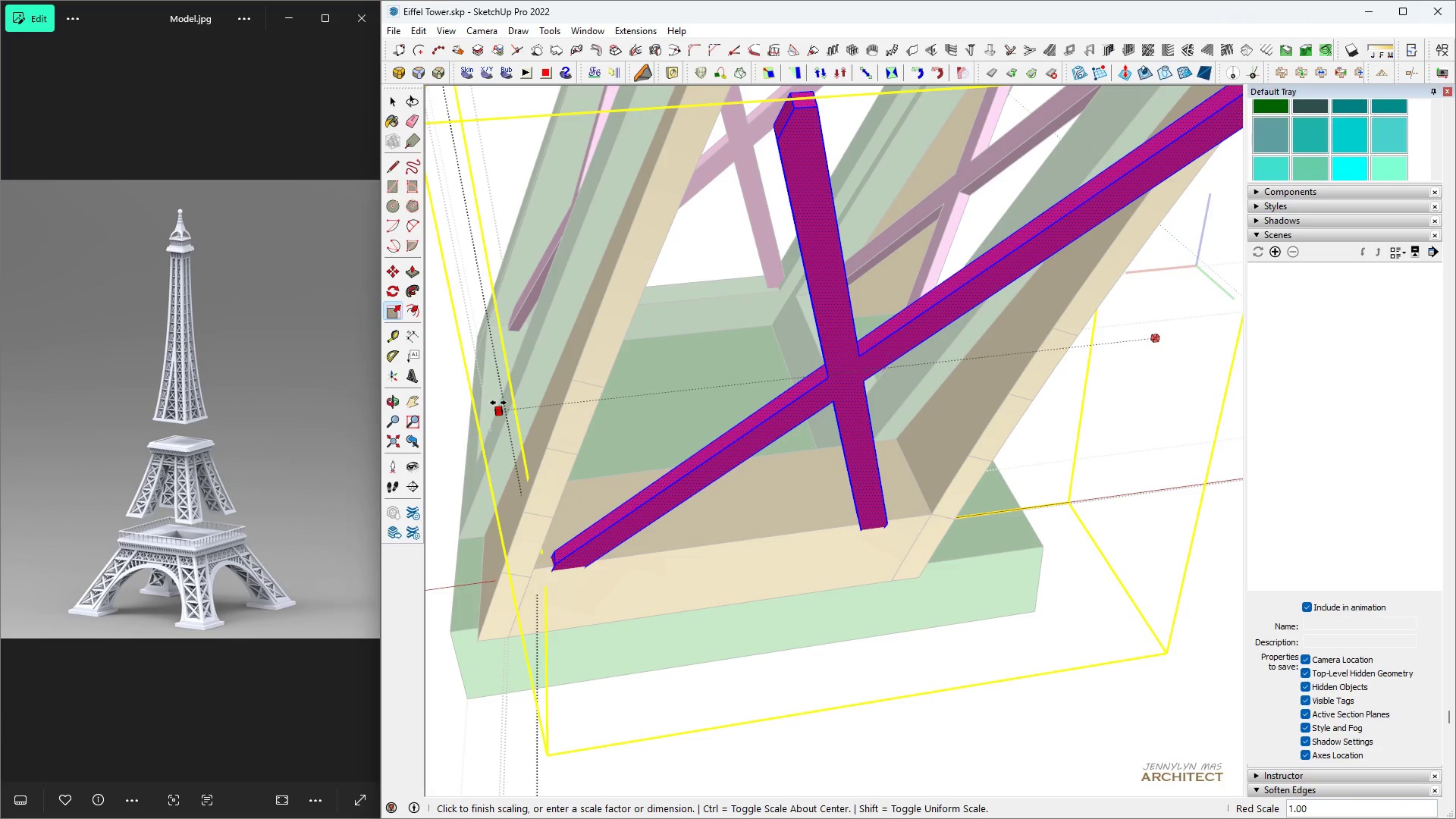 
type( hhh m)
 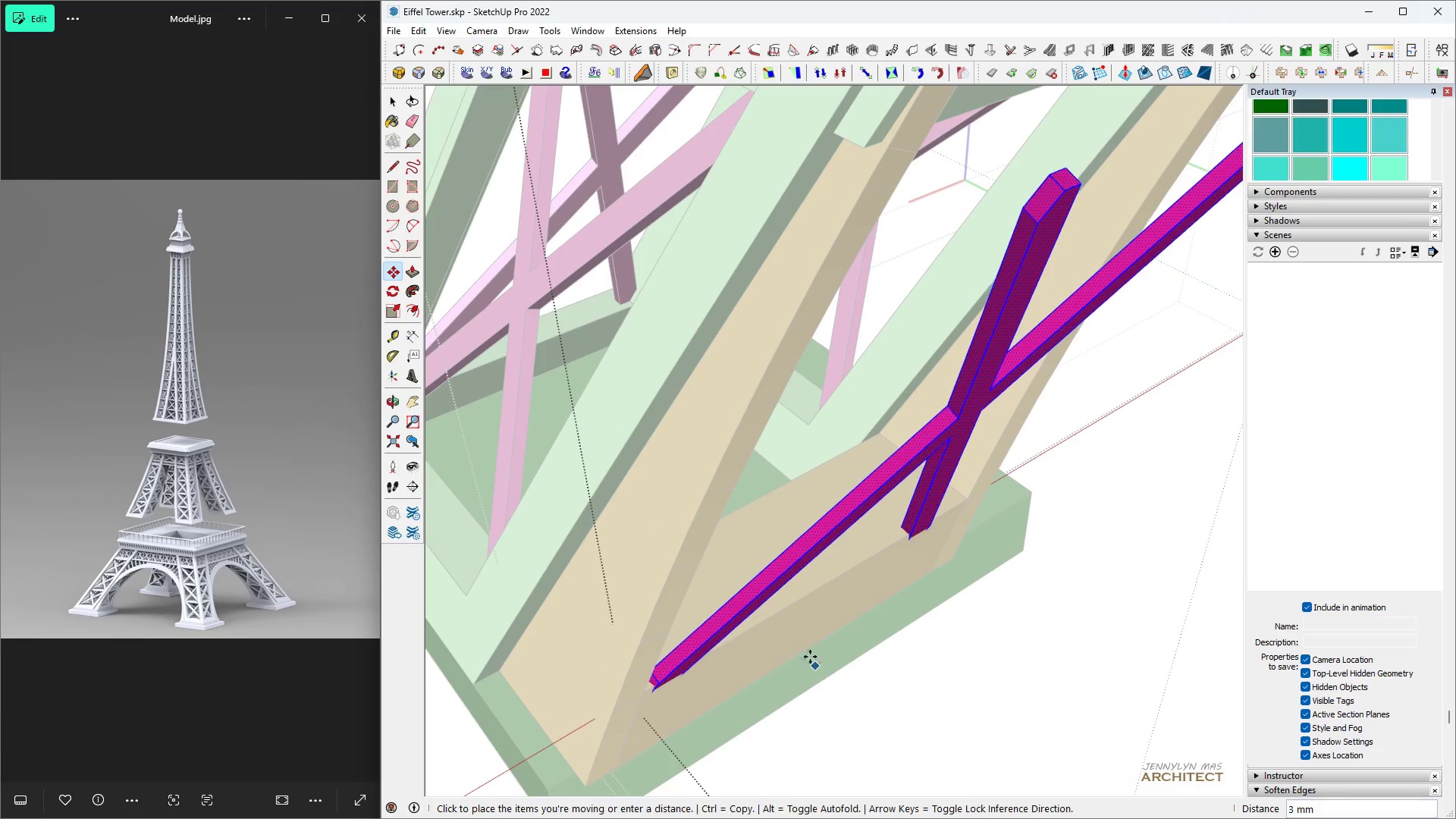 
scroll: coordinate [581, 500], scroll_direction: up, amount: 3.0
 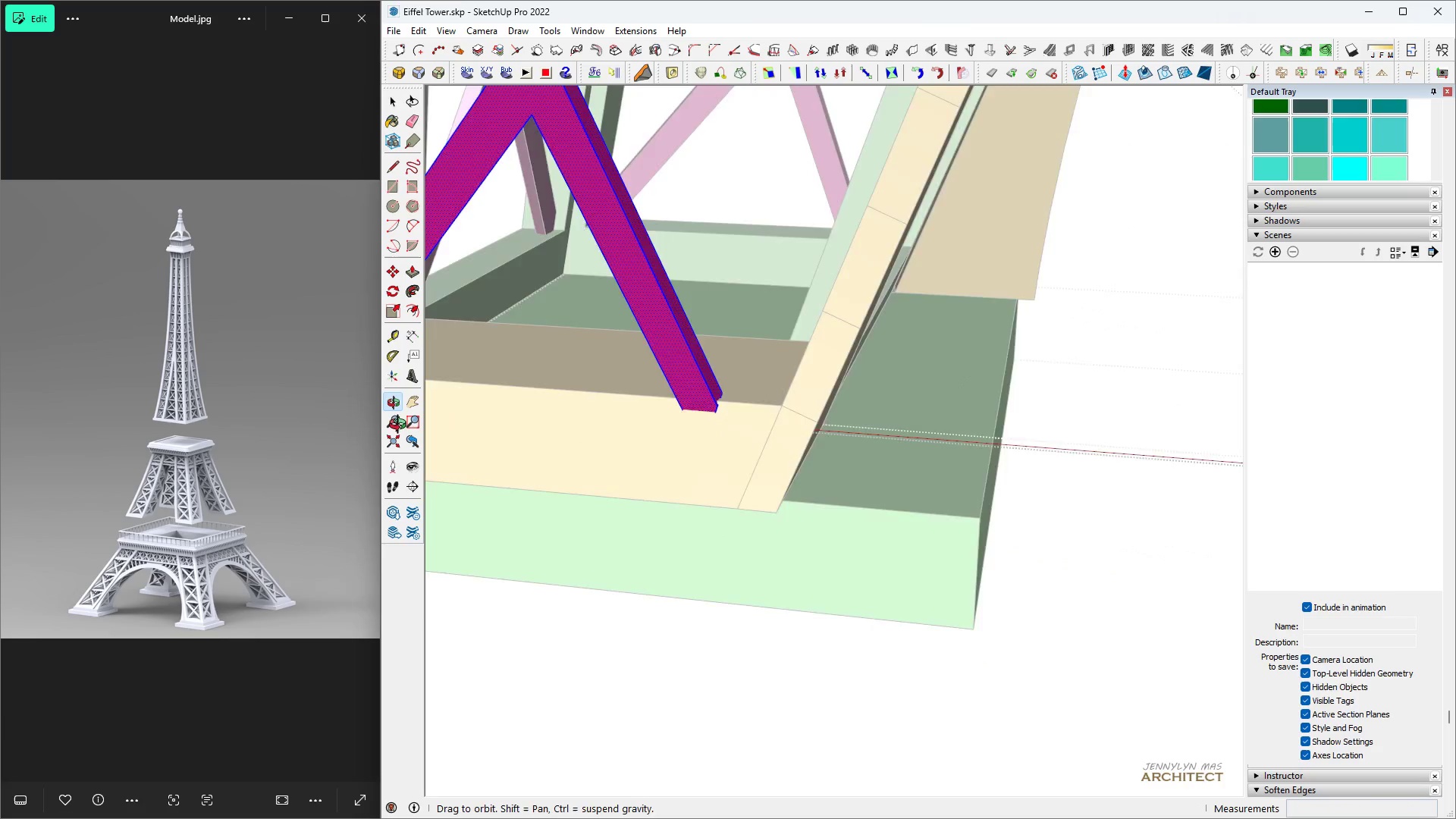 
scroll: coordinate [678, 524], scroll_direction: down, amount: 12.0
 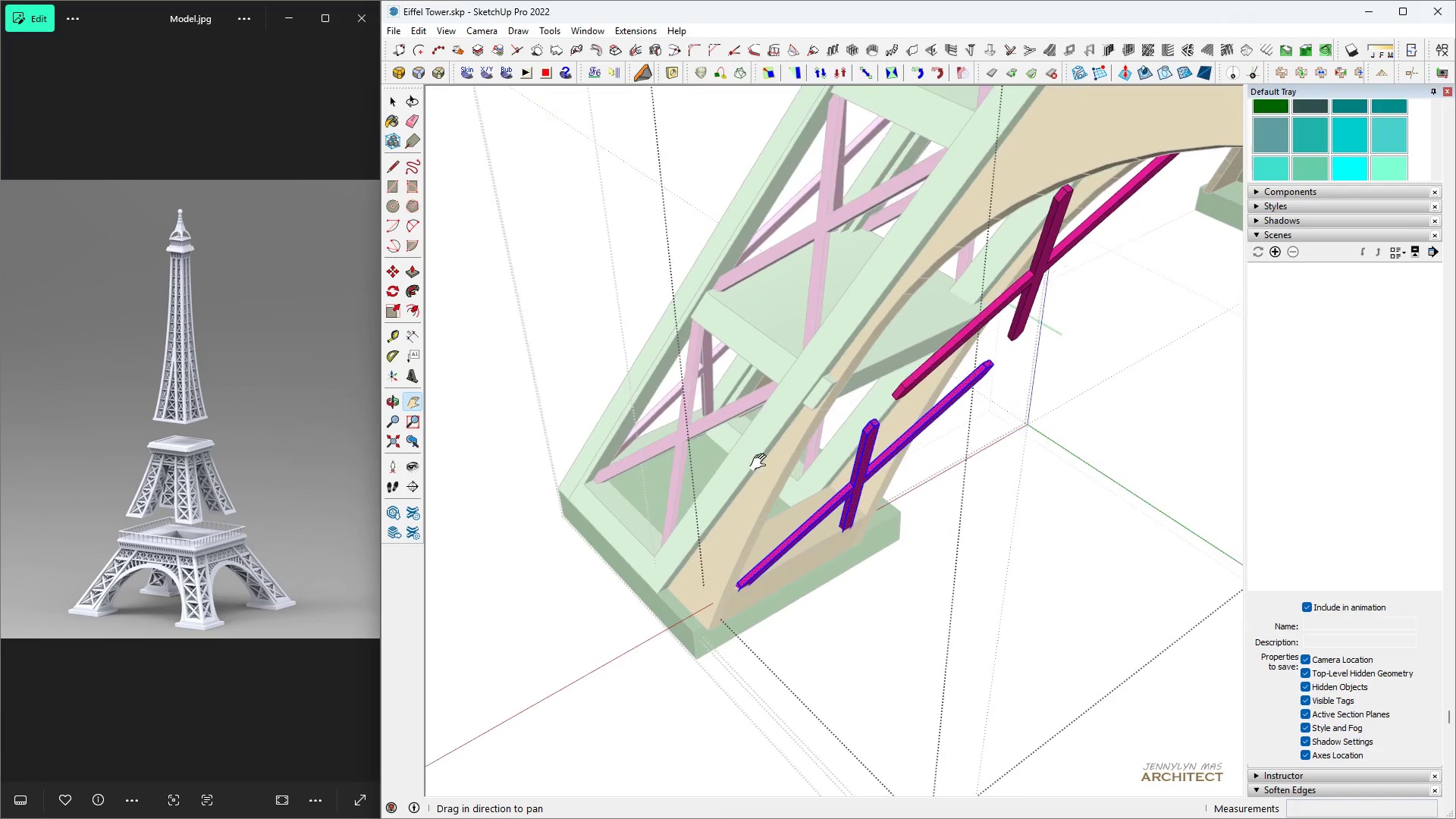 
scroll: coordinate [828, 563], scroll_direction: up, amount: 9.0
 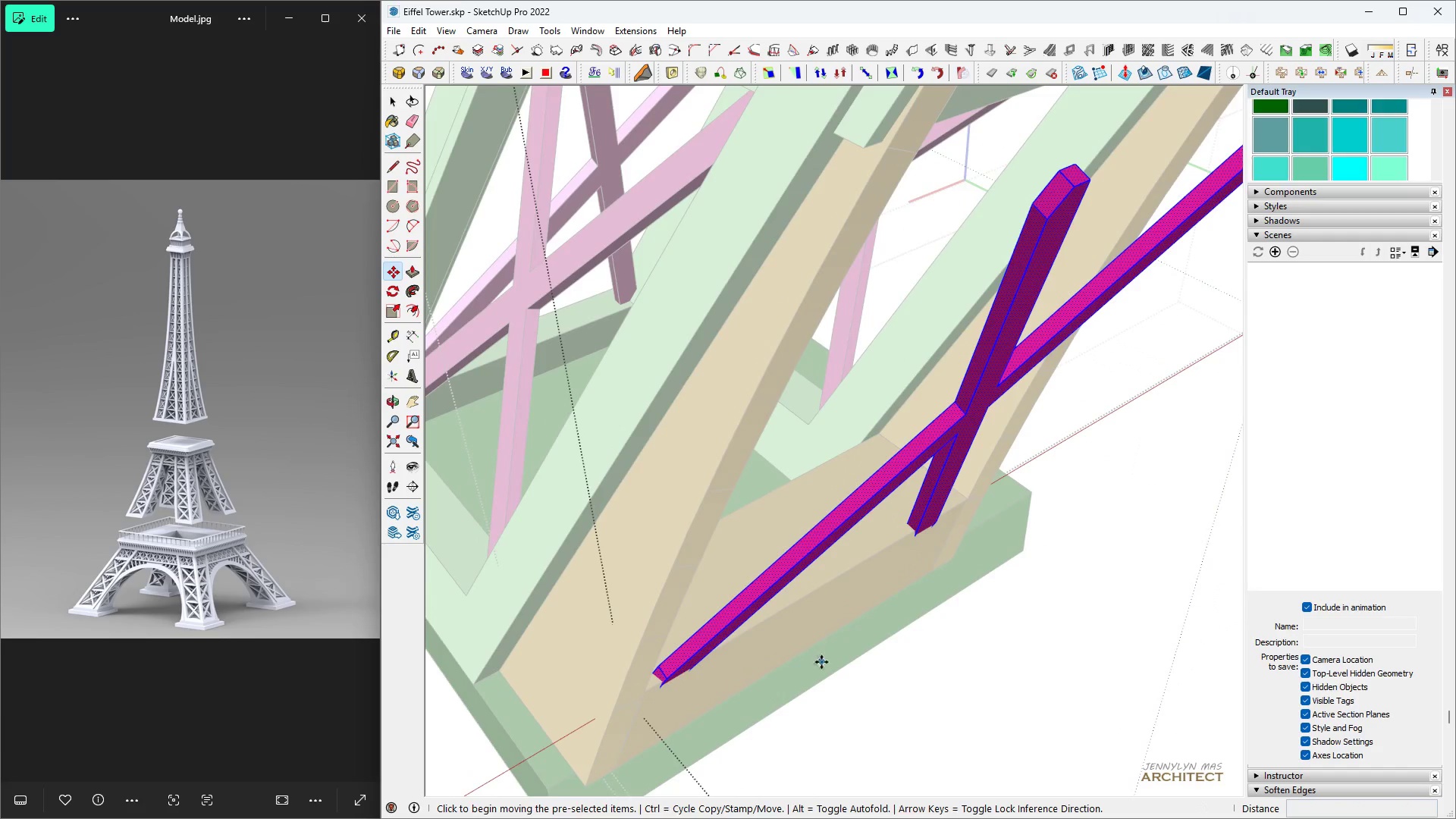 
left_click([821, 662])
 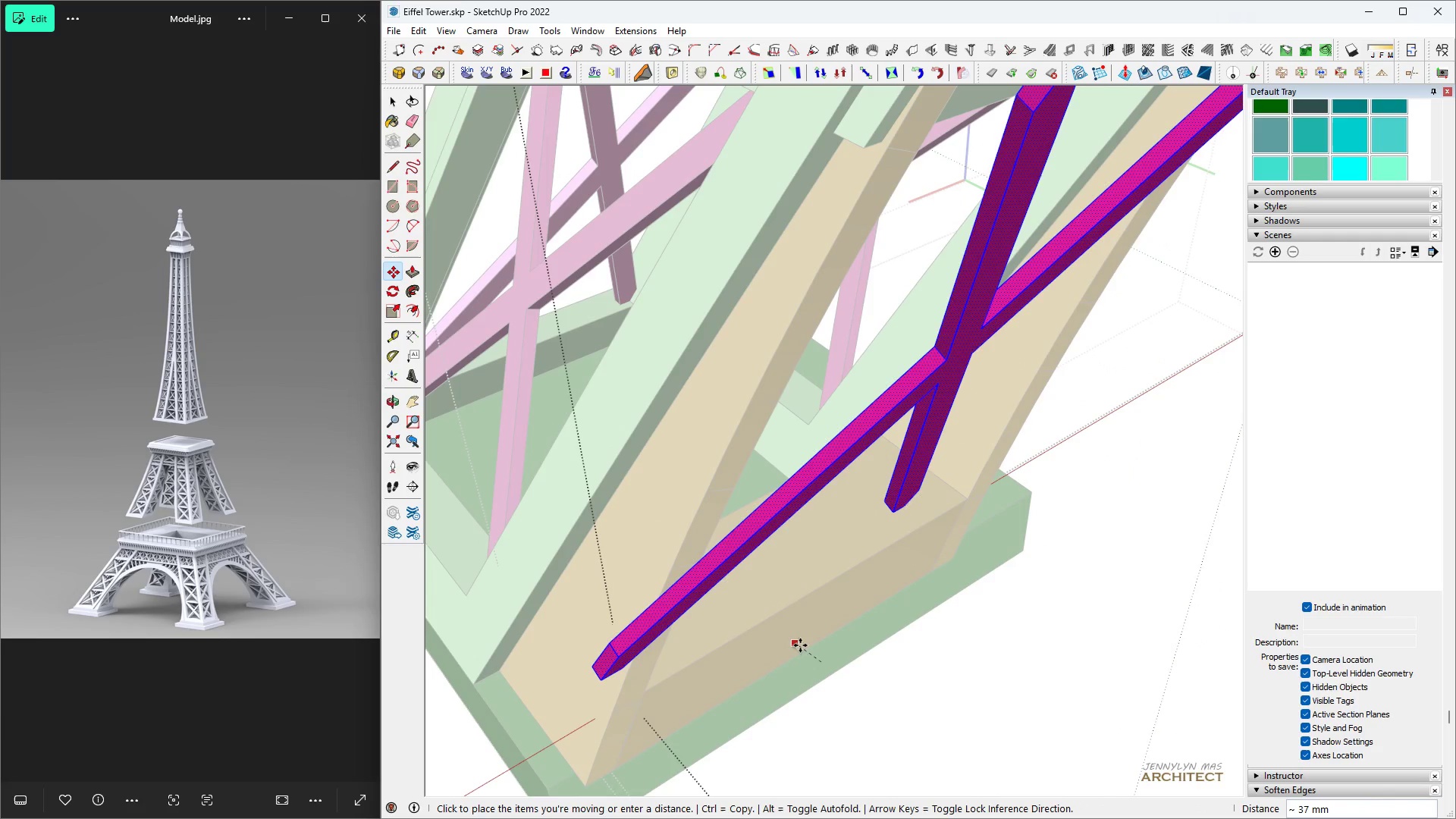 
key(Space)
 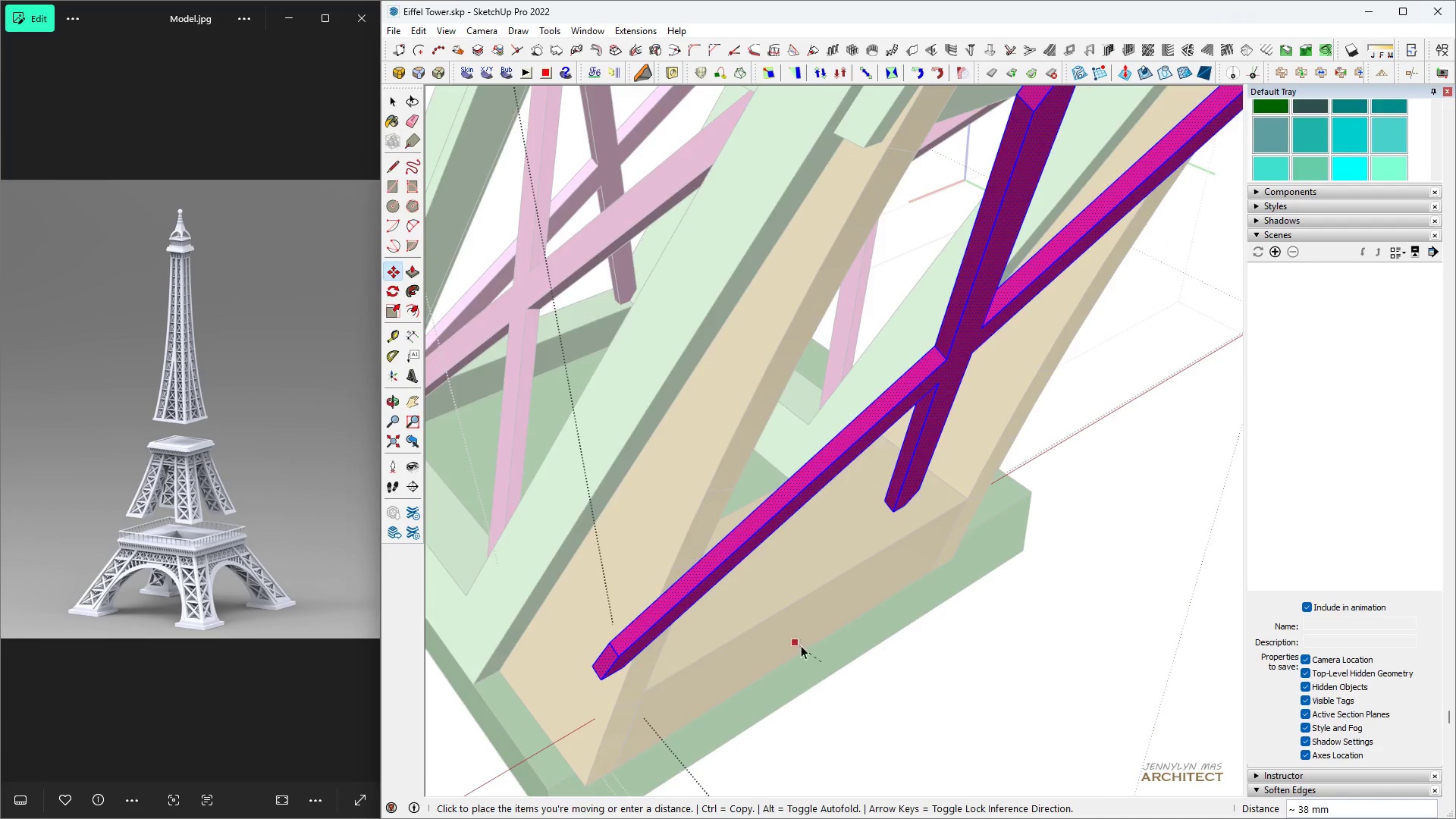 
scroll: coordinate [434, 529], scroll_direction: down, amount: 13.0
 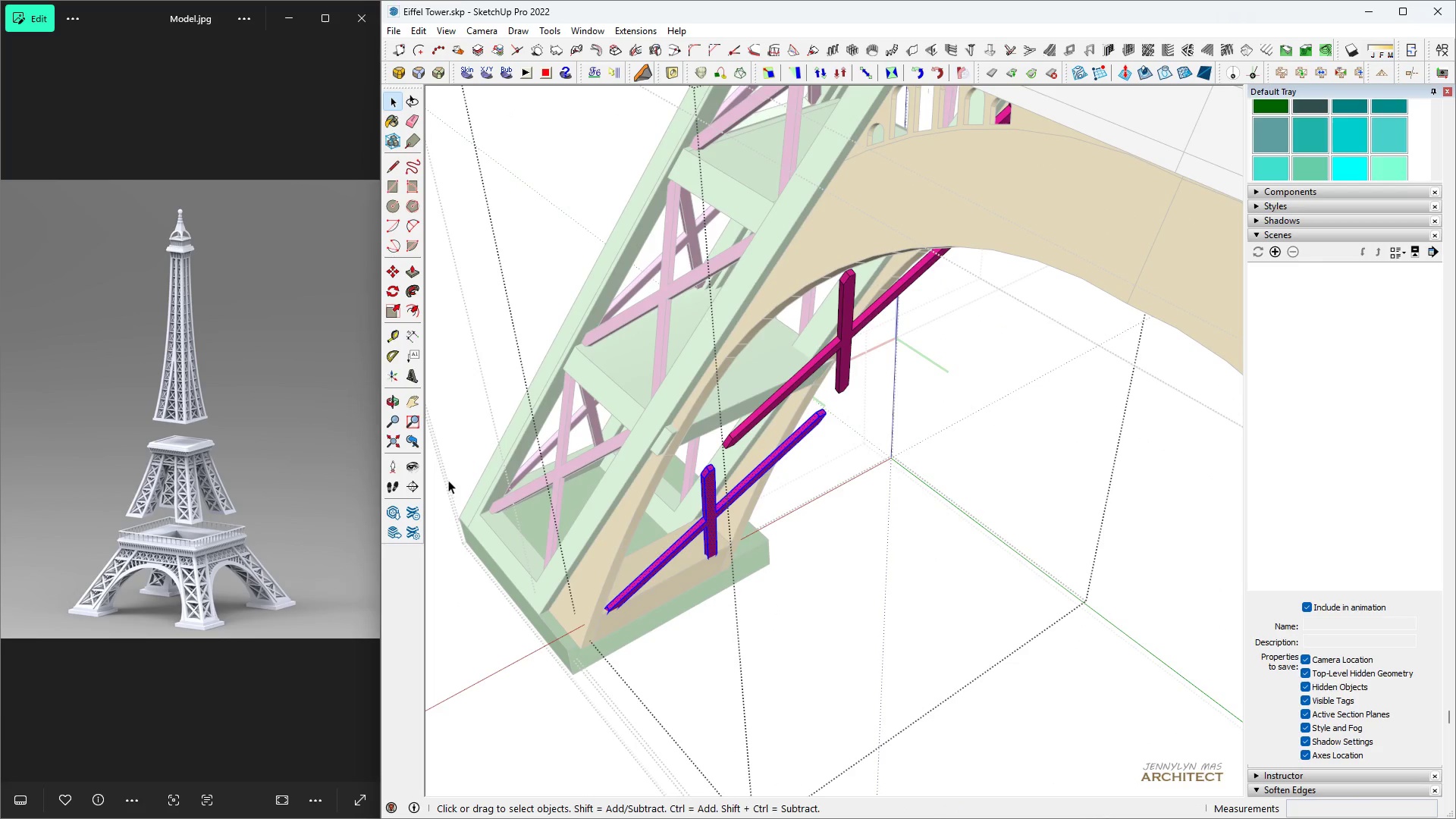 
key(Control+ControlLeft)
 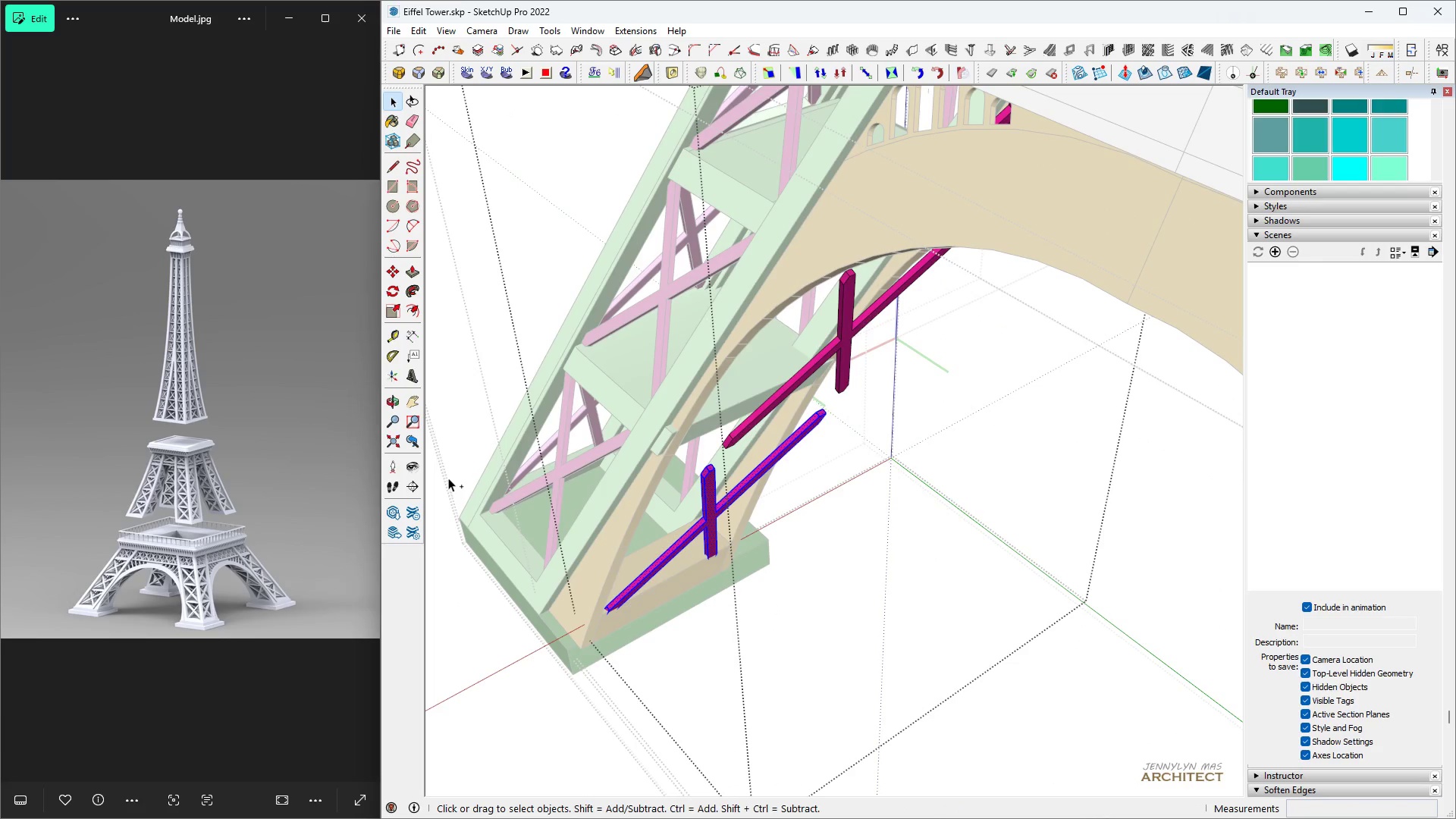 
key(Control+A)
 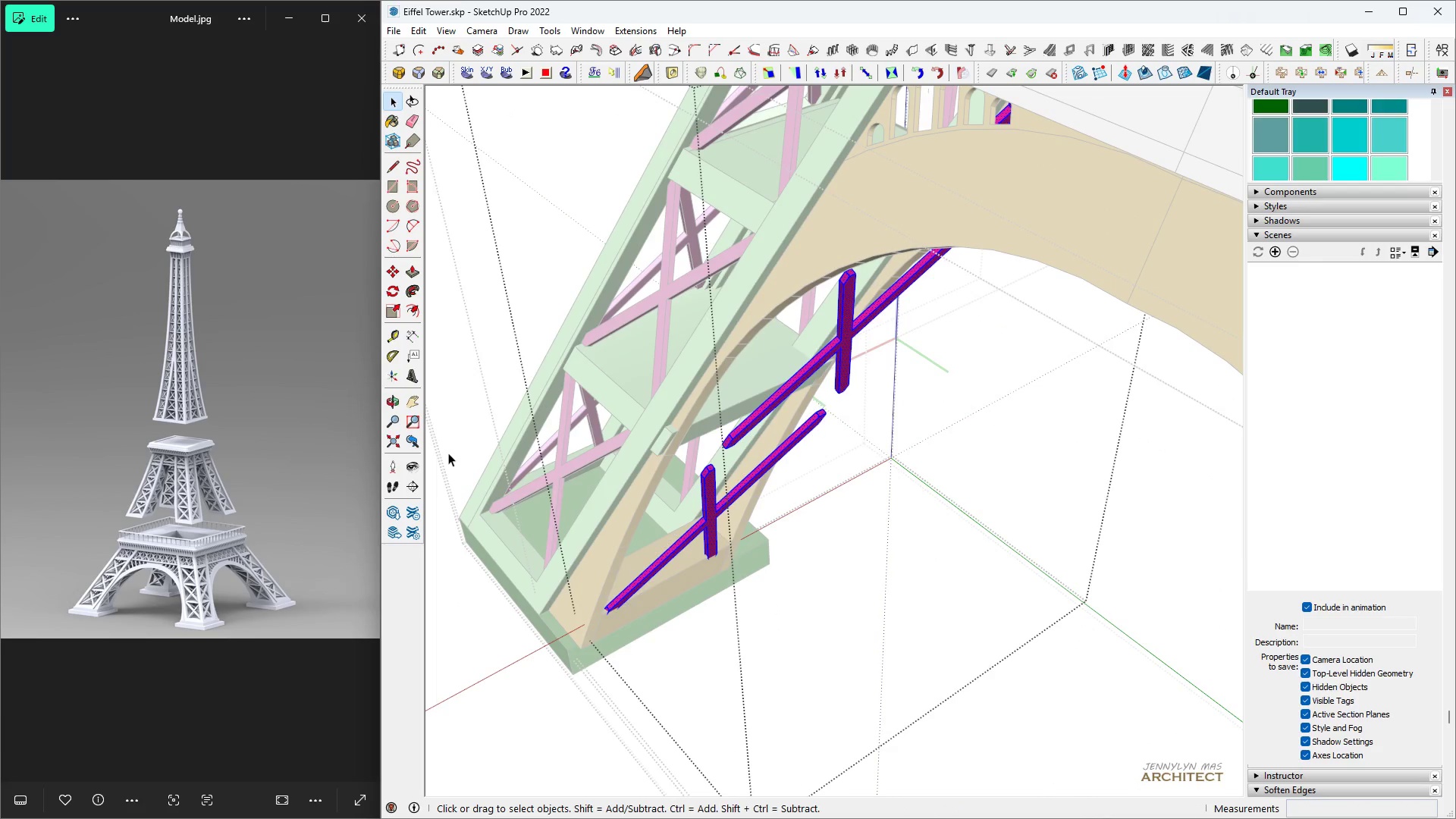 
key(Delete)
 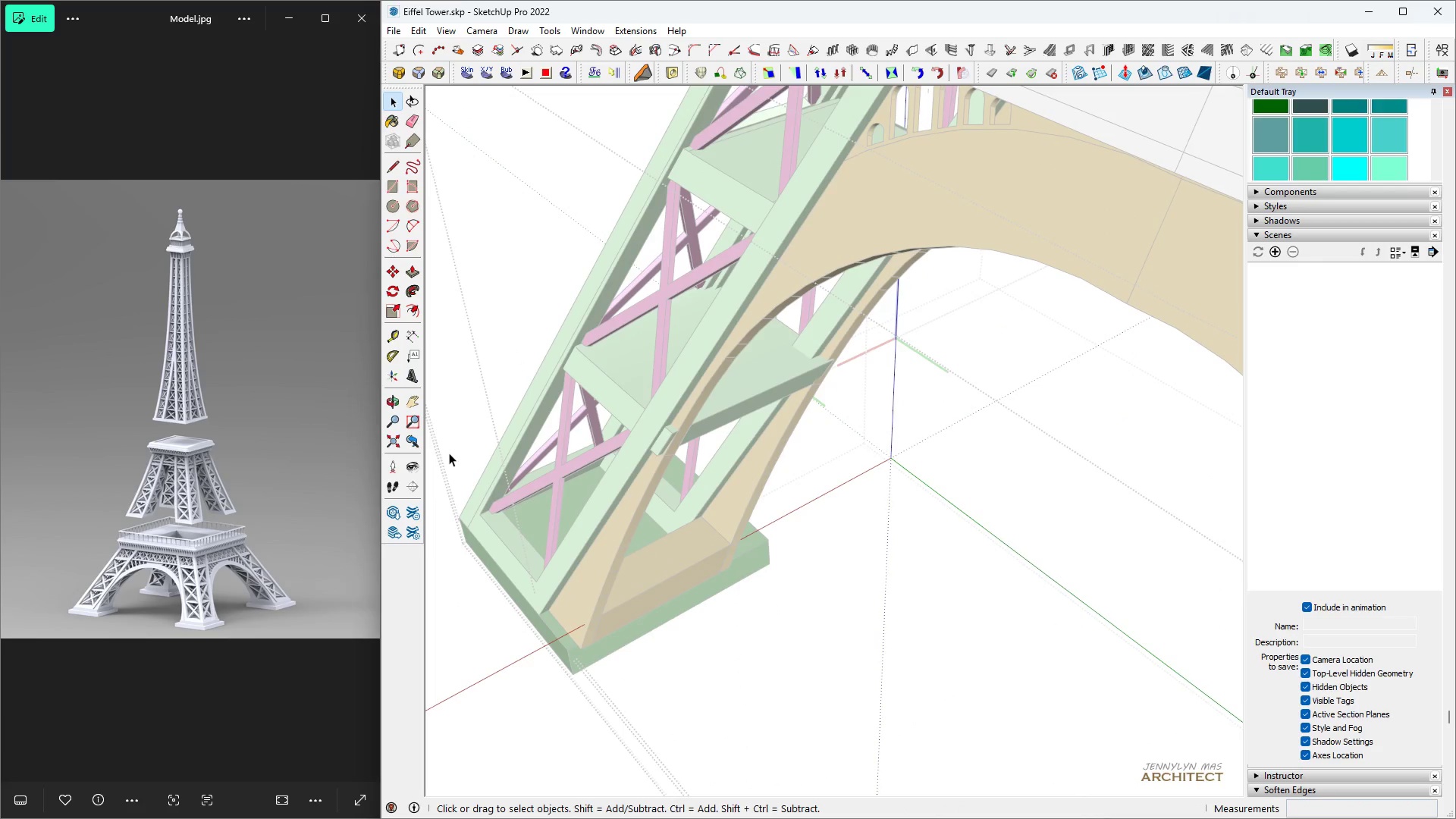 
scroll: coordinate [450, 451], scroll_direction: down, amount: 6.0
 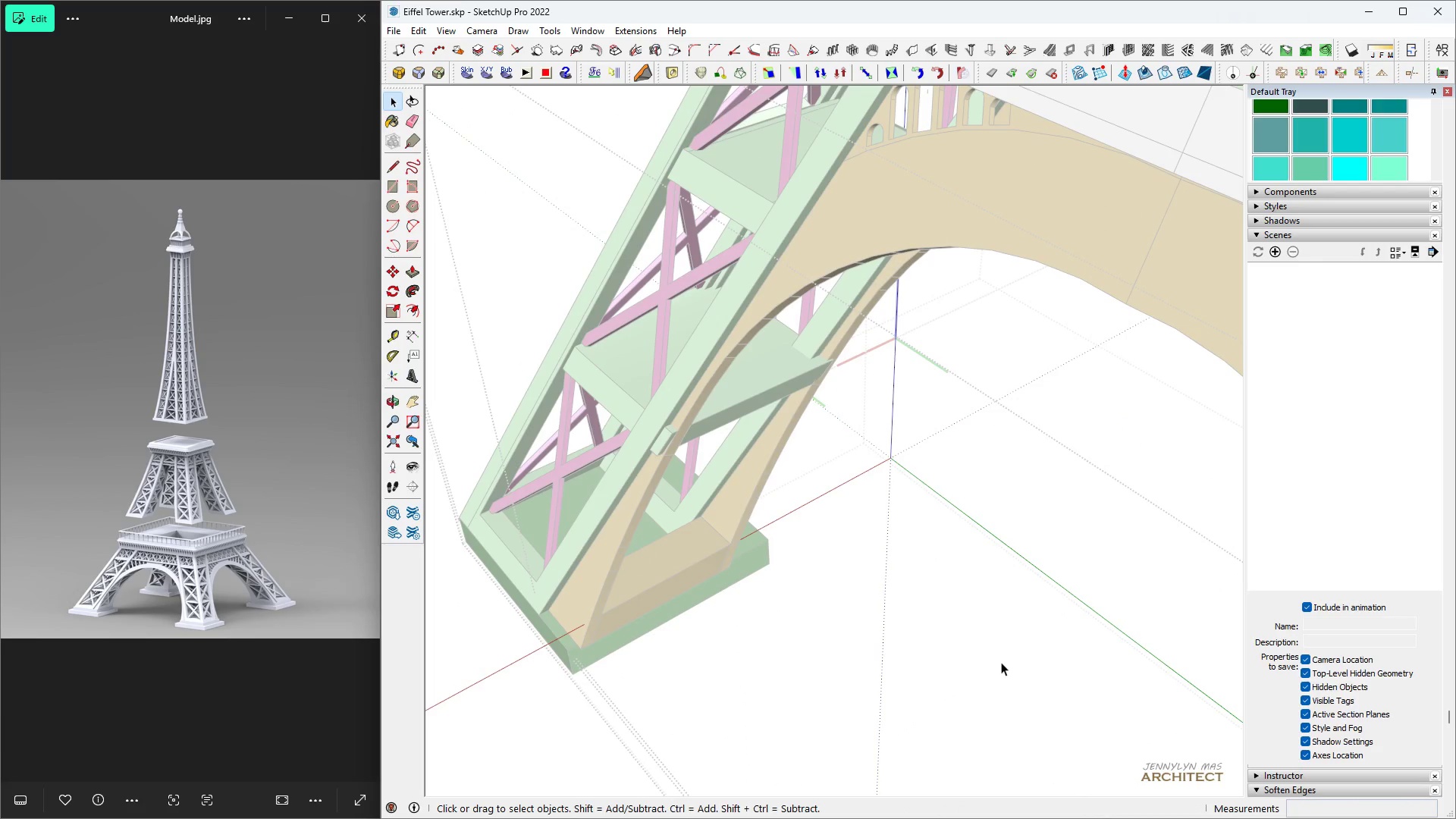 
key(Space)
 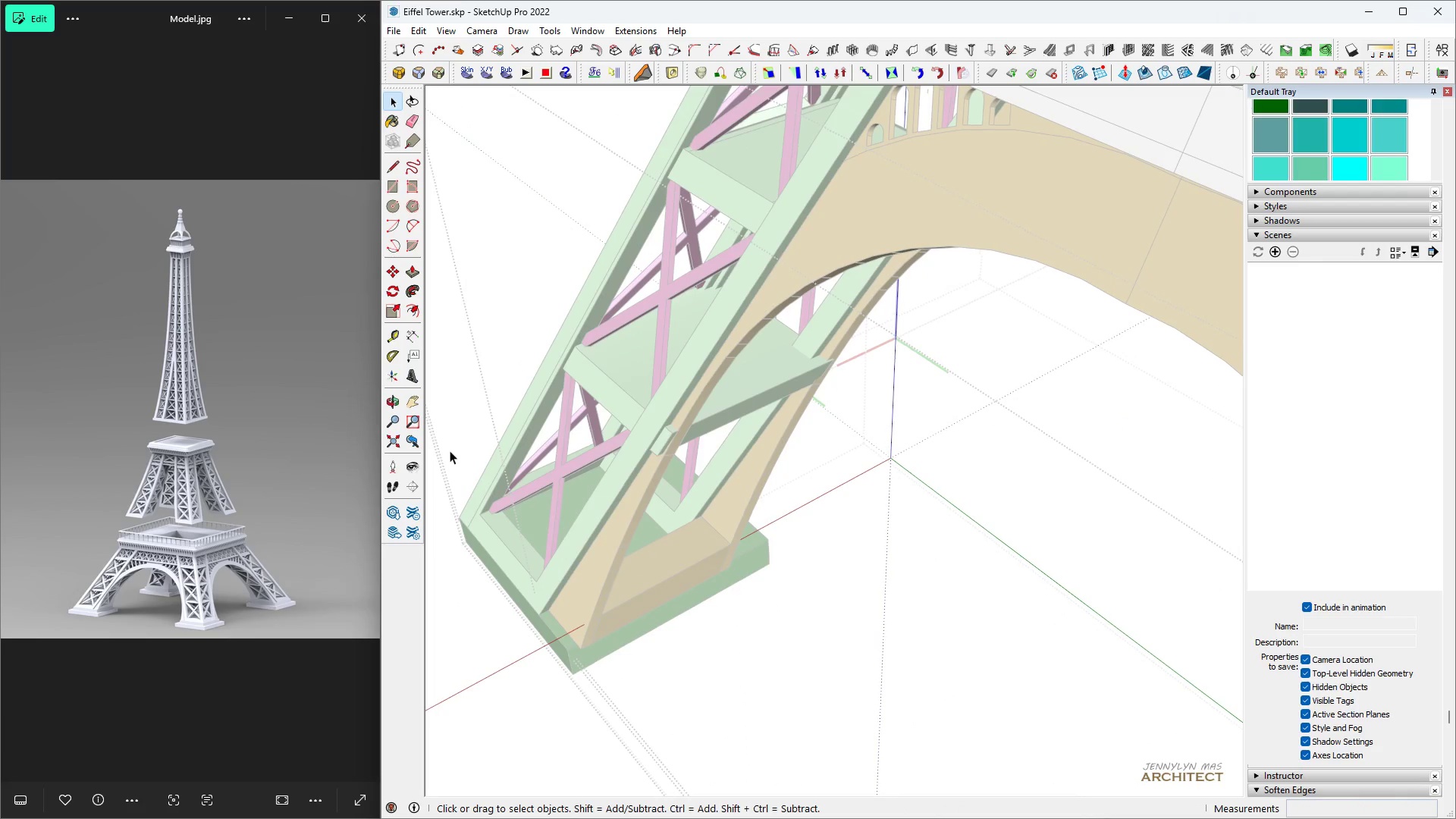 
double_click([1001, 662])
 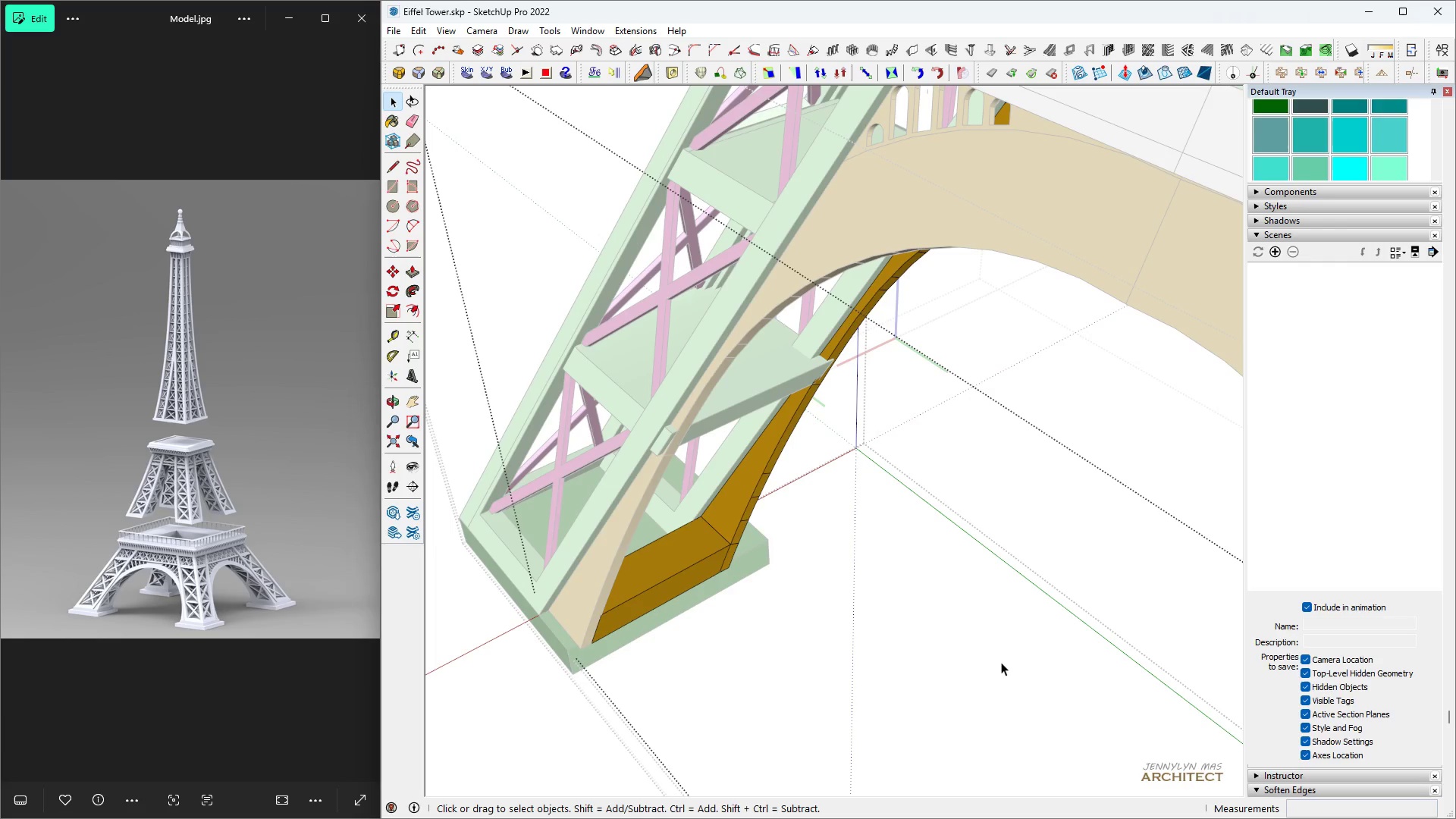 
triple_click([1001, 662])
 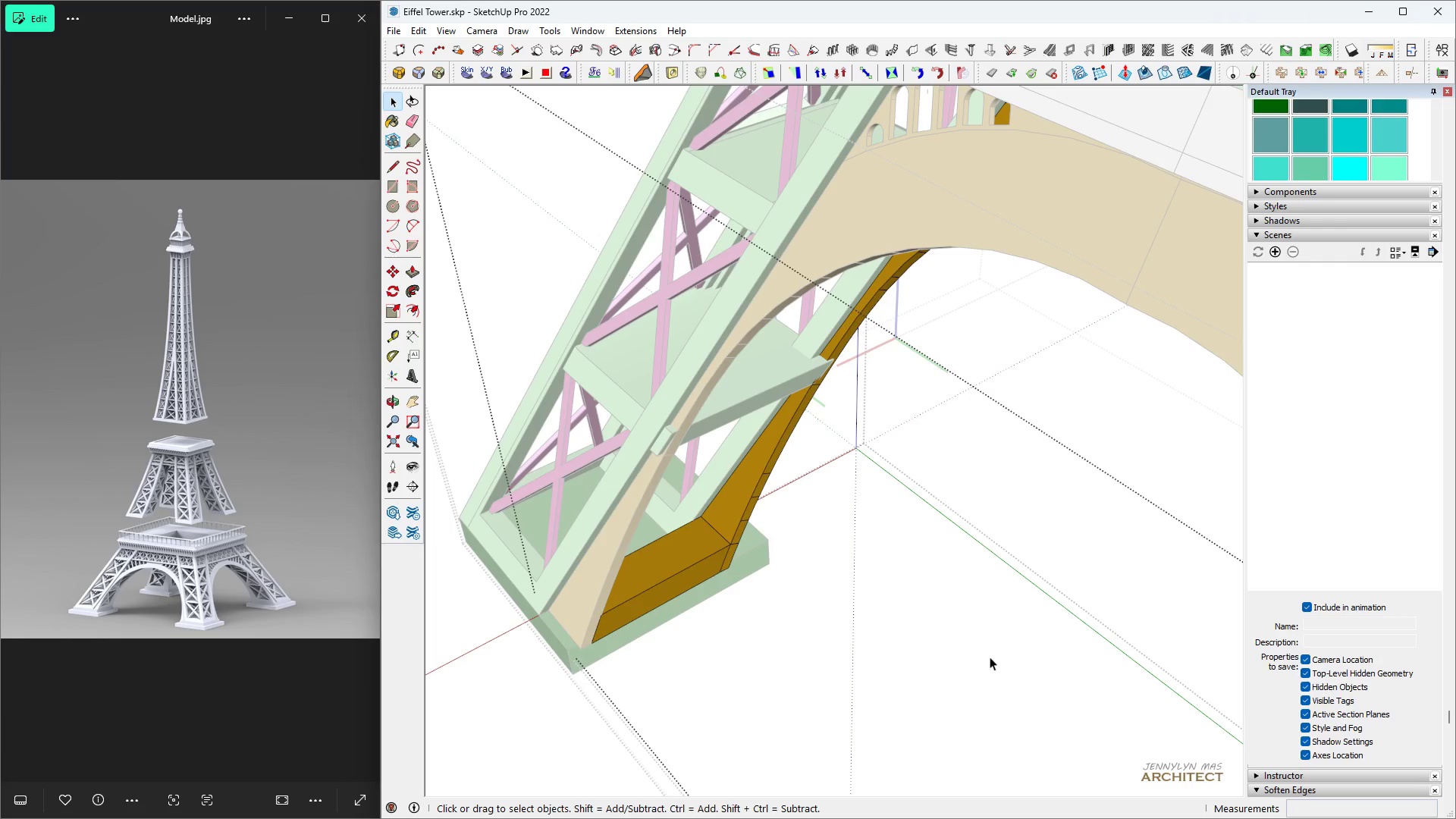 
type( hh )
 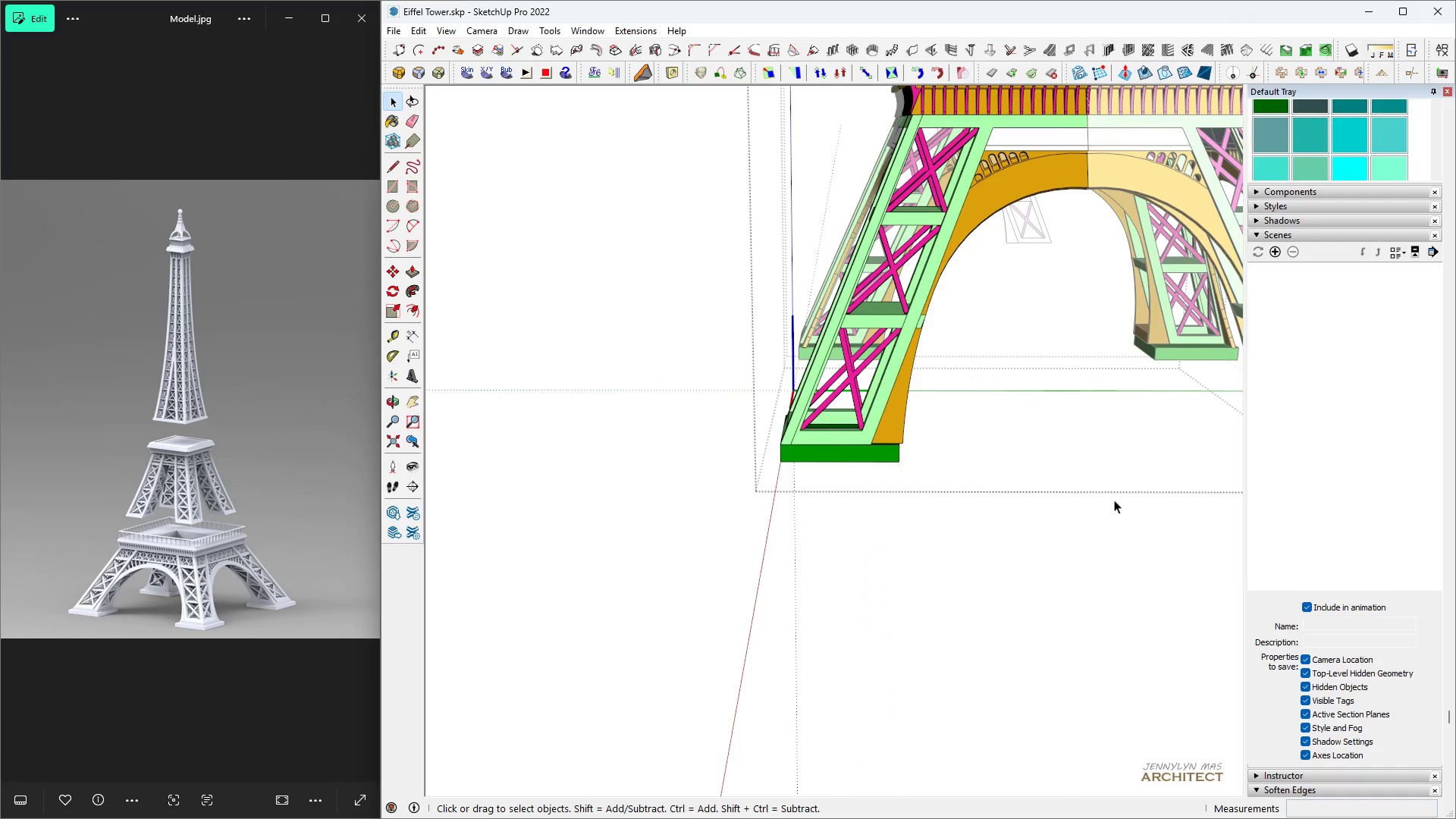 
scroll: coordinate [846, 363], scroll_direction: down, amount: 10.0
 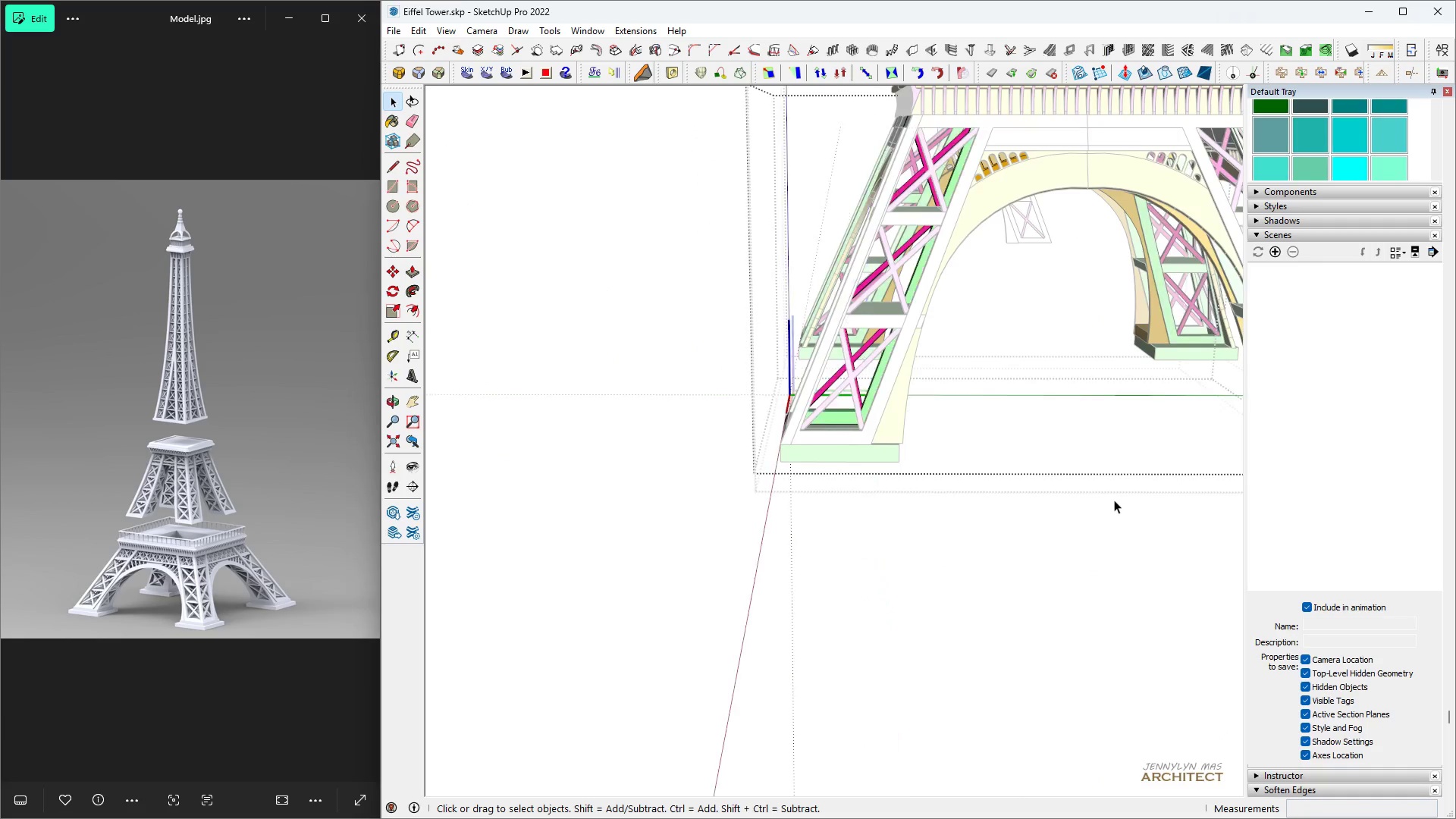 
double_click([1114, 500])
 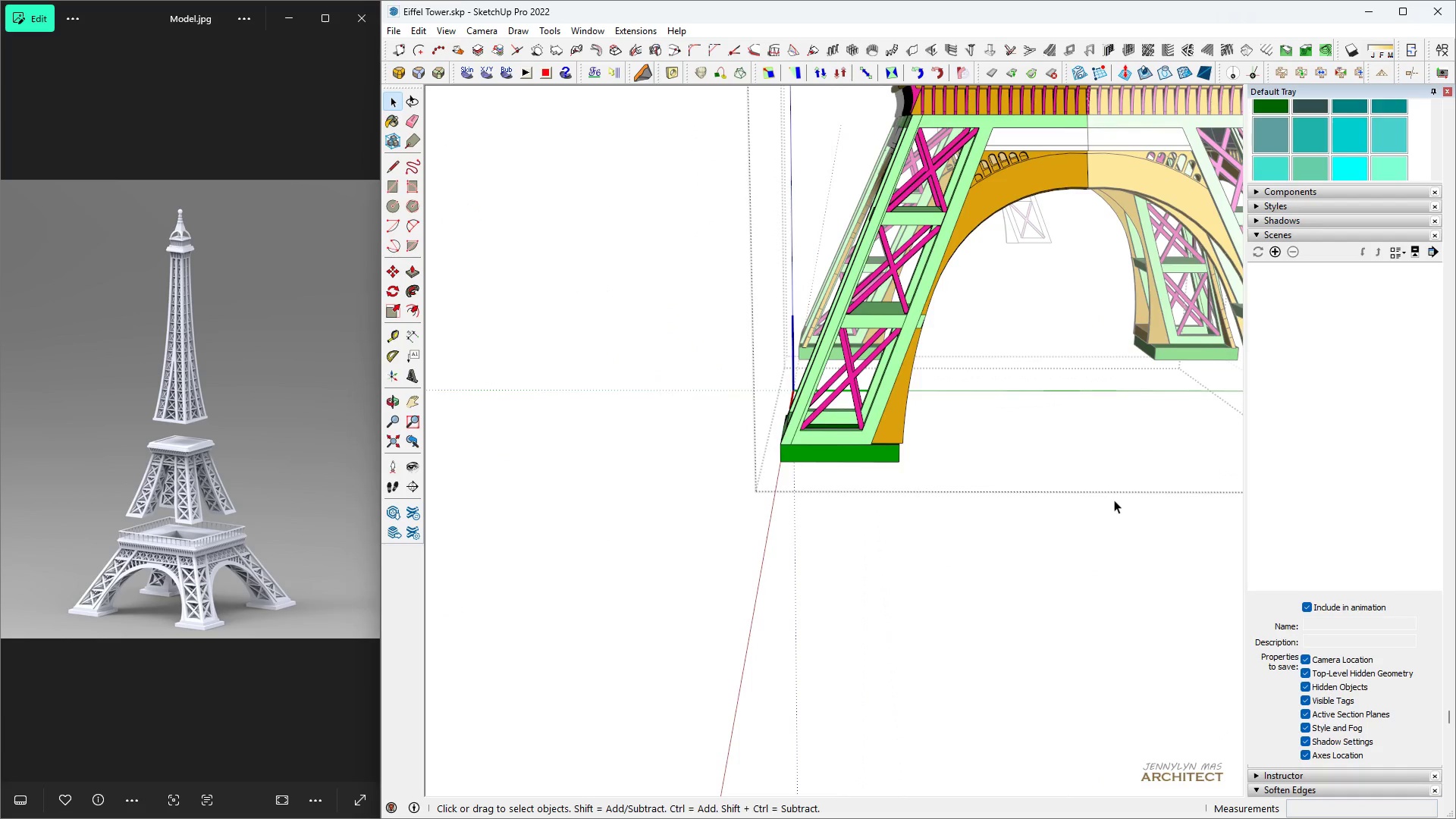 
triple_click([1114, 500])
 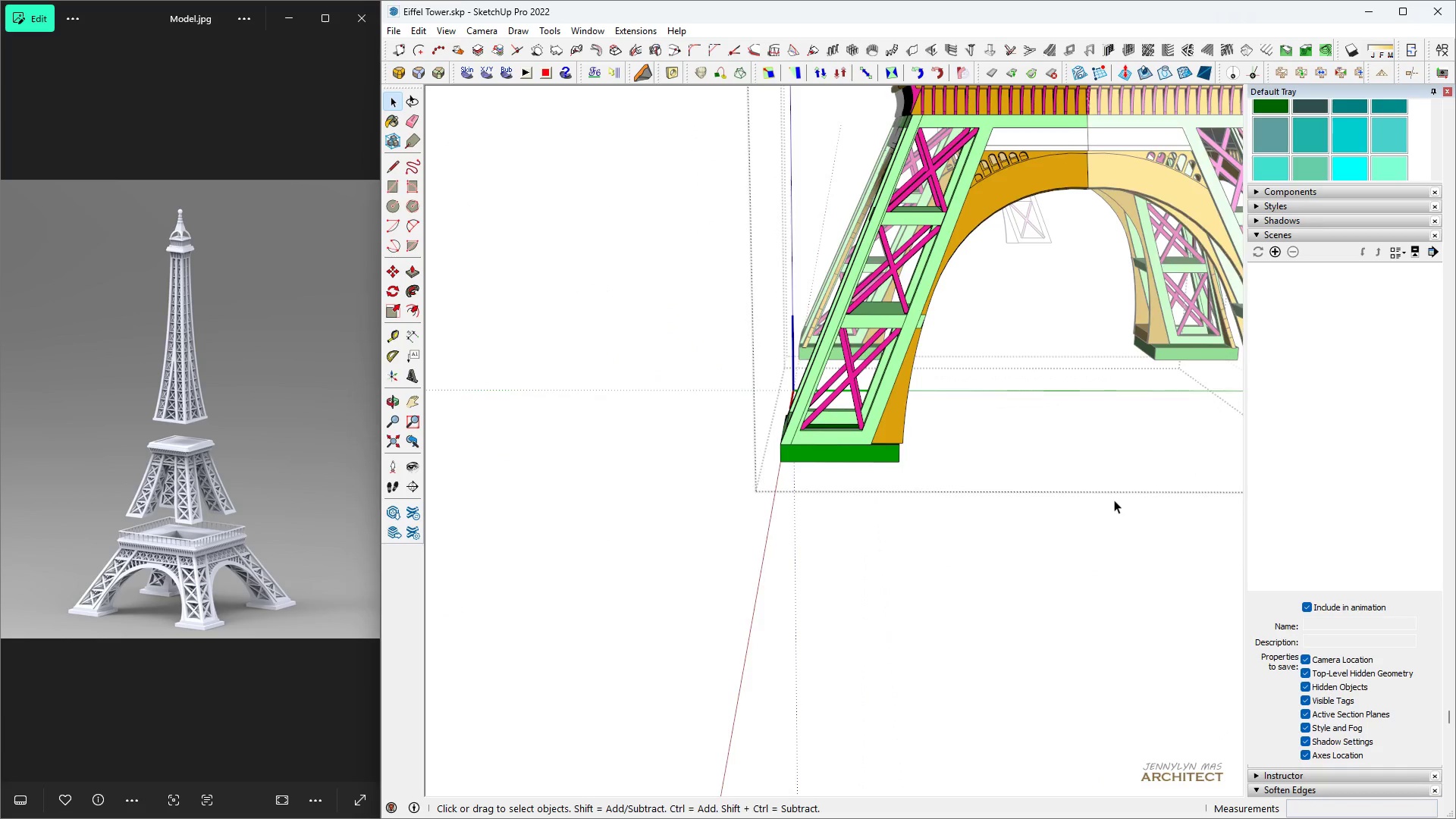 
triple_click([1114, 500])
 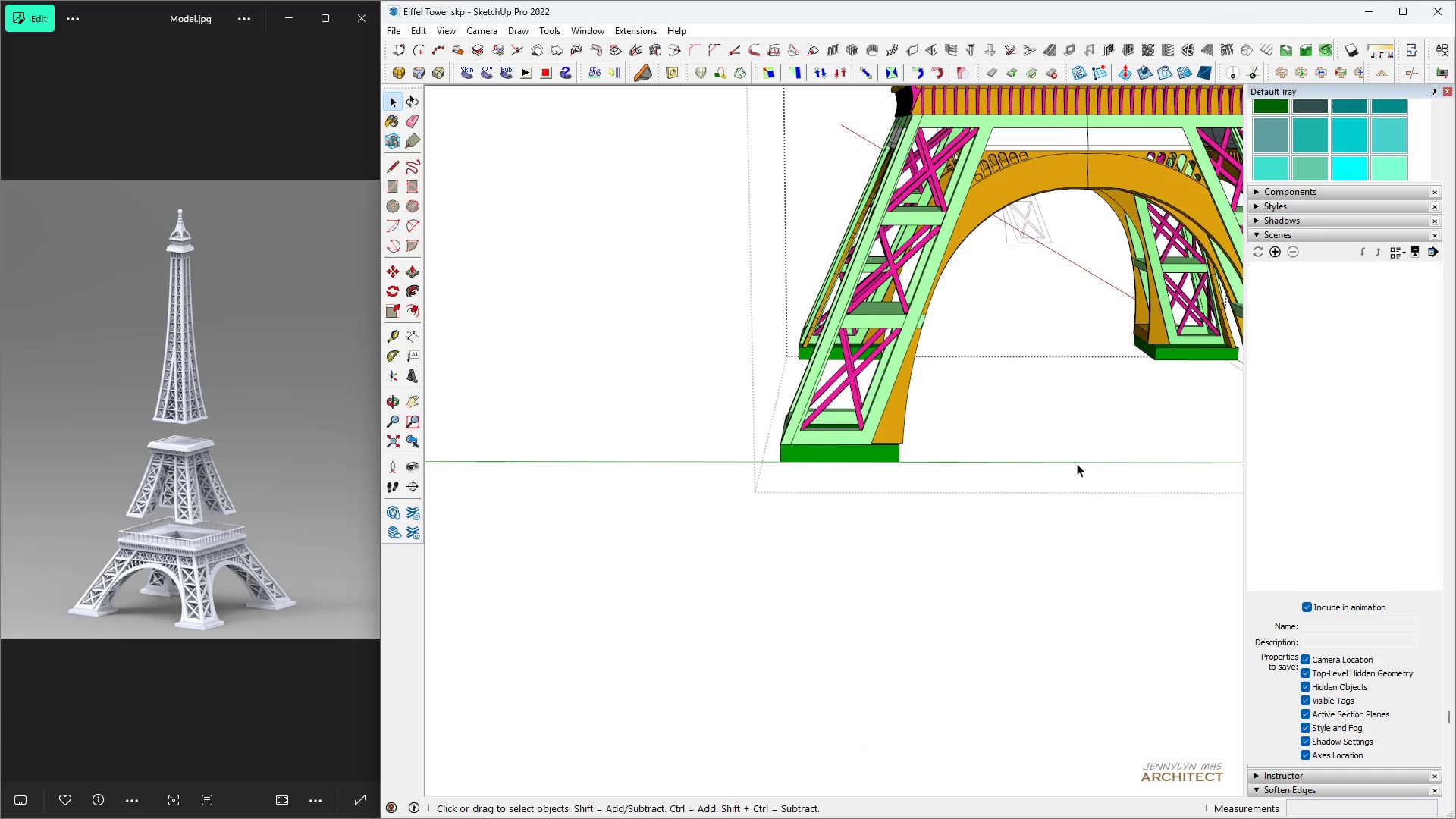 
type(hhhh  )
 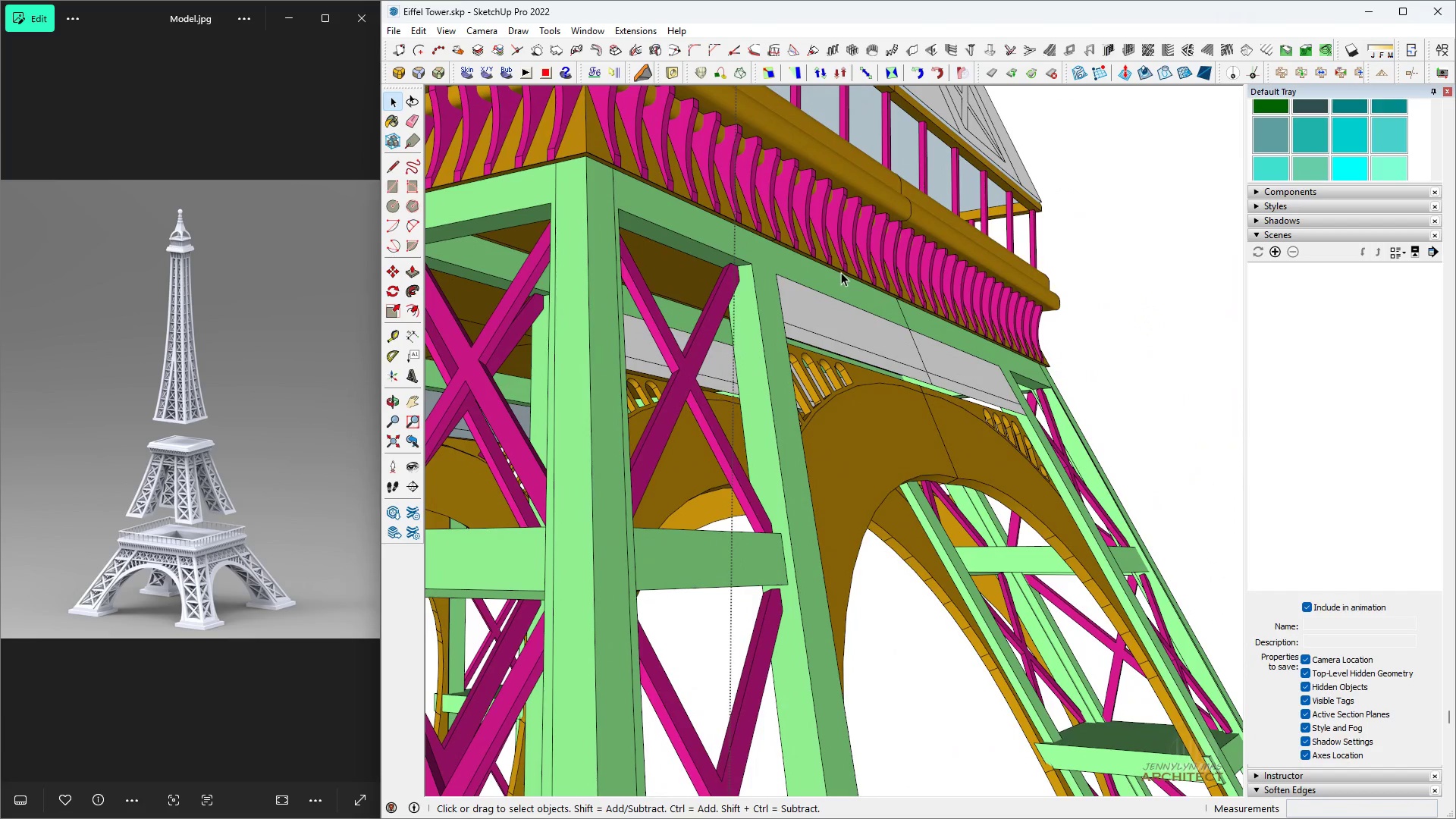 
scroll: coordinate [843, 272], scroll_direction: up, amount: 16.0
 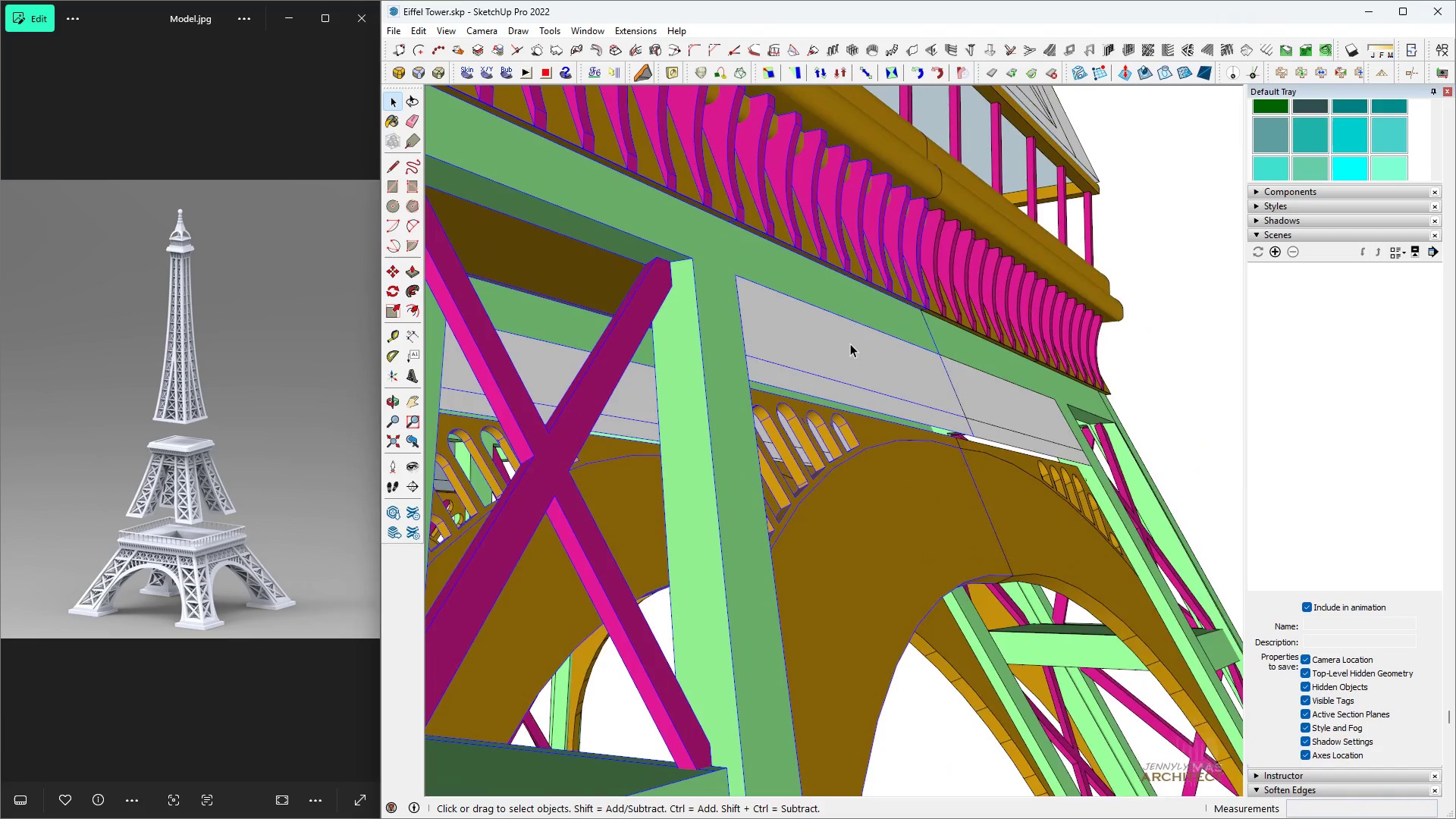 
double_click([850, 344])
 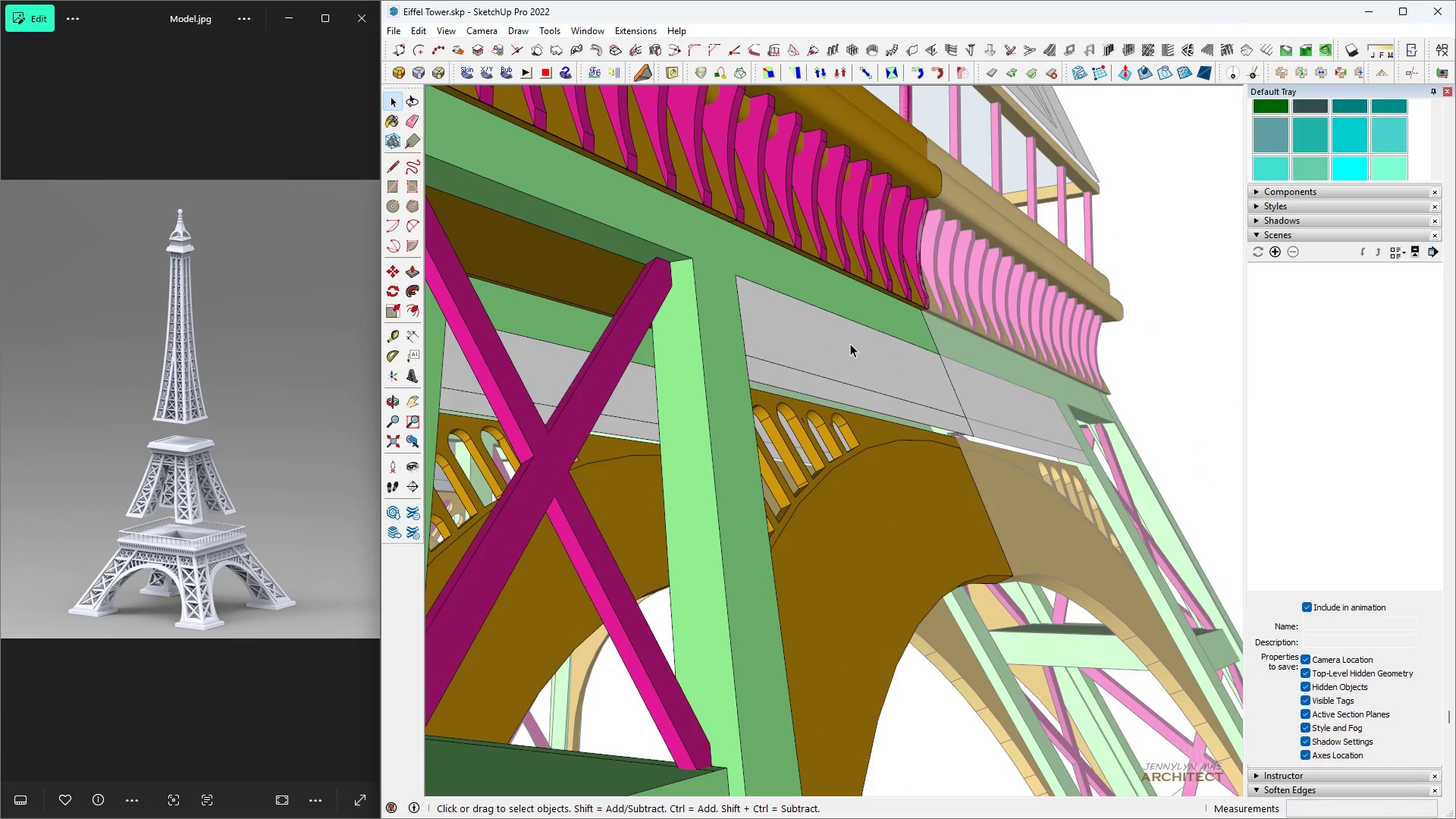 
triple_click([850, 344])
 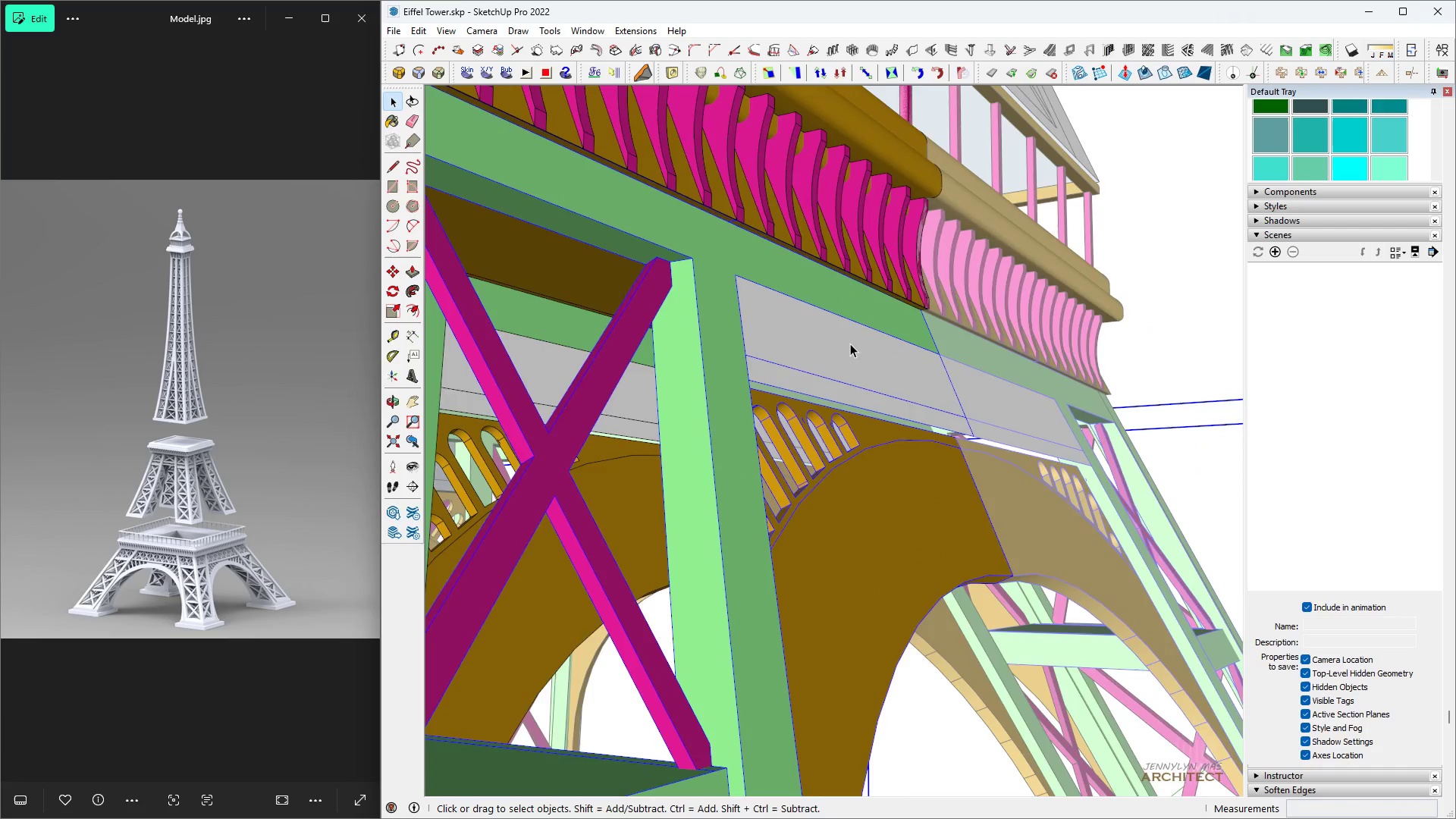 
triple_click([850, 344])
 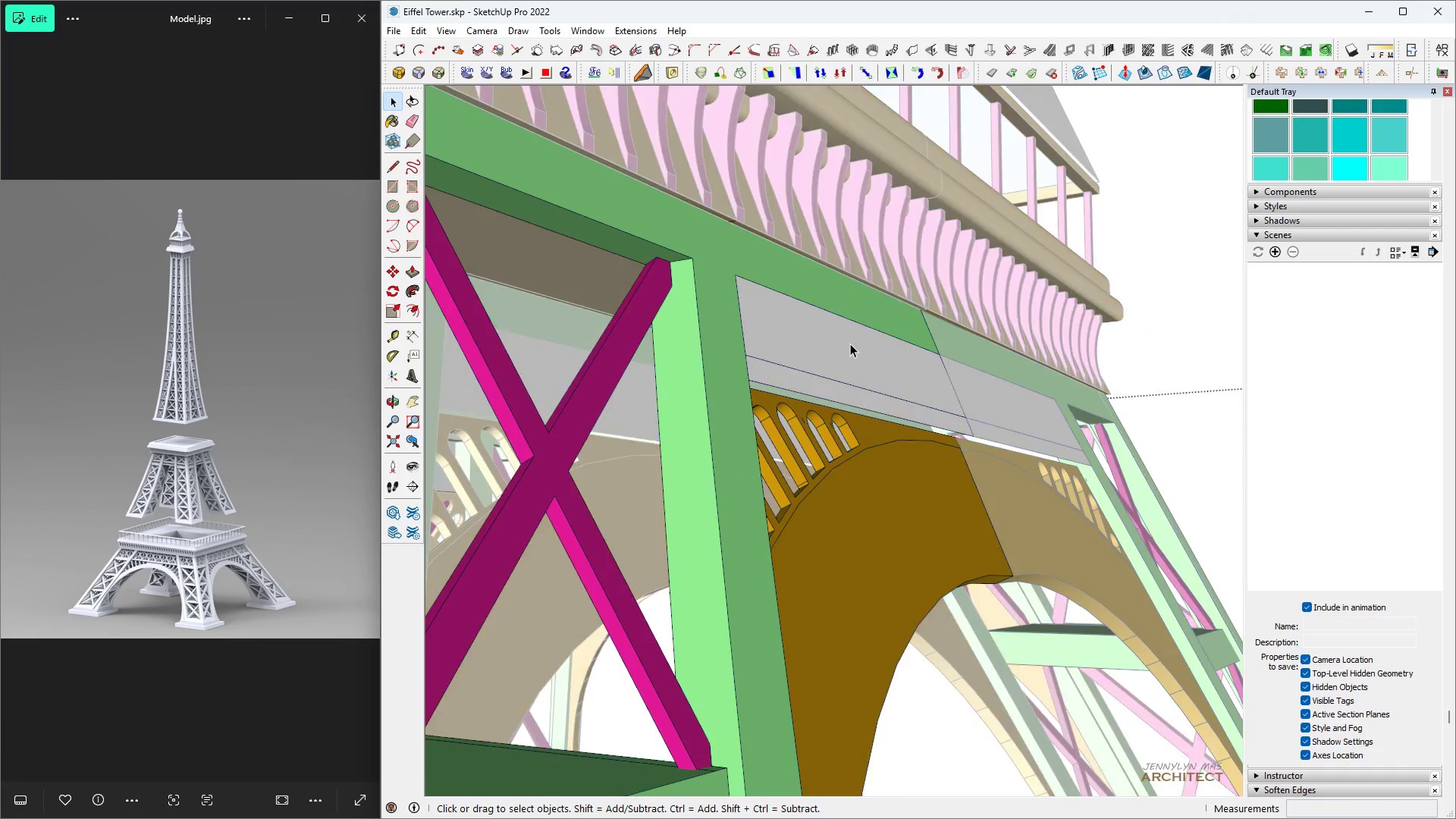 
triple_click([850, 344])
 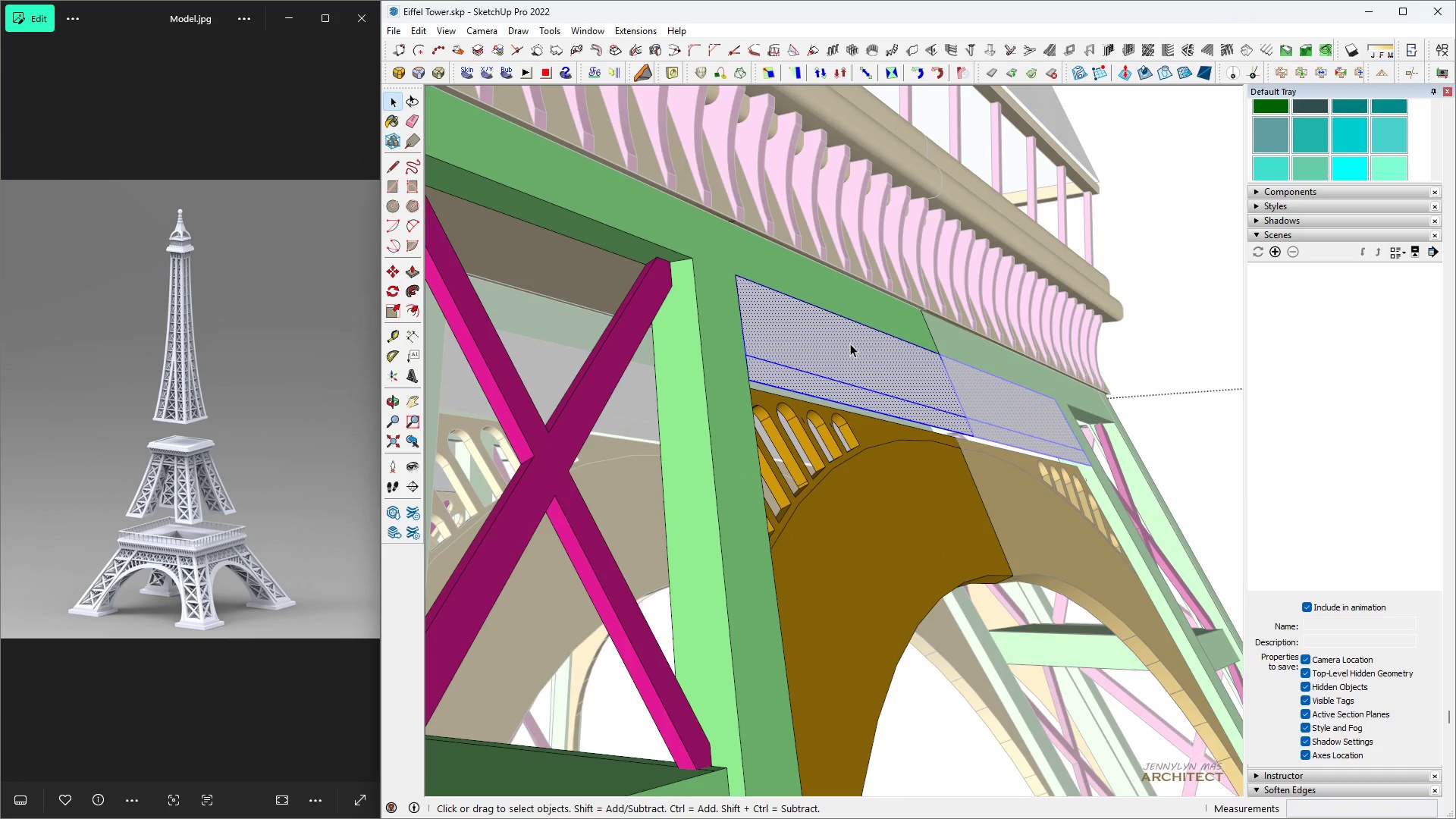 
triple_click([850, 344])
 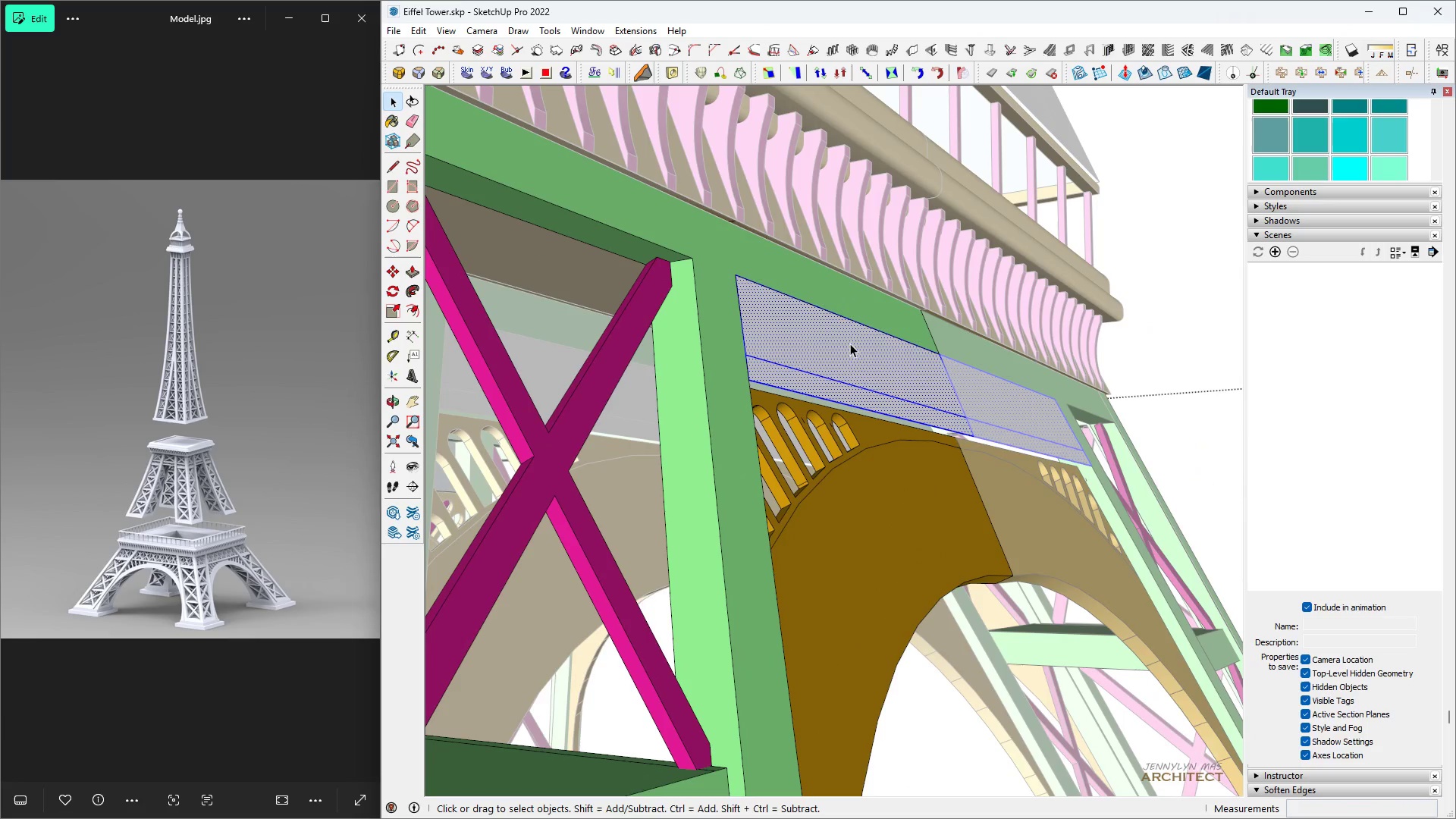 
triple_click([850, 344])
 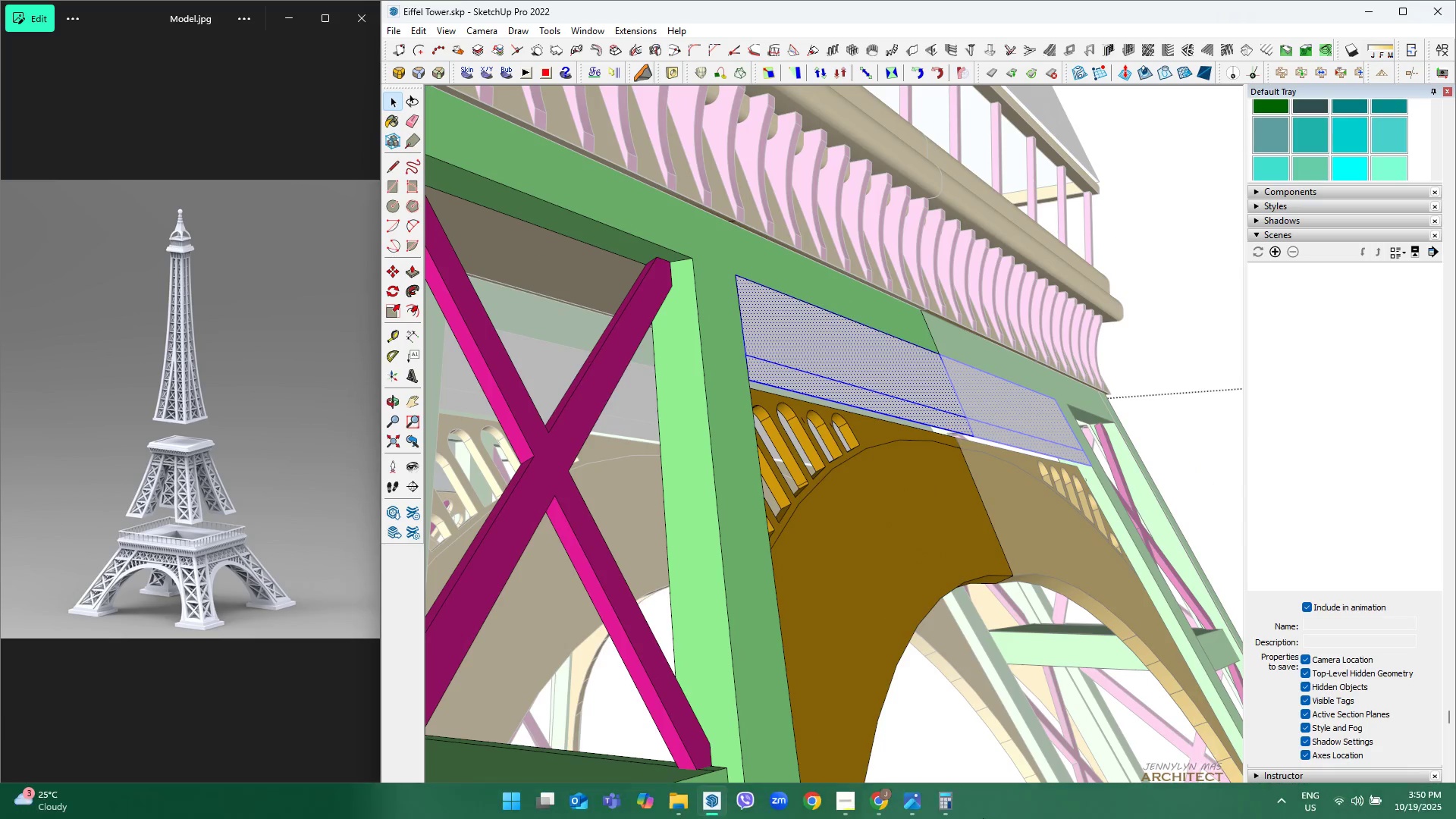 
key(Control+S)
 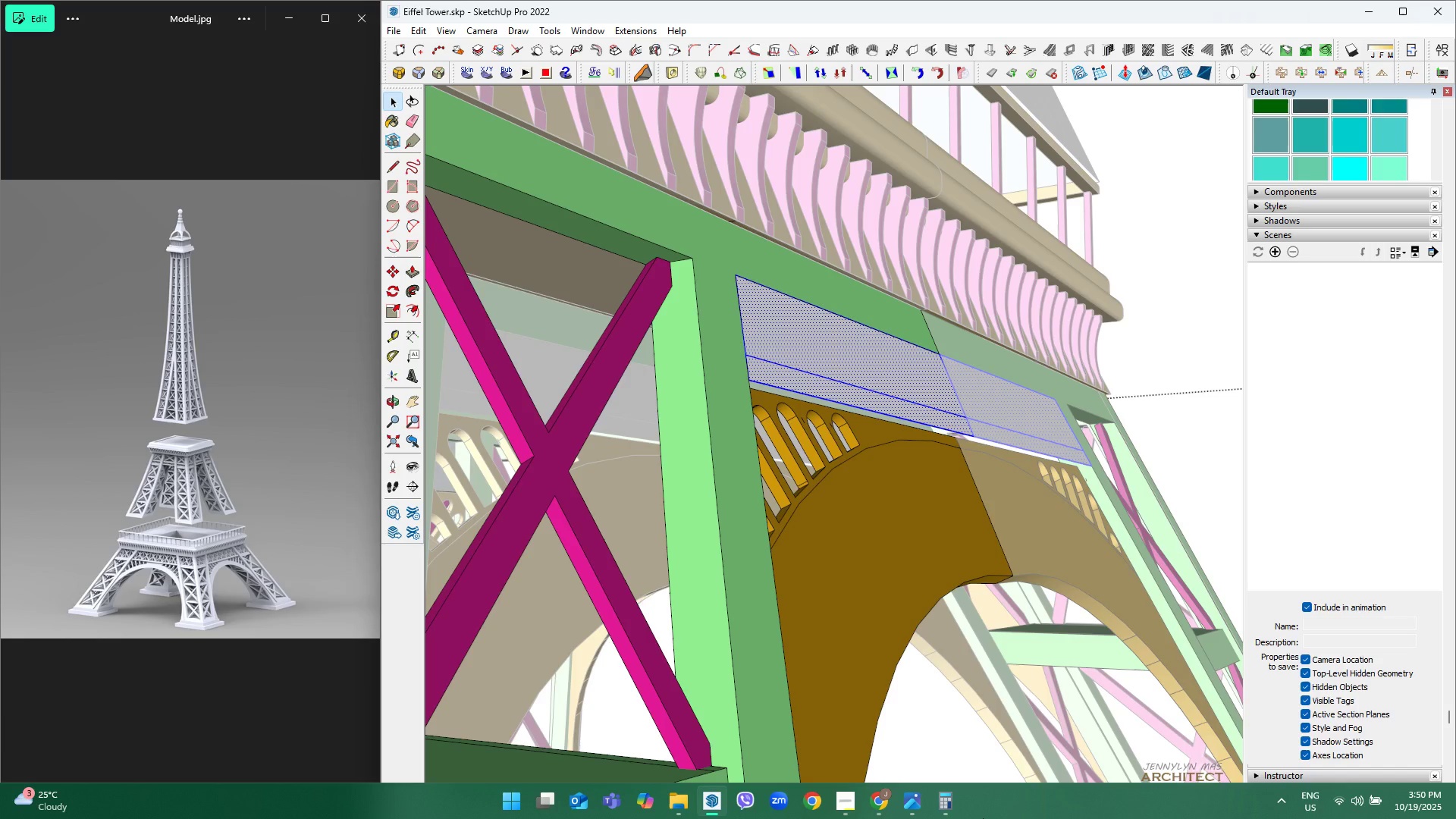 
wait(6.38)
 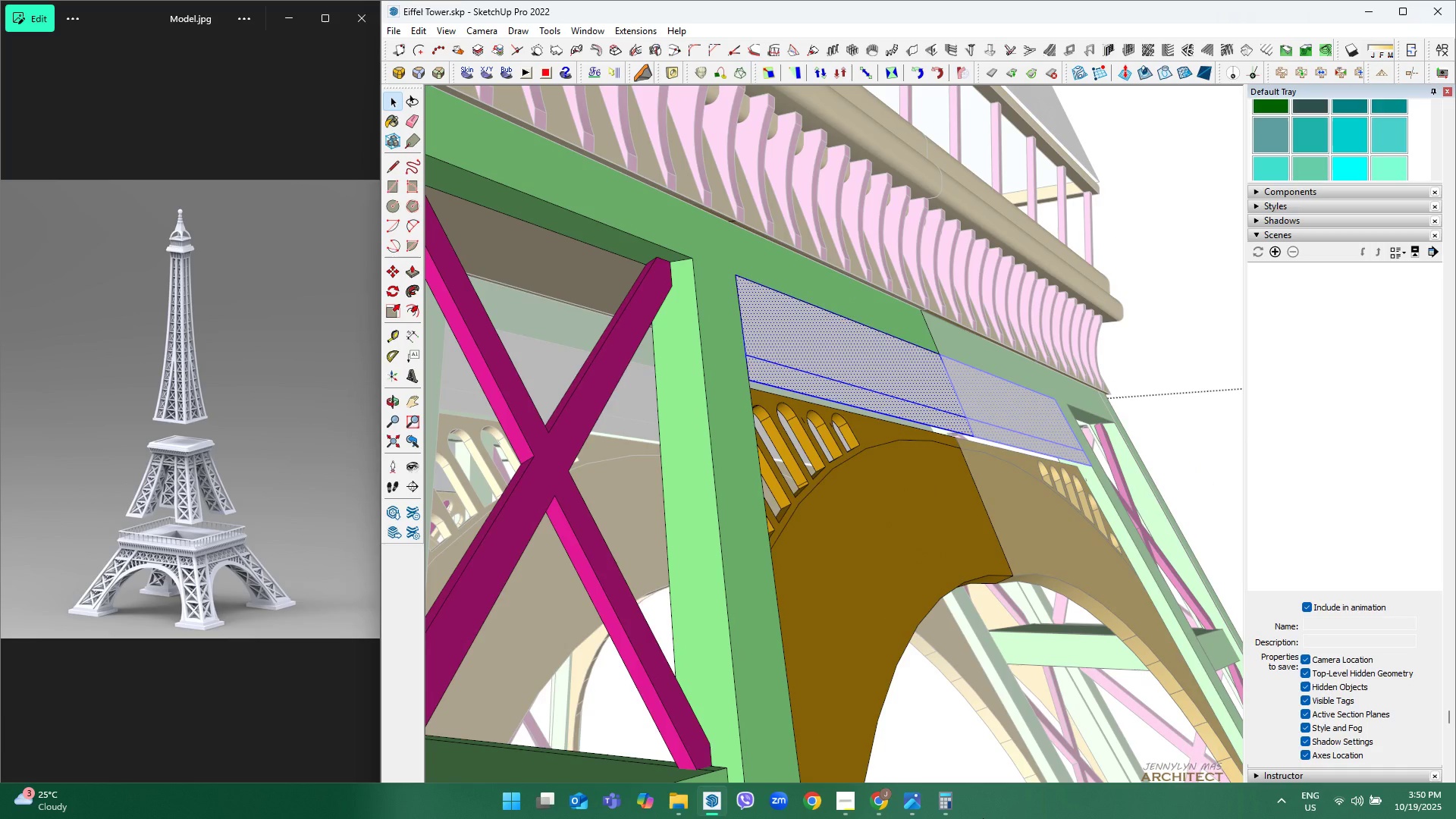 
scroll: coordinate [104, 573], scroll_direction: up, amount: 23.0
 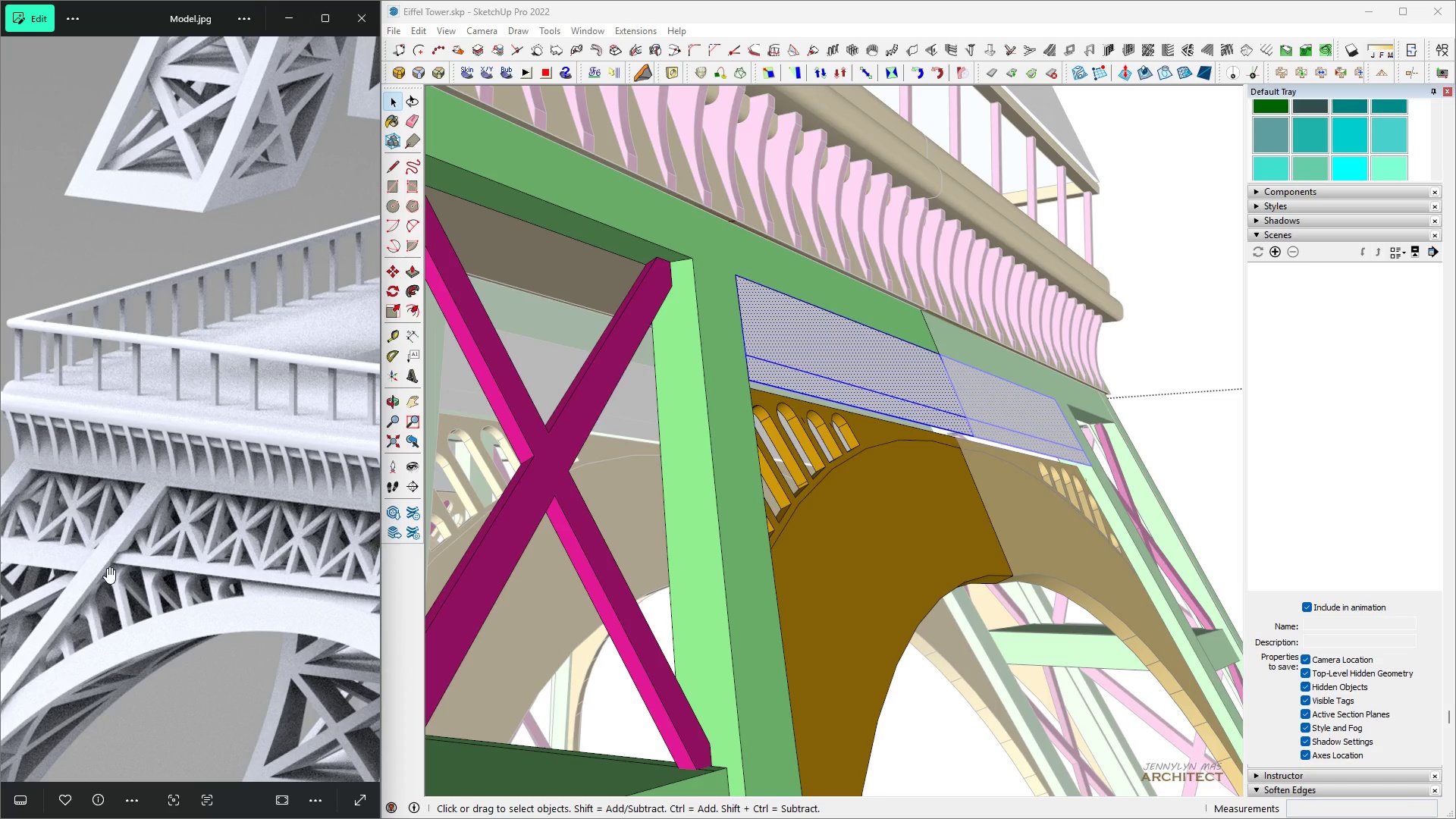 
wait(11.25)
 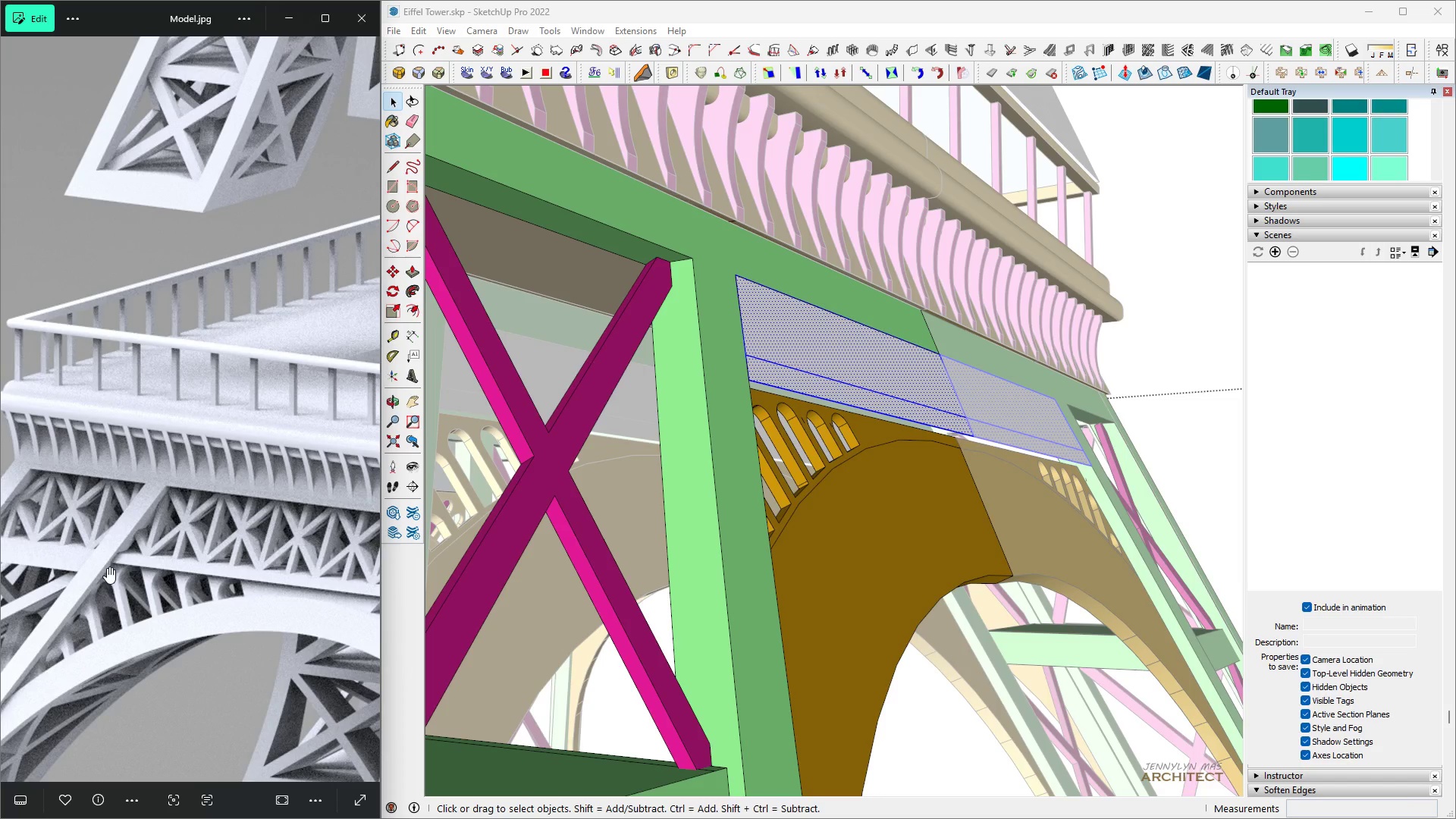 
scroll: coordinate [754, 344], scroll_direction: down, amount: 10.0
 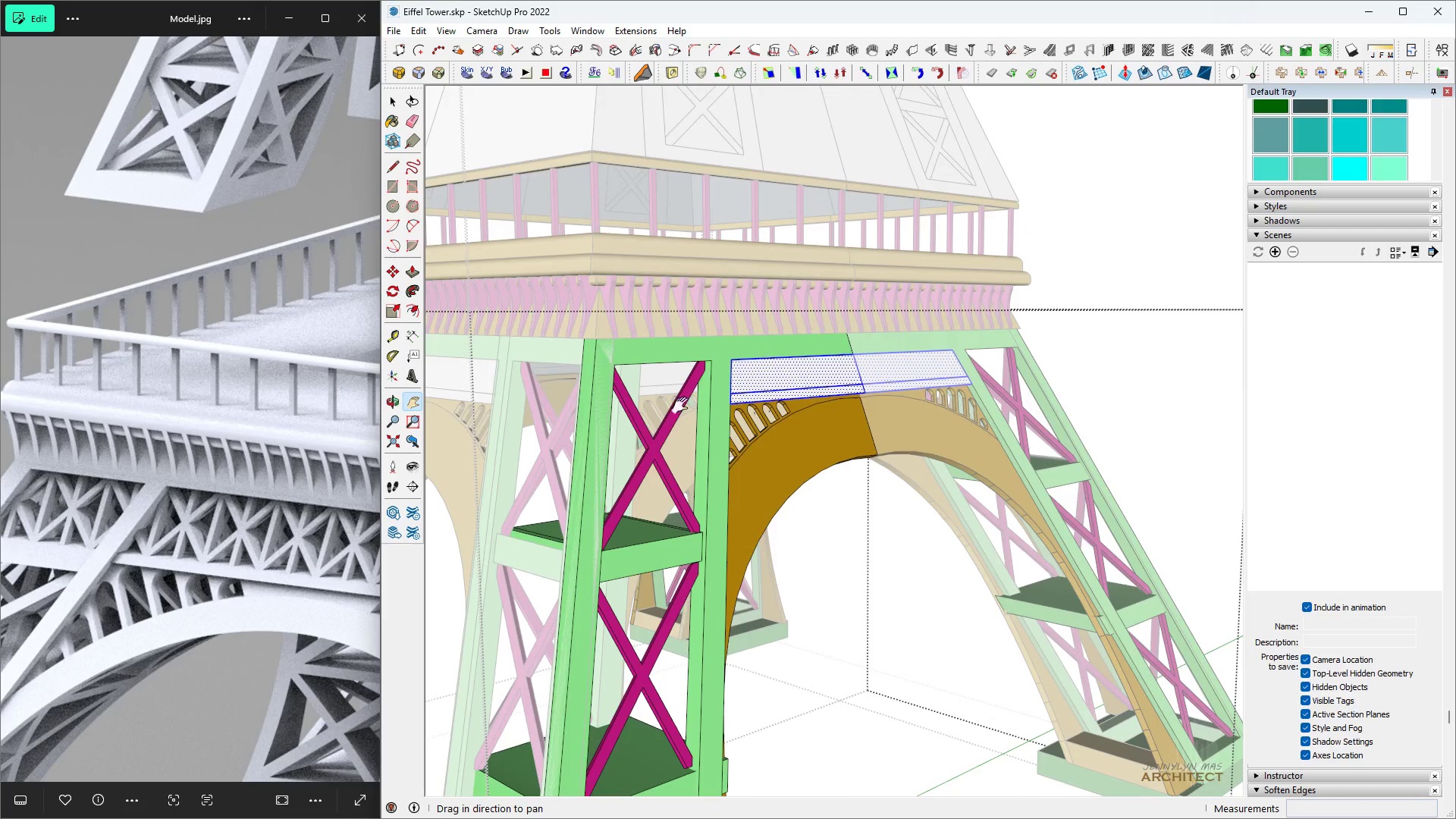 
type( hh)
 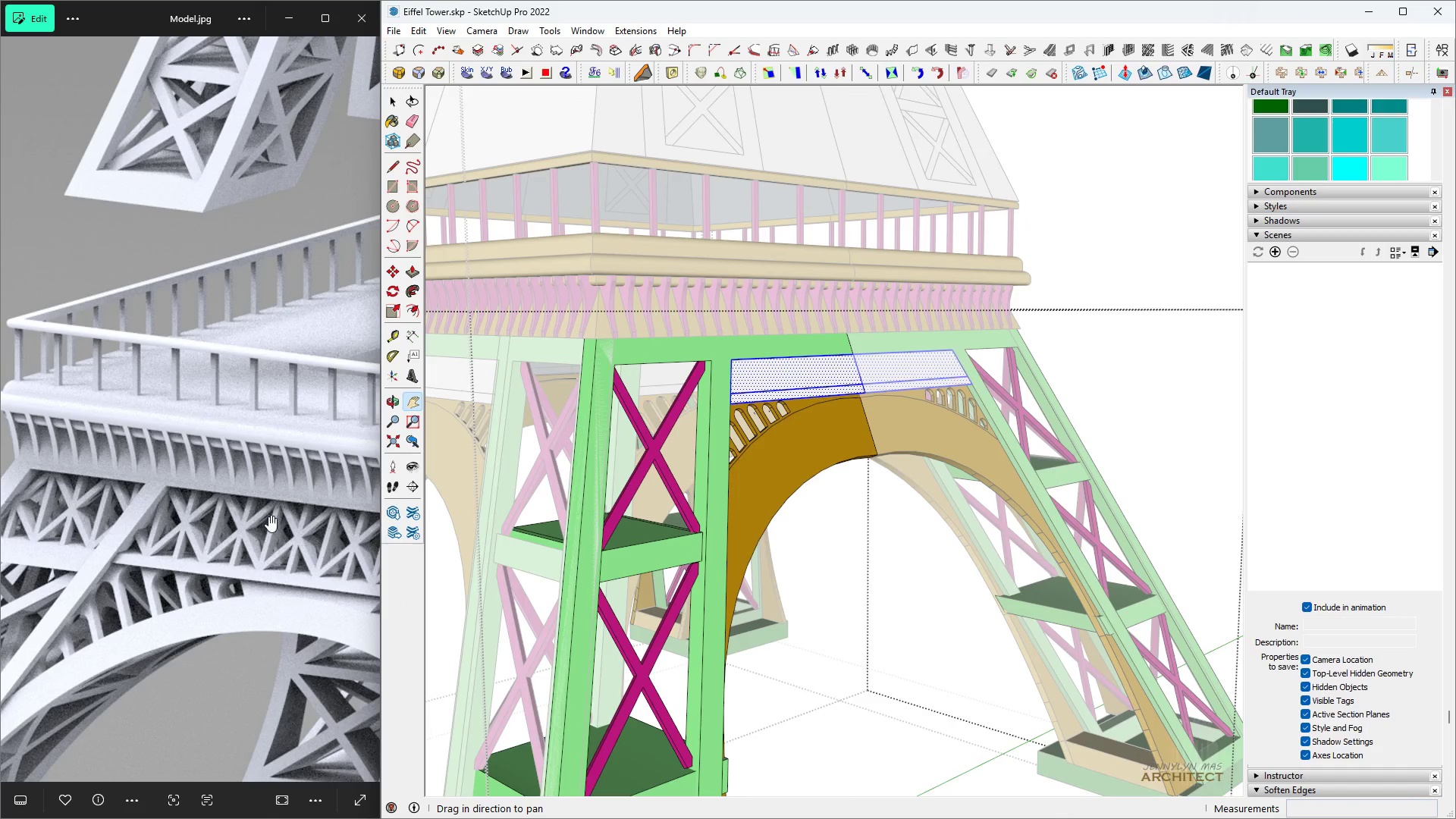 
scroll: coordinate [212, 510], scroll_direction: down, amount: 3.0
 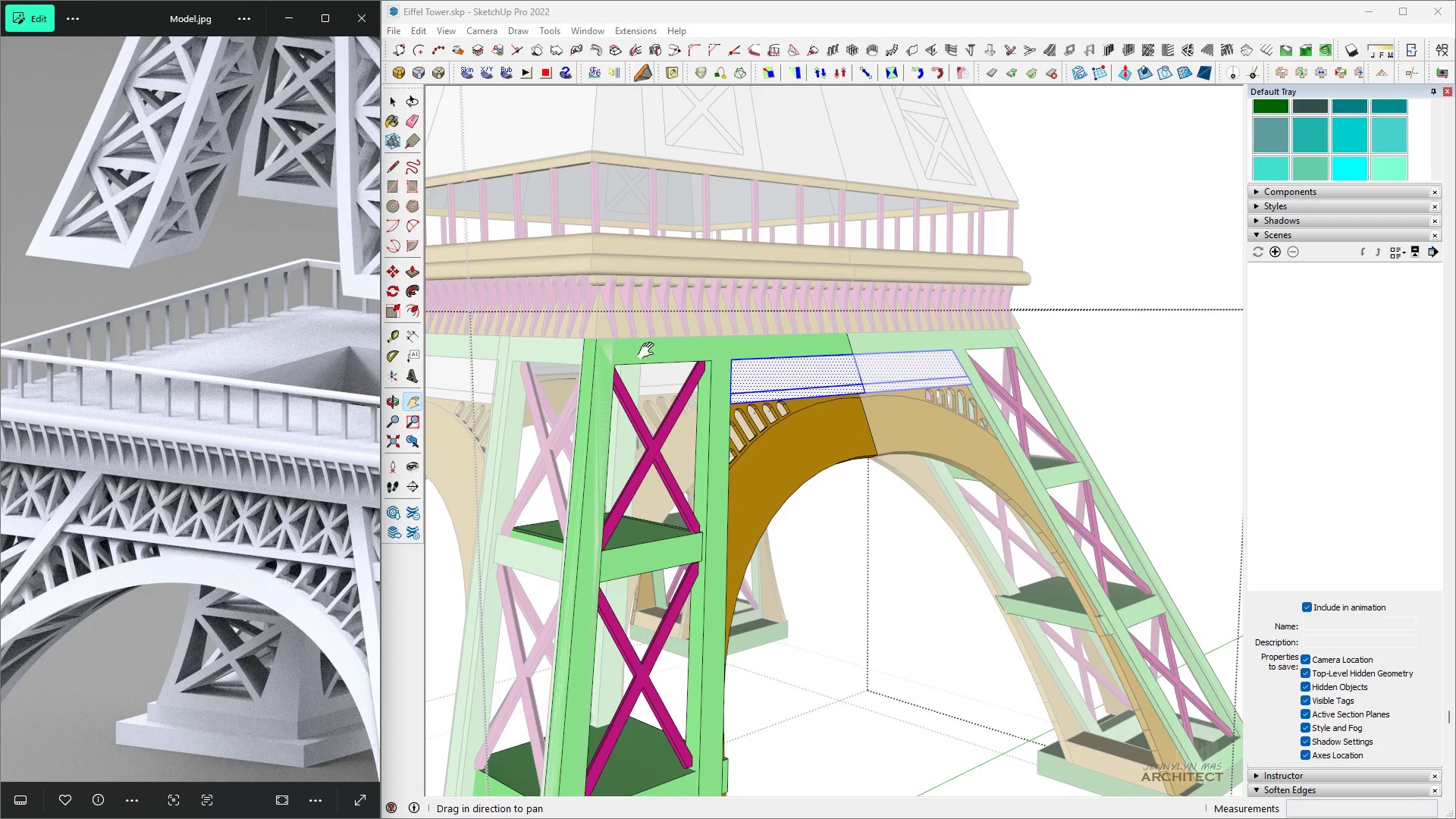 
wait(5.03)
 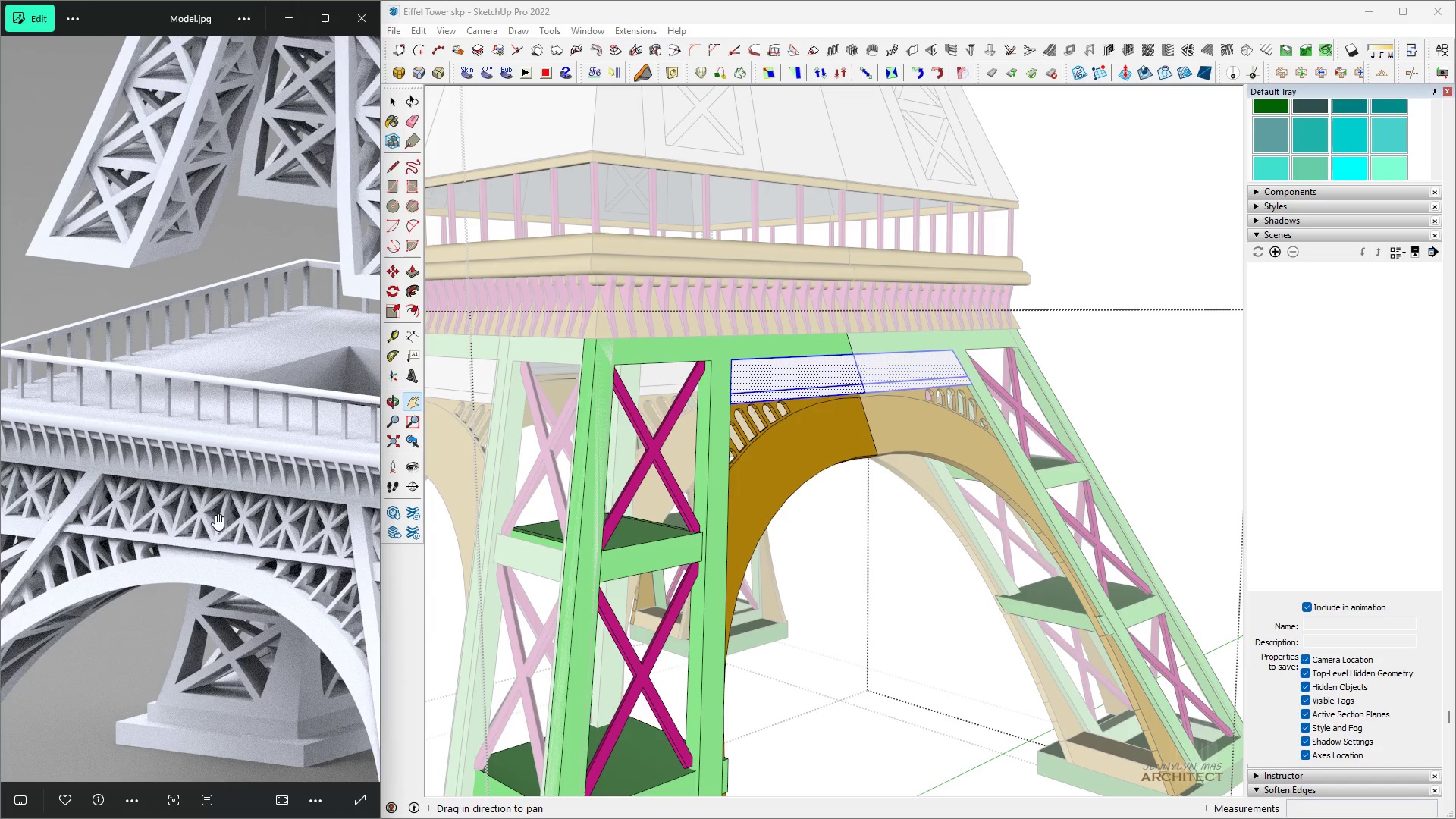 
scroll: coordinate [628, 478], scroll_direction: down, amount: 5.0
 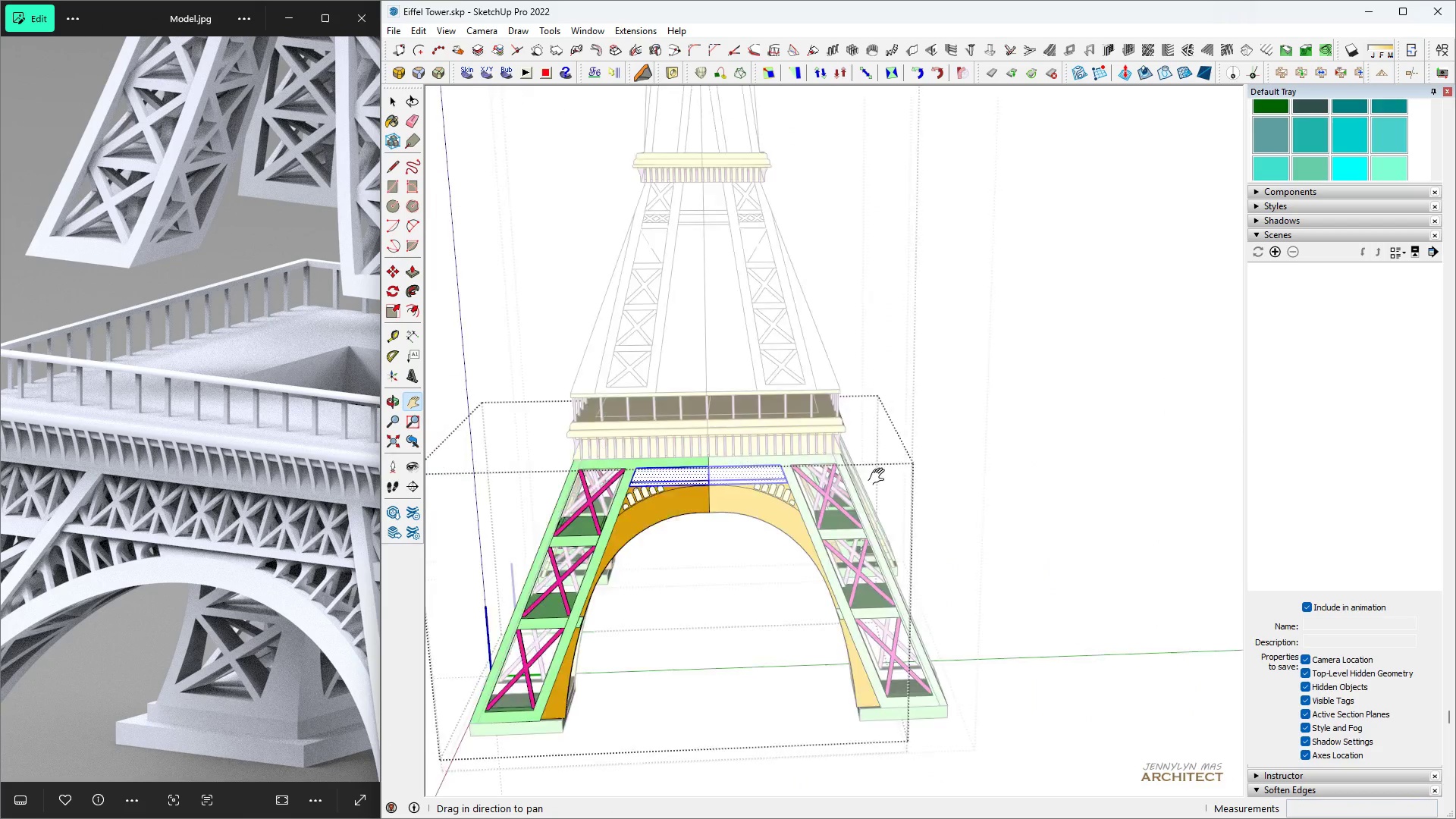 
type(hh)
 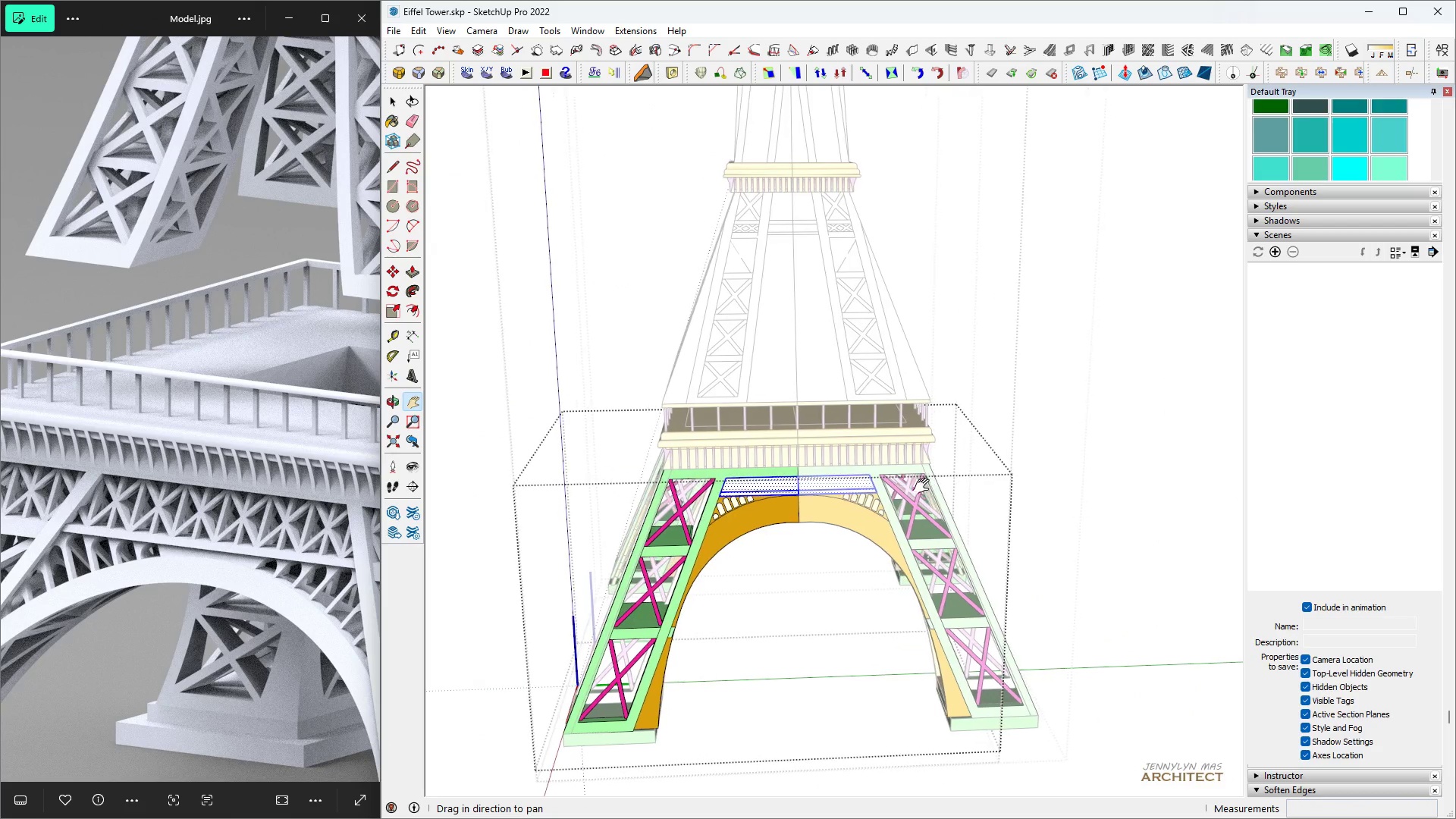 
scroll: coordinate [923, 477], scroll_direction: up, amount: 16.0
 